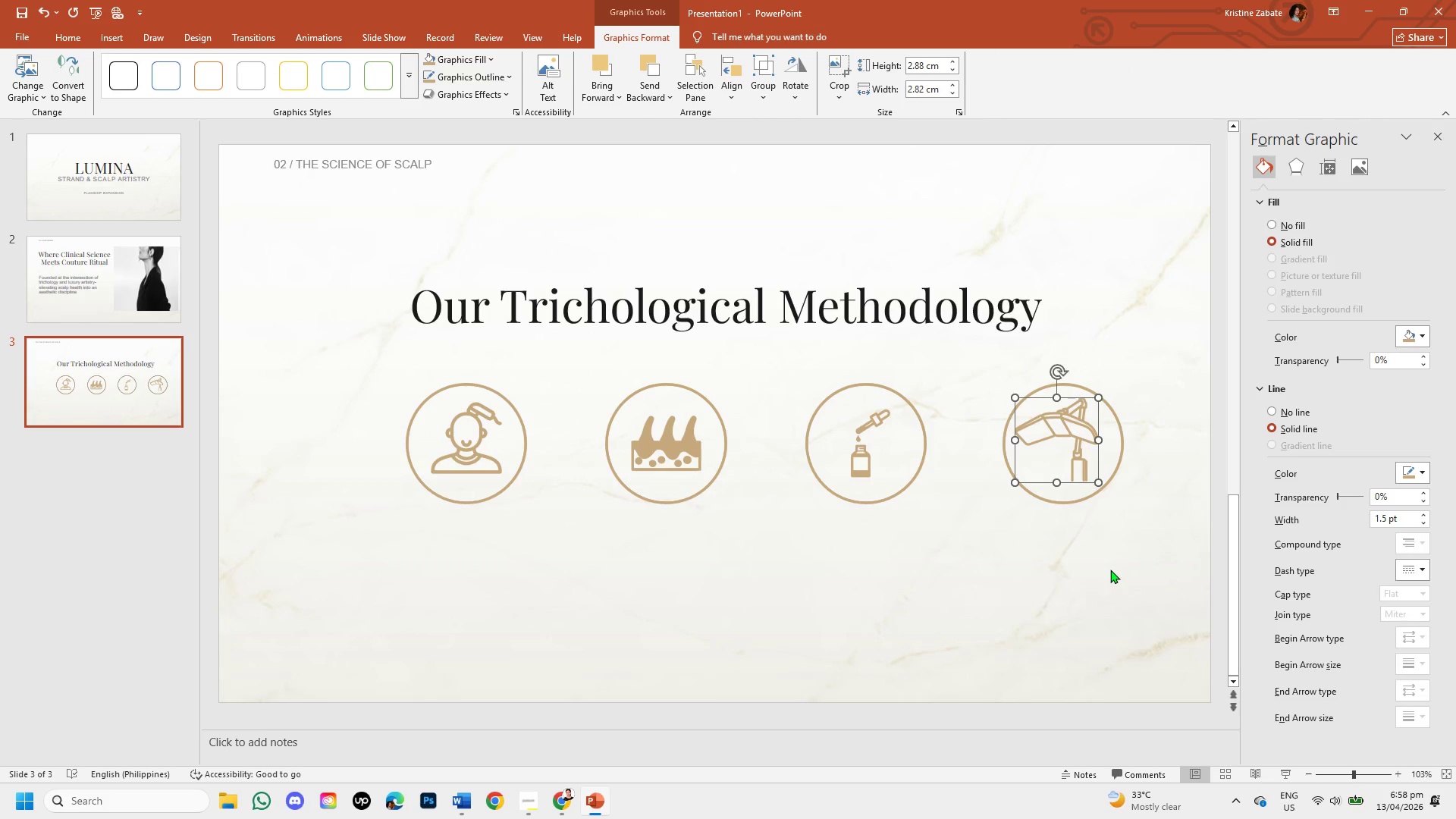 
key(ArrowRight)
 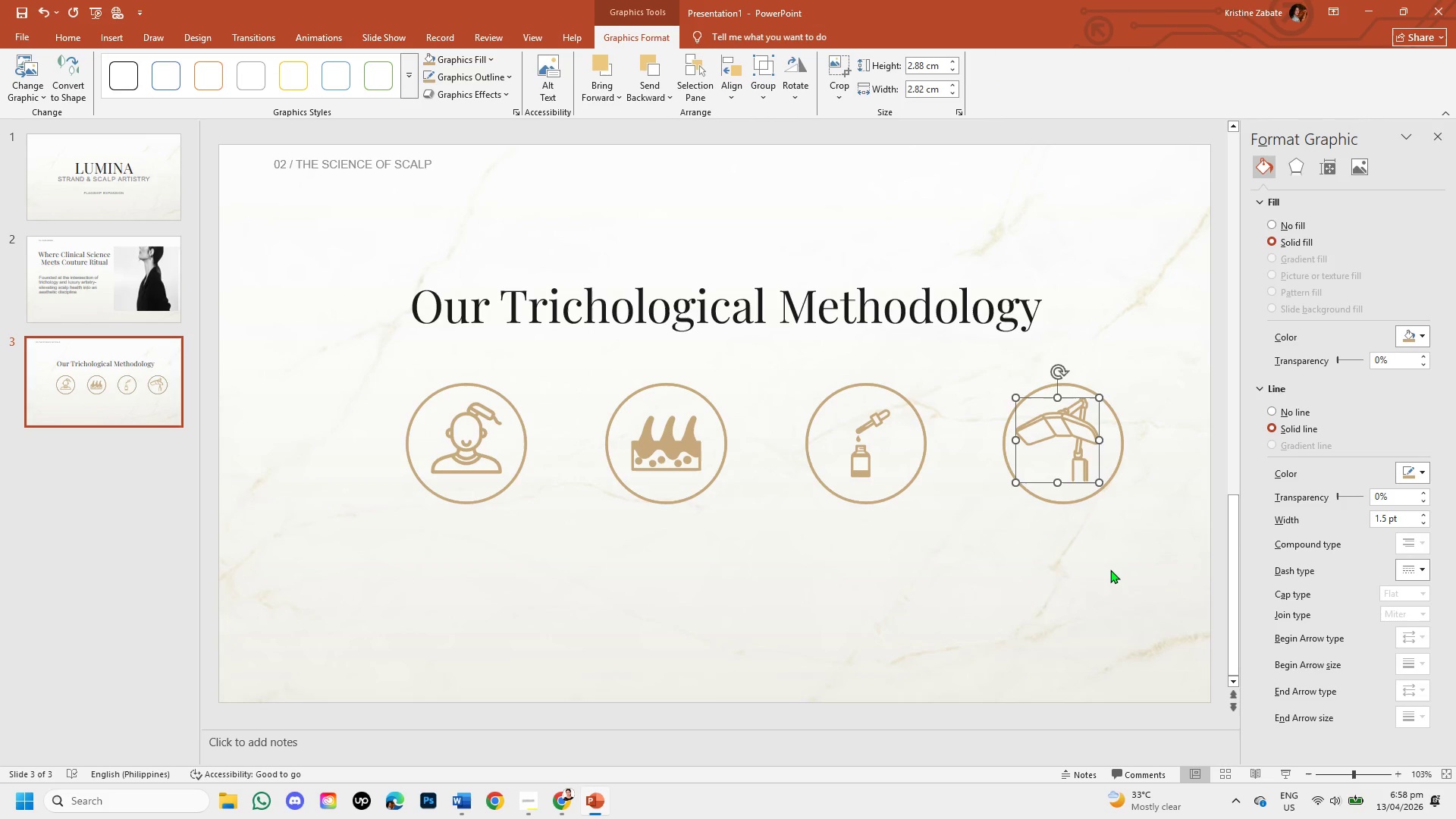 
key(ArrowRight)
 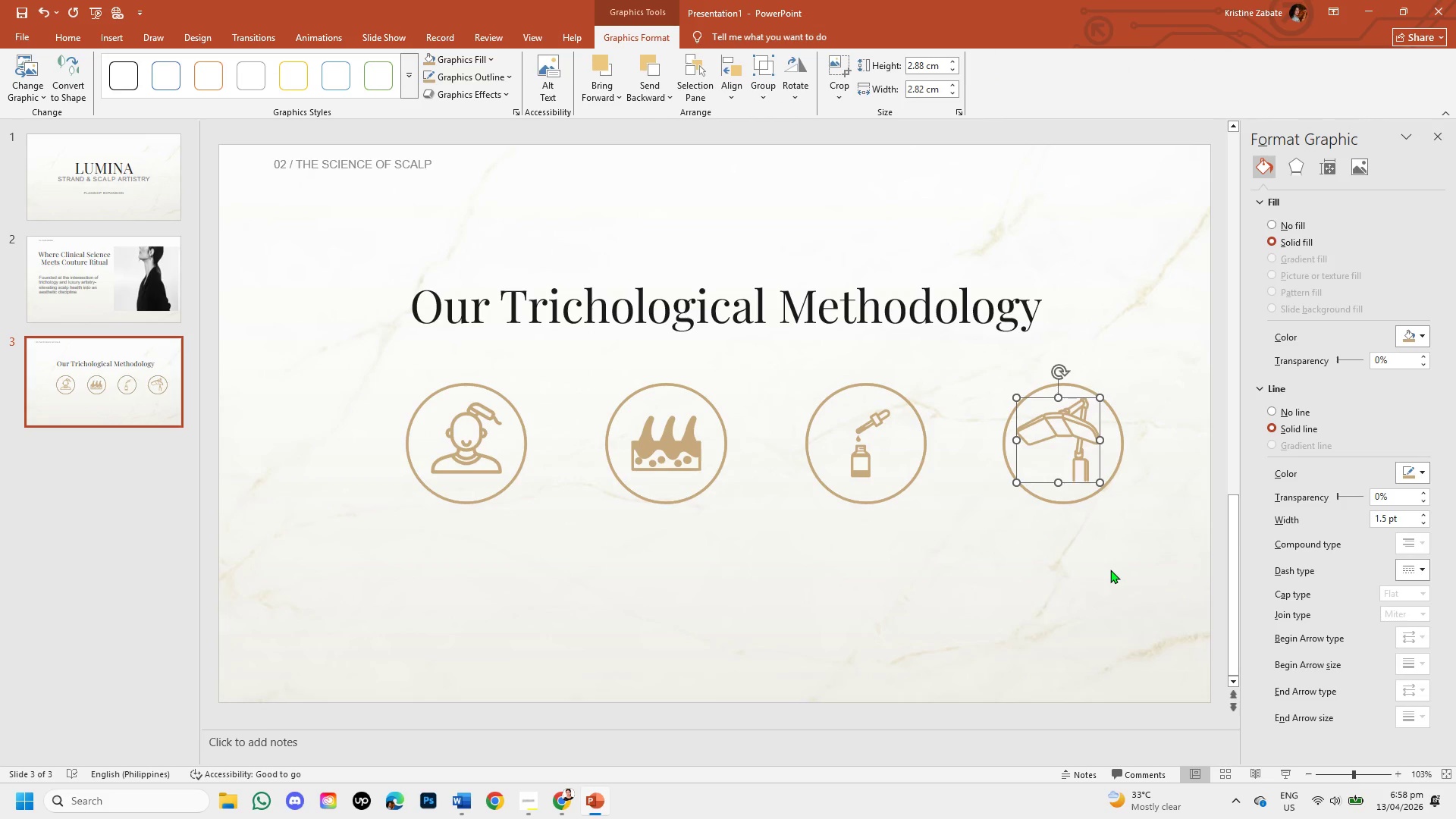 
key(ArrowDown)
 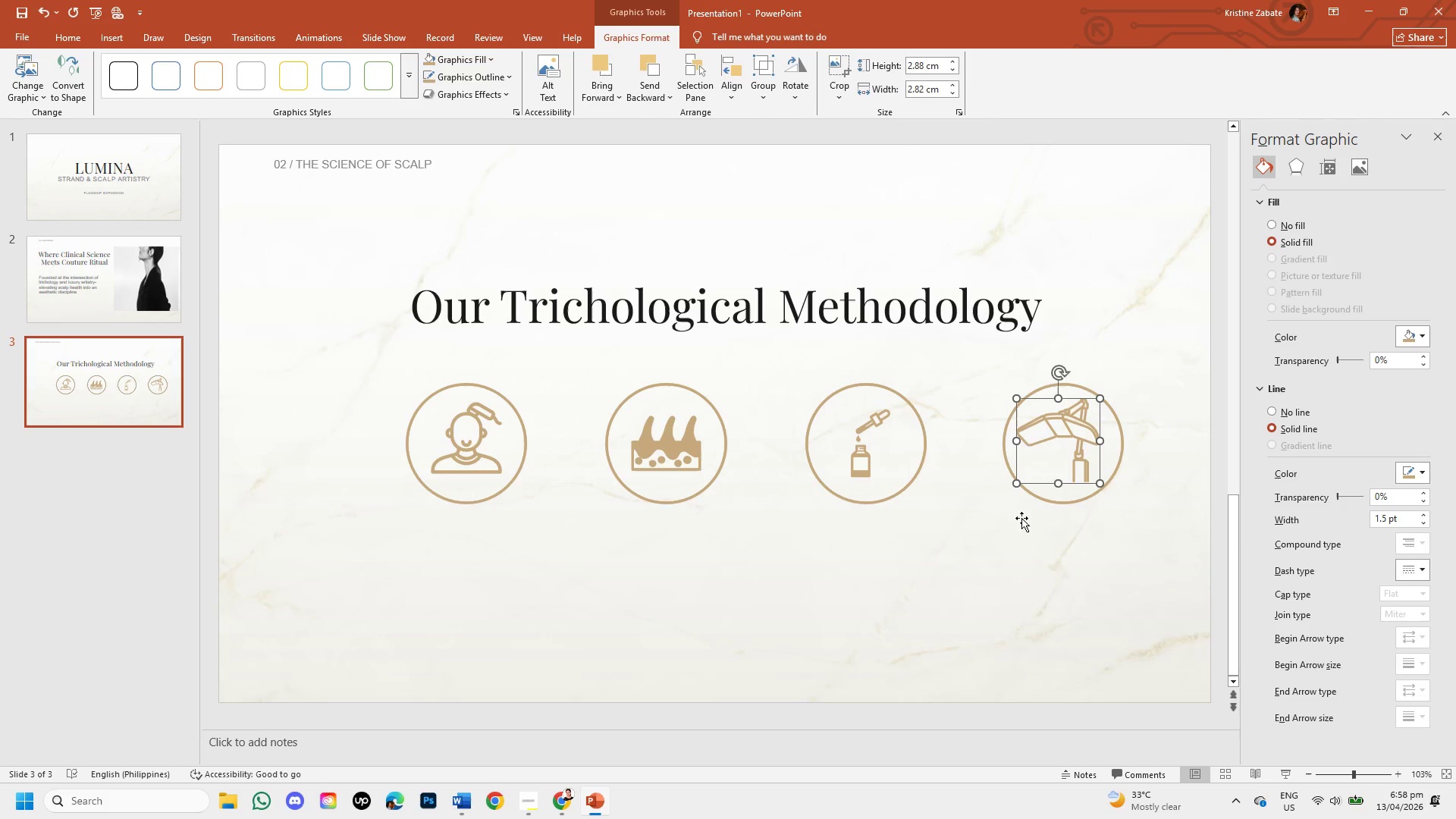 
left_click([1047, 563])
 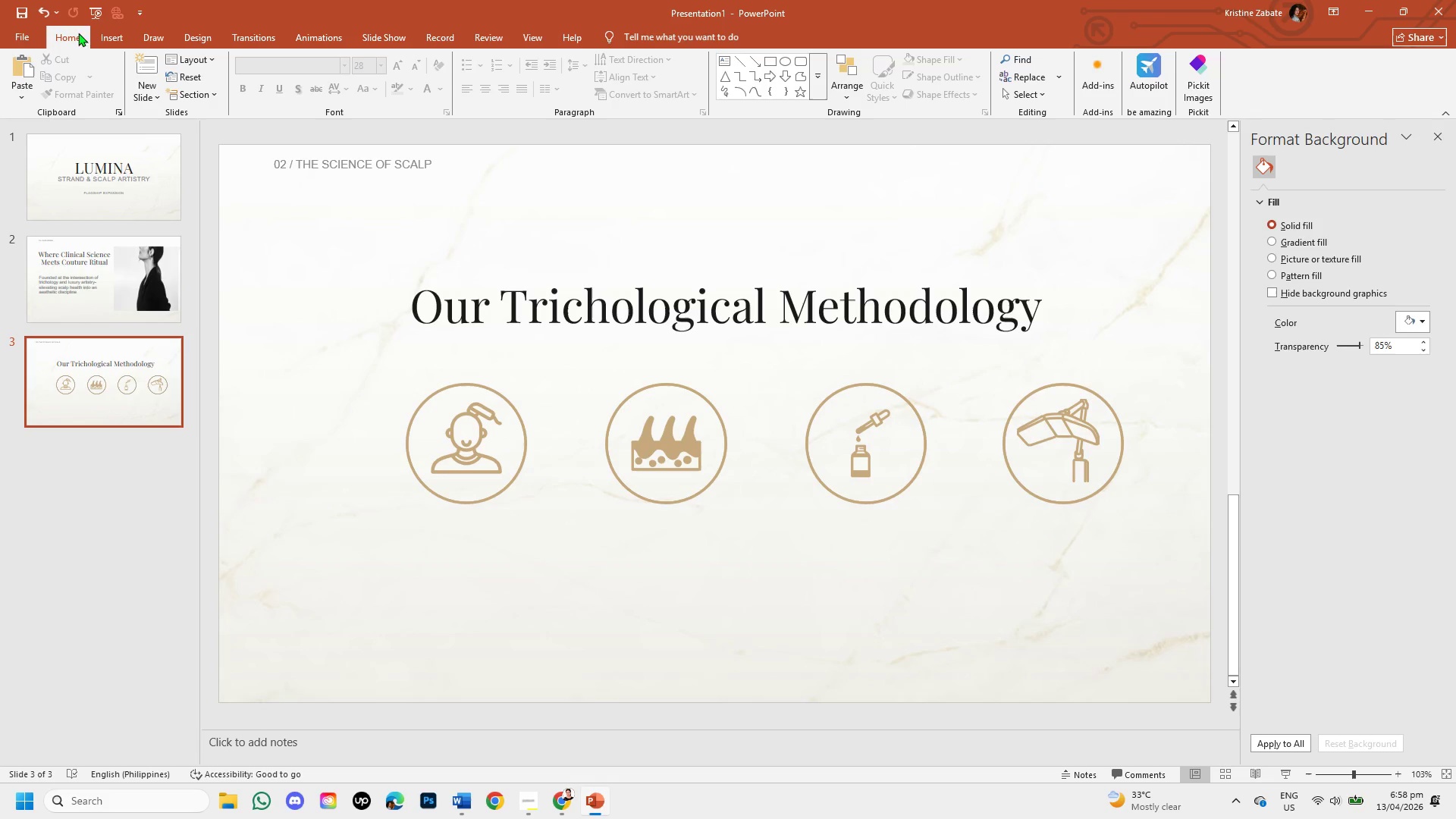 
left_click([102, 39])
 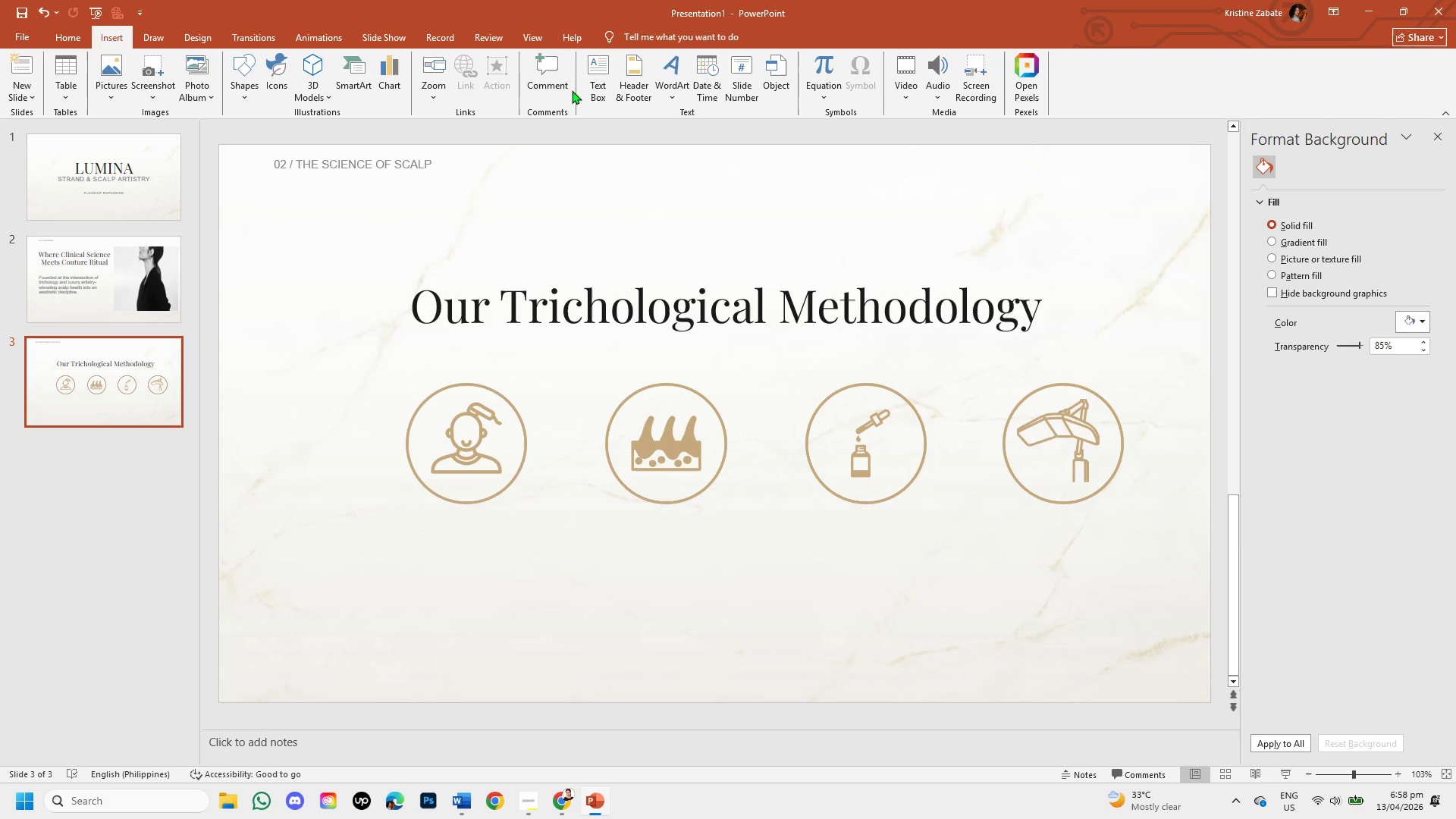 
left_click([587, 92])
 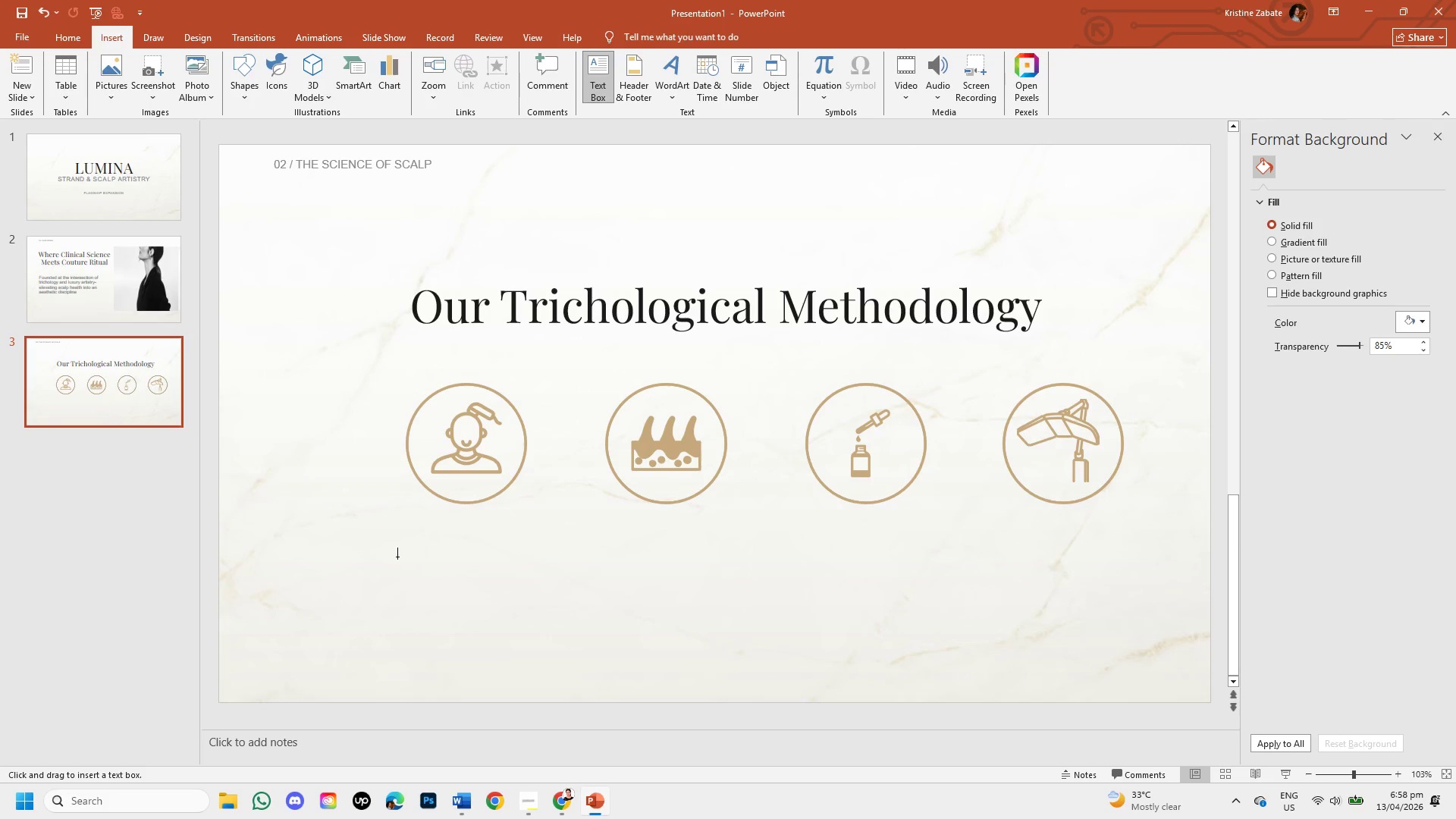 
left_click_drag(start_coordinate=[397, 557], to_coordinate=[559, 659])
 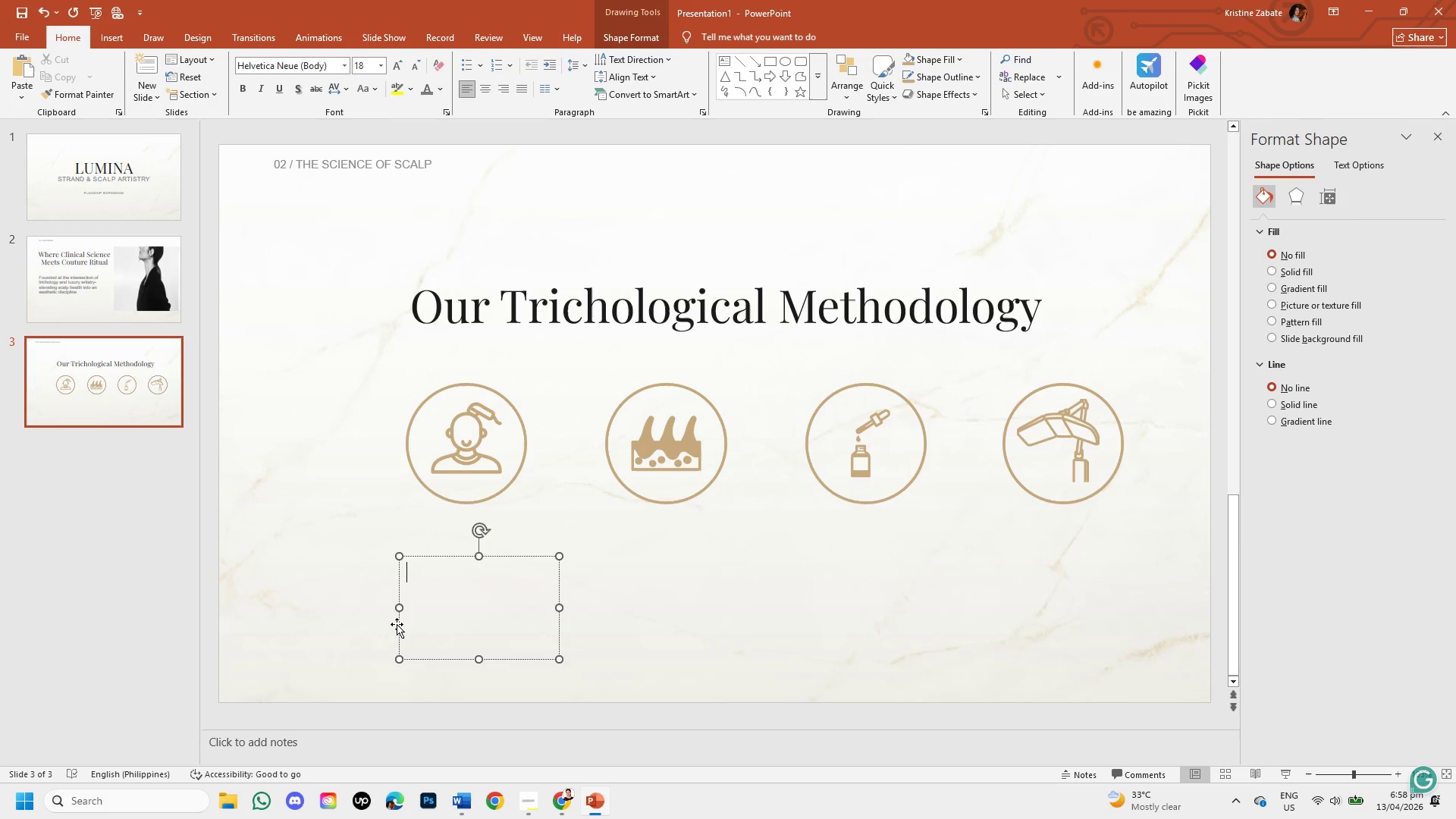 
left_click_drag(start_coordinate=[397, 624], to_coordinate=[381, 622])
 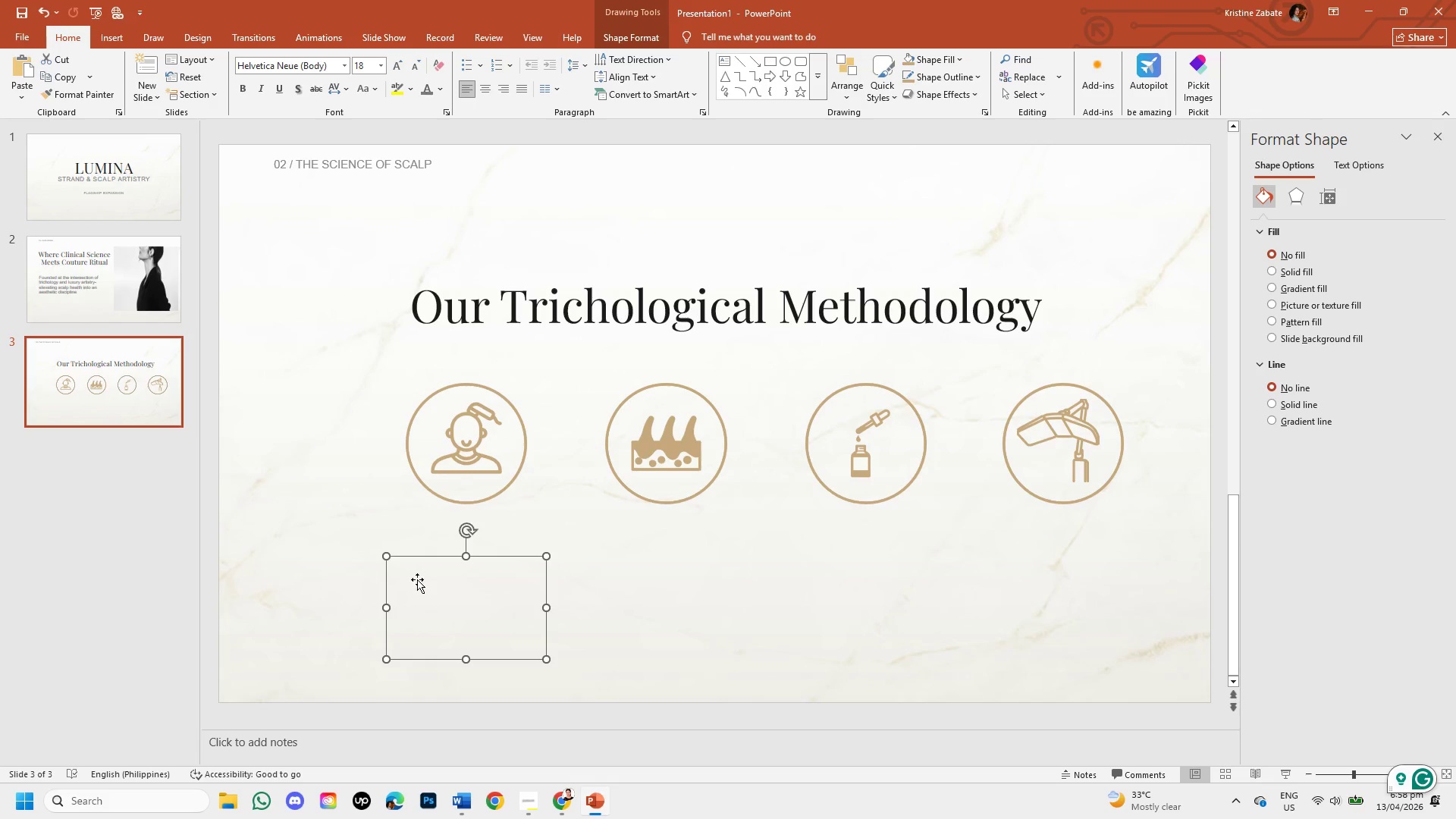 
double_click([417, 579])
 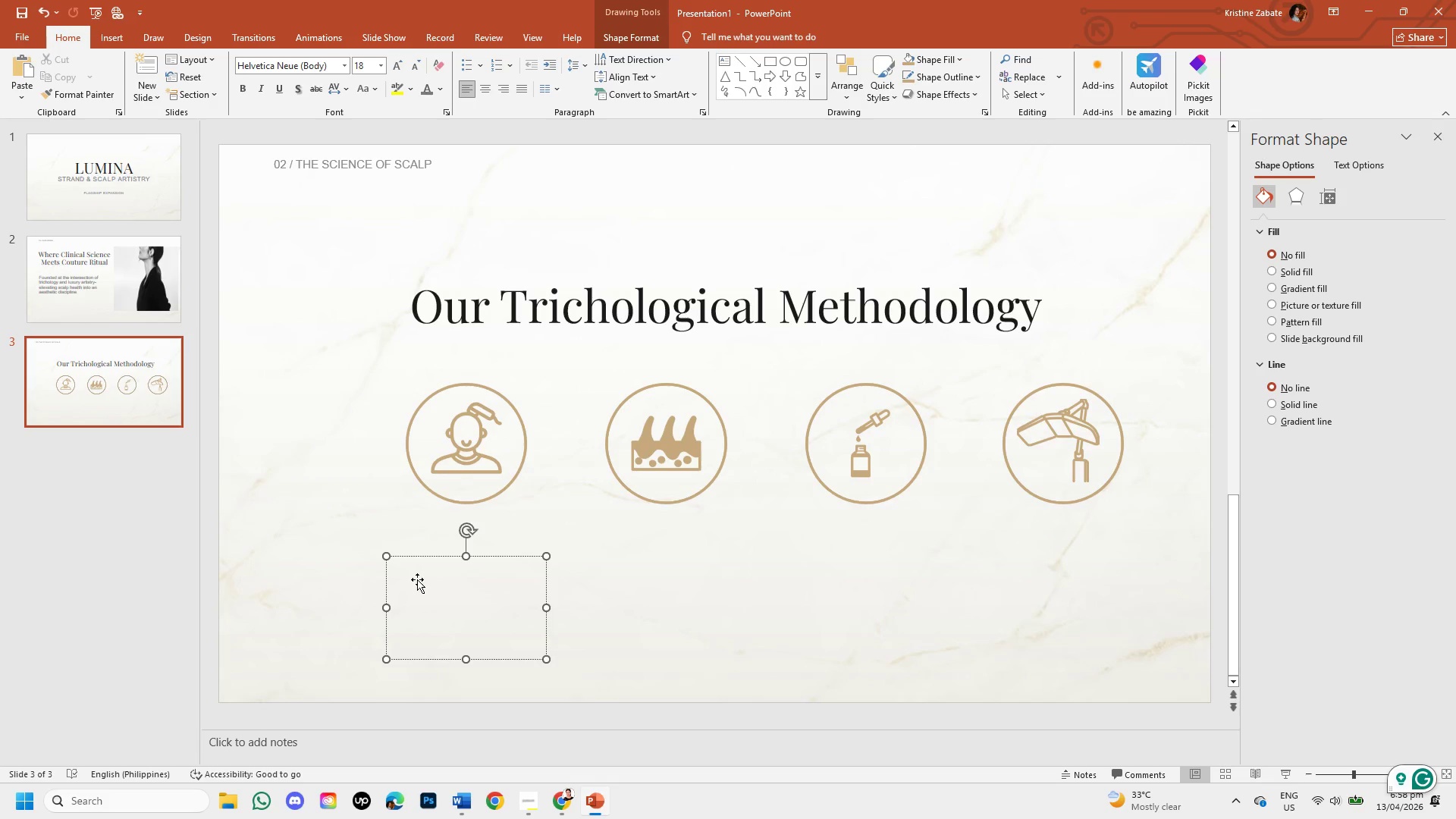 
wait(8.16)
 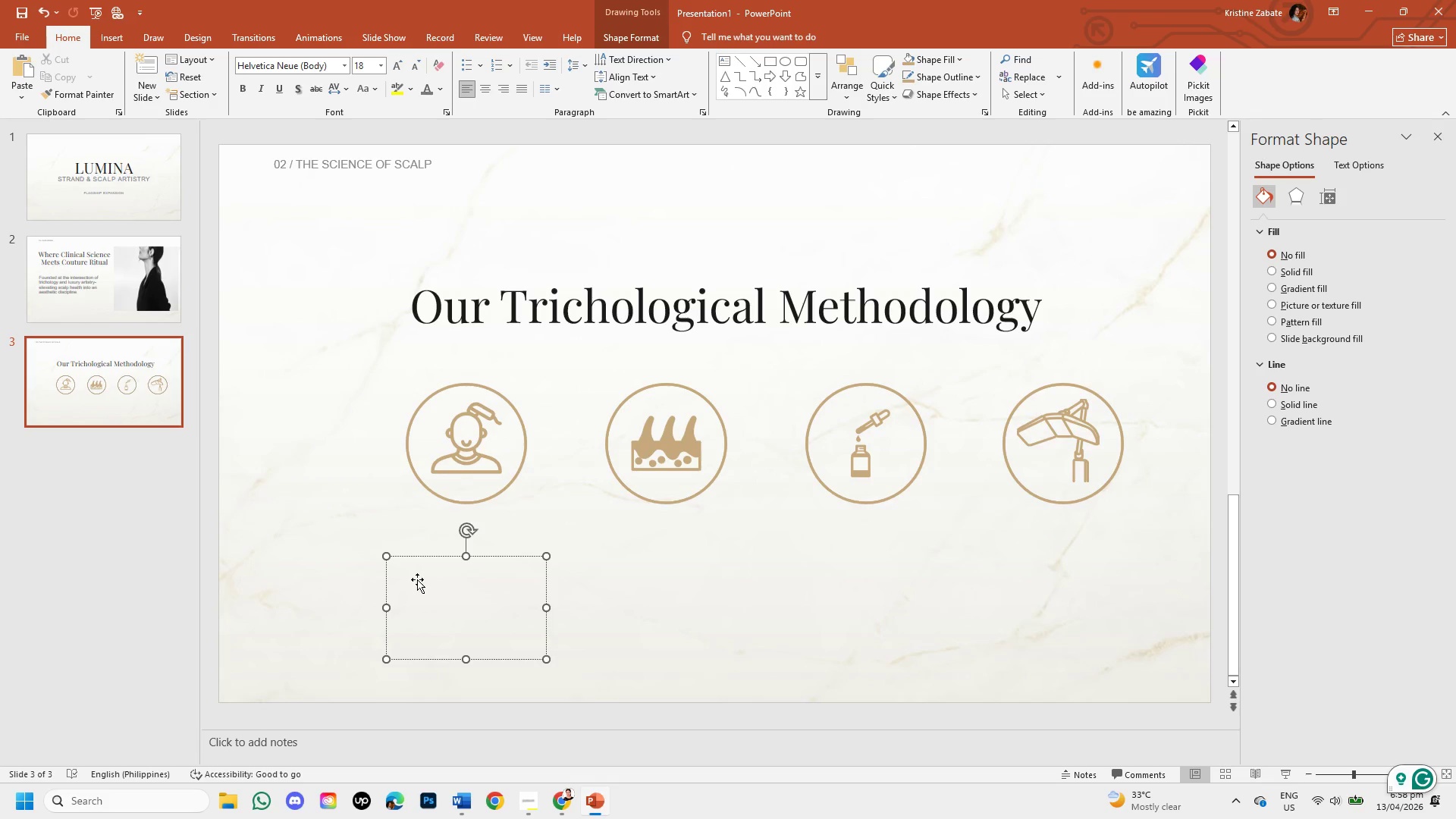 
type(d)
key(Backspace)
type(DIAGNOSE)
 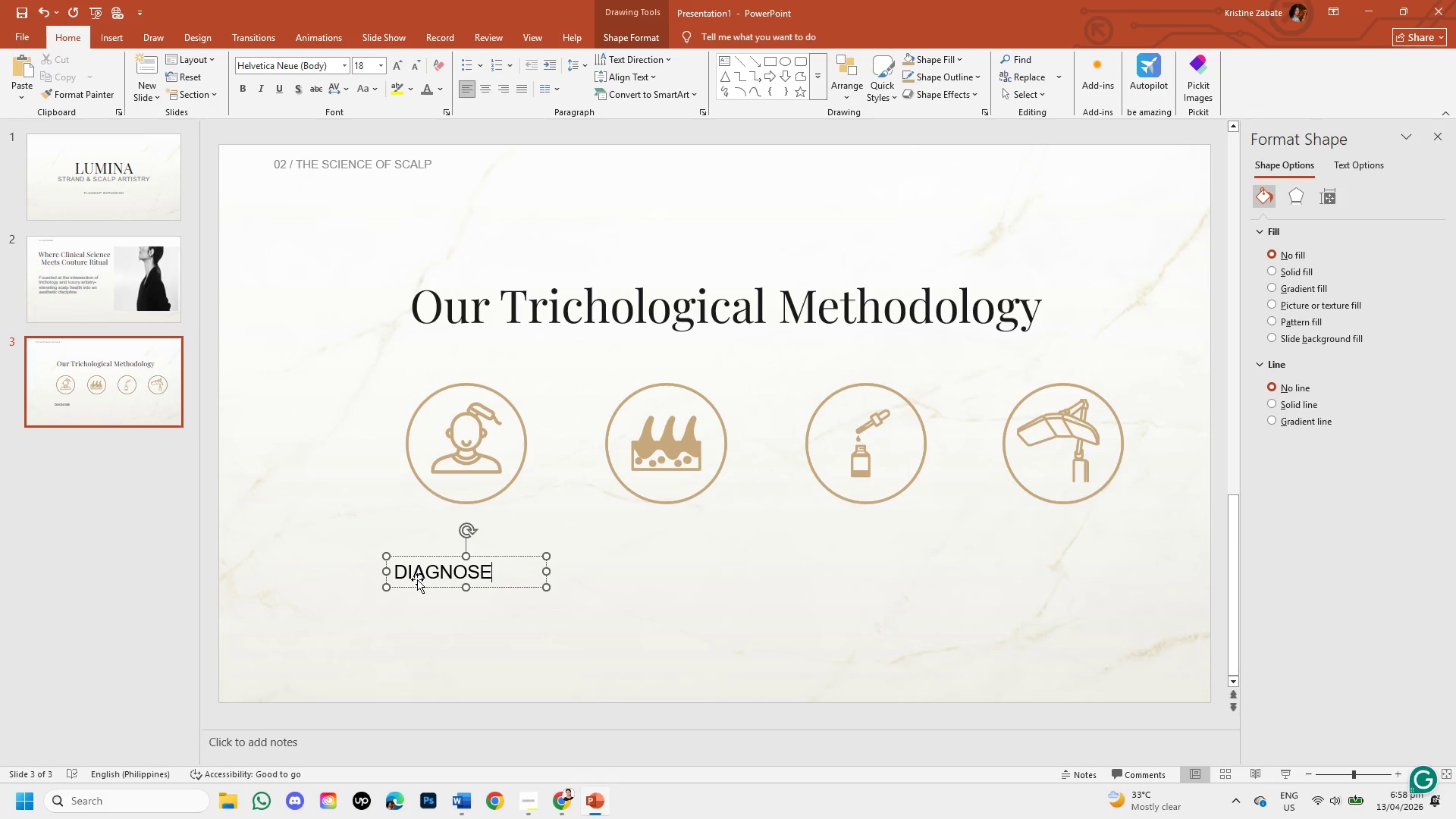 
key(Enter)
 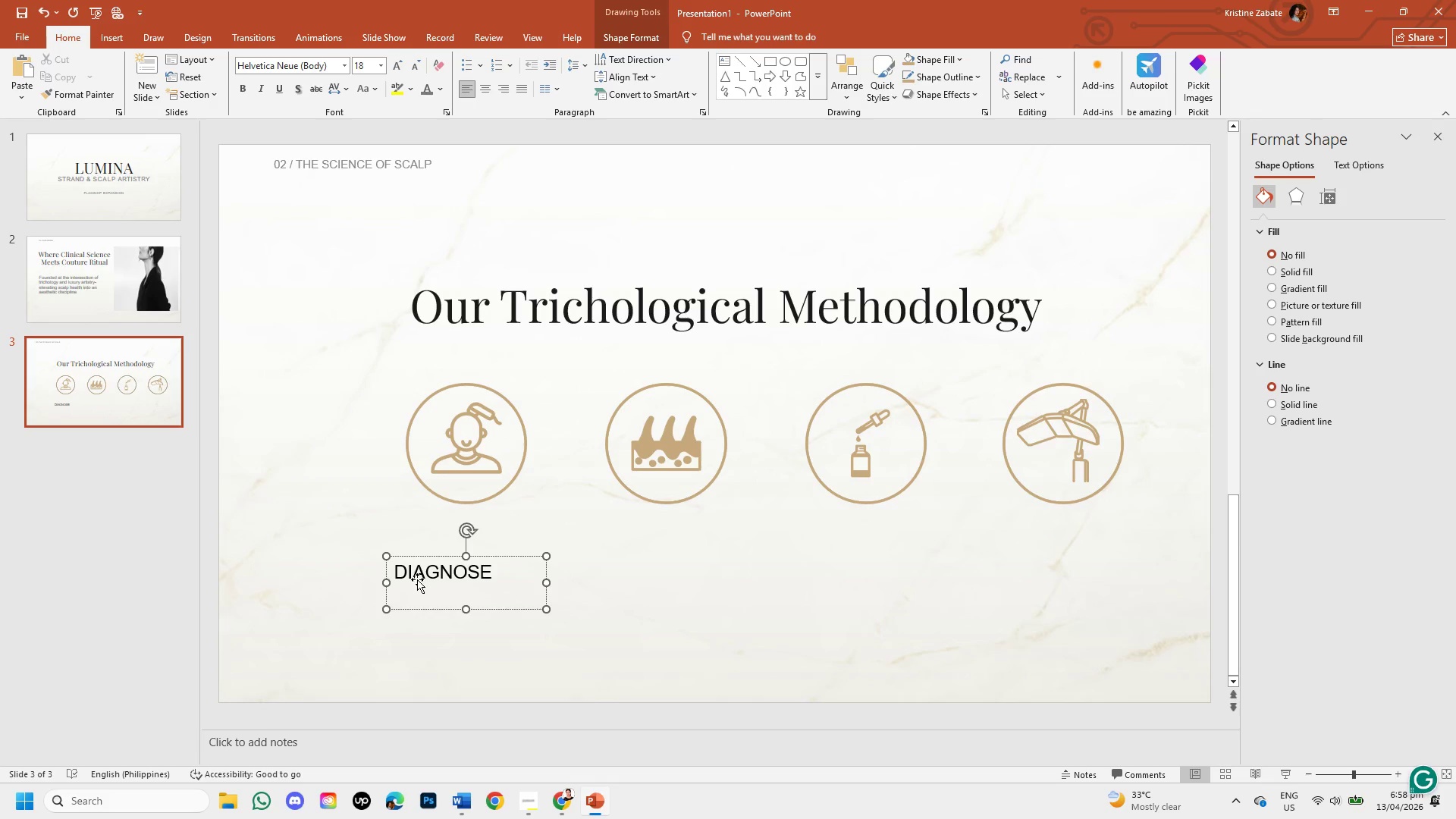 
type(a)
key(Backspace)
type(AI )
 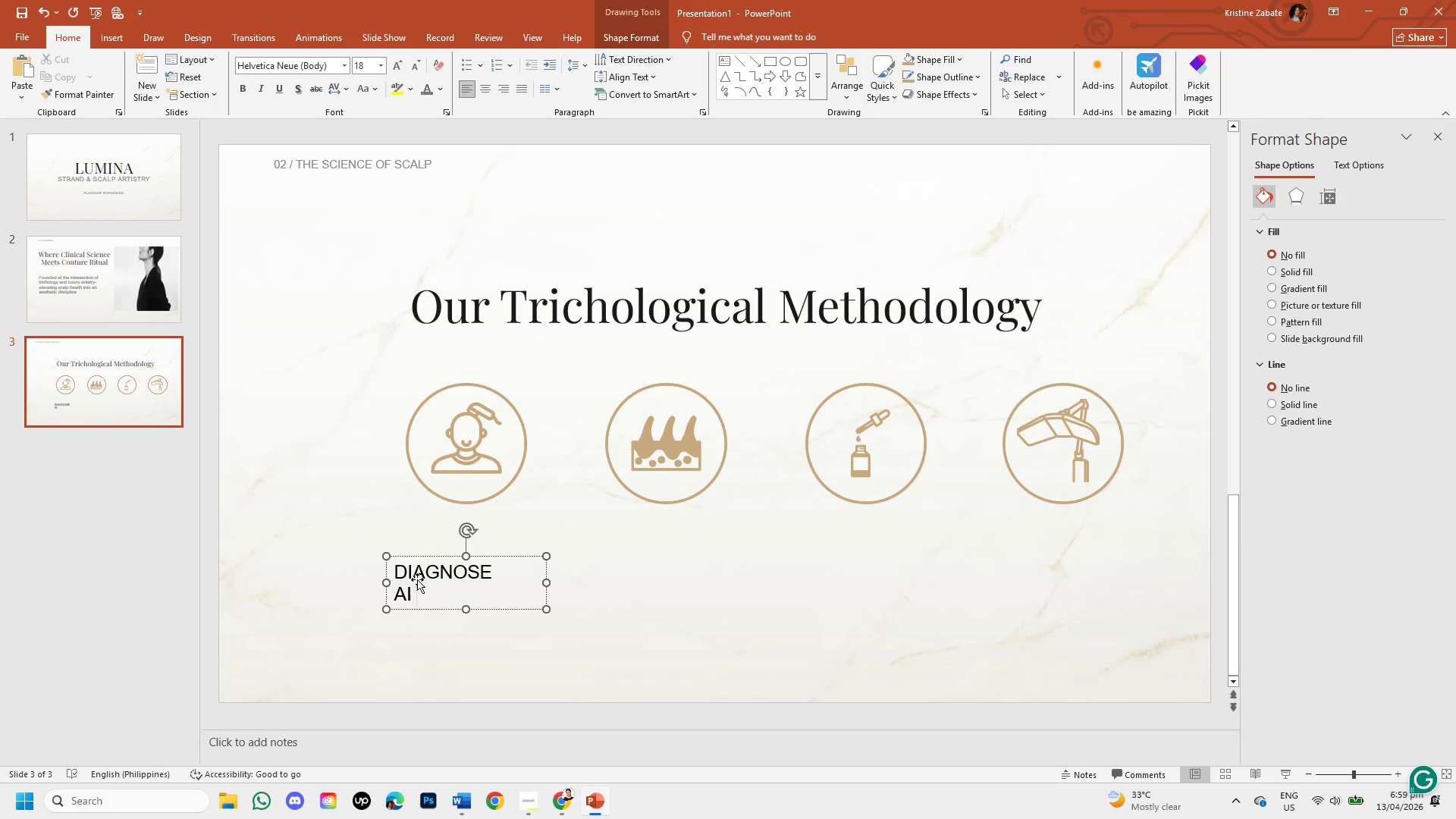 
wait(5.17)
 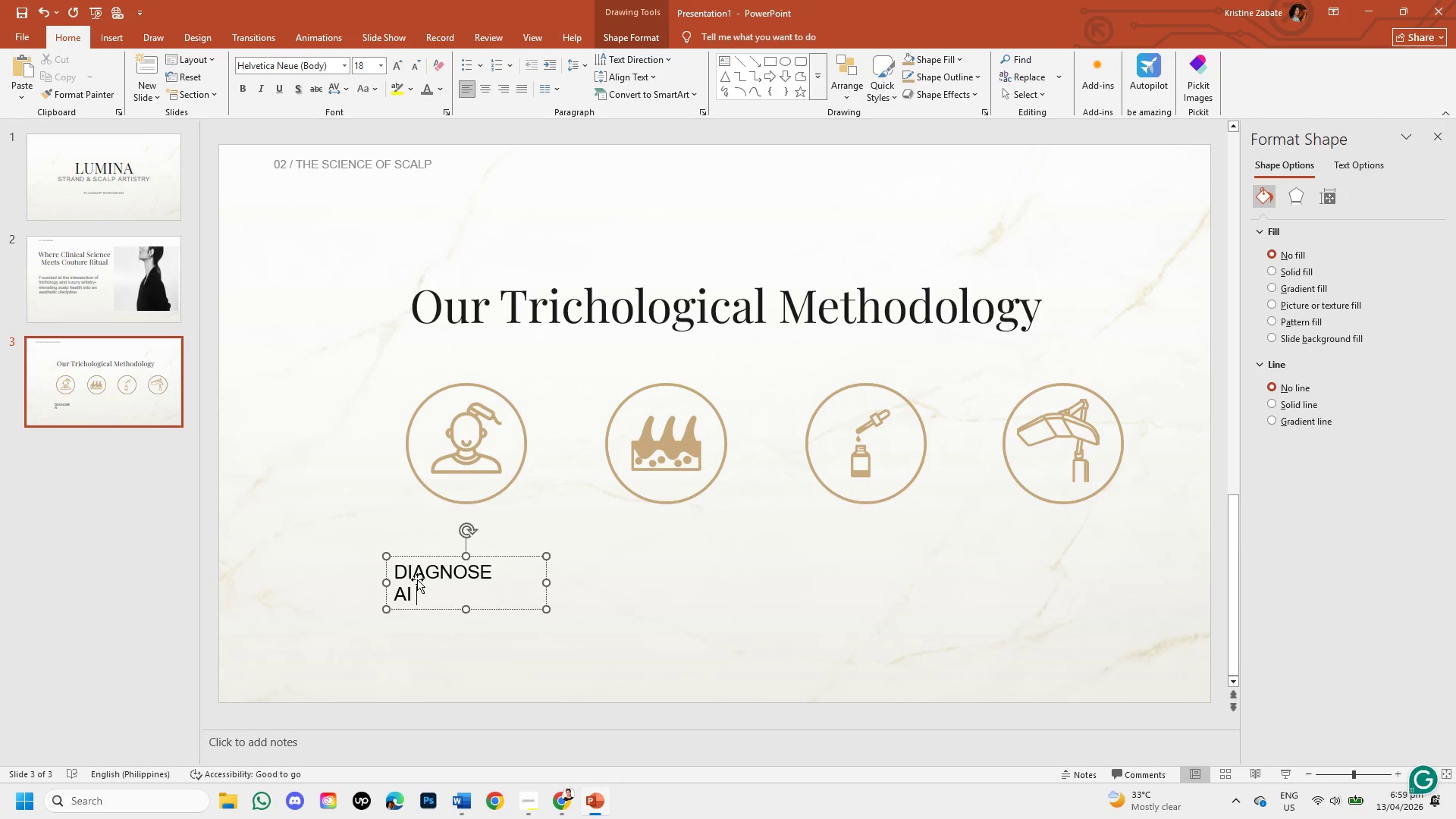 
type(Scalp IM)
key(Backspace)
type(maging)
 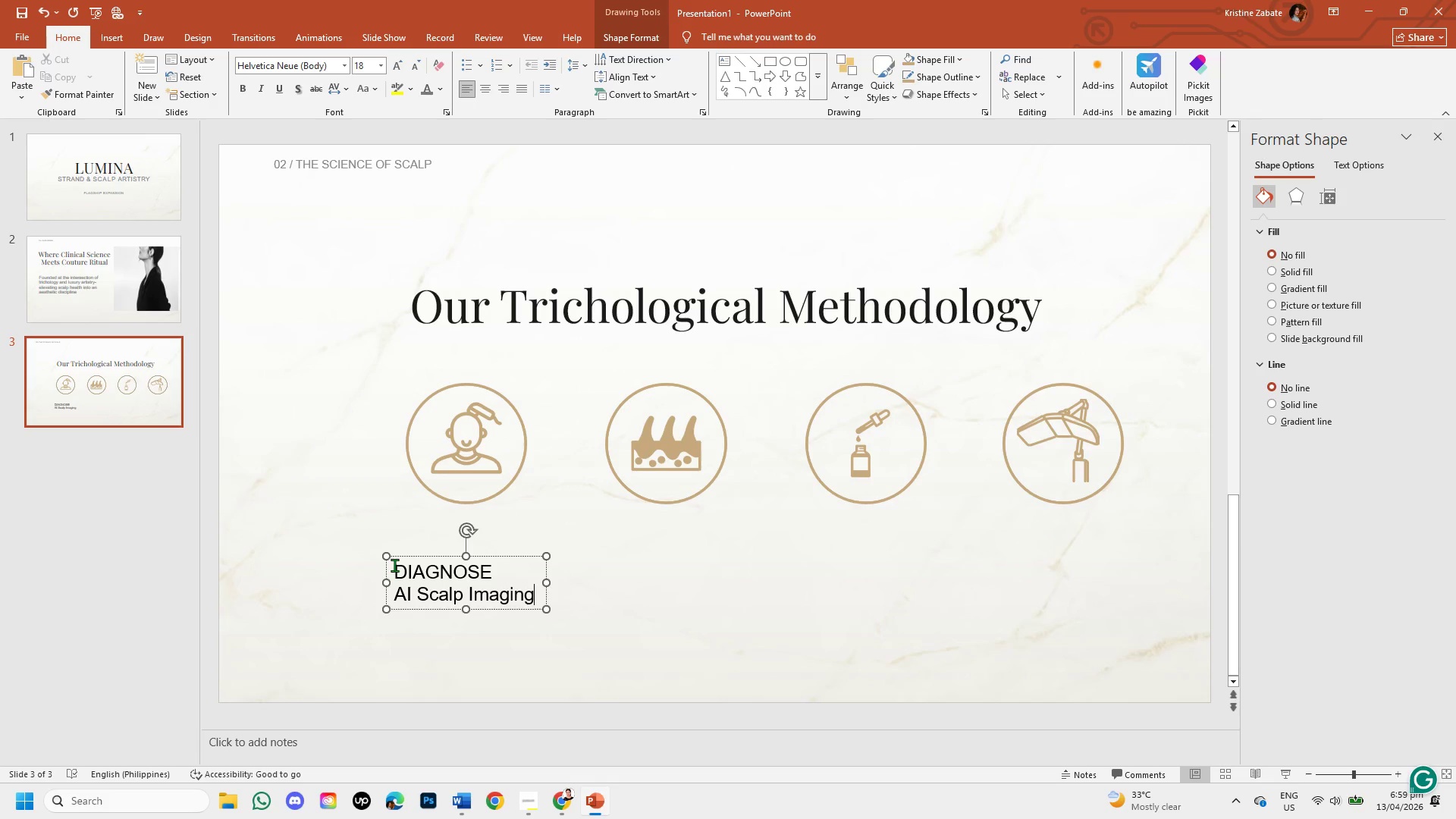 
wait(7.83)
 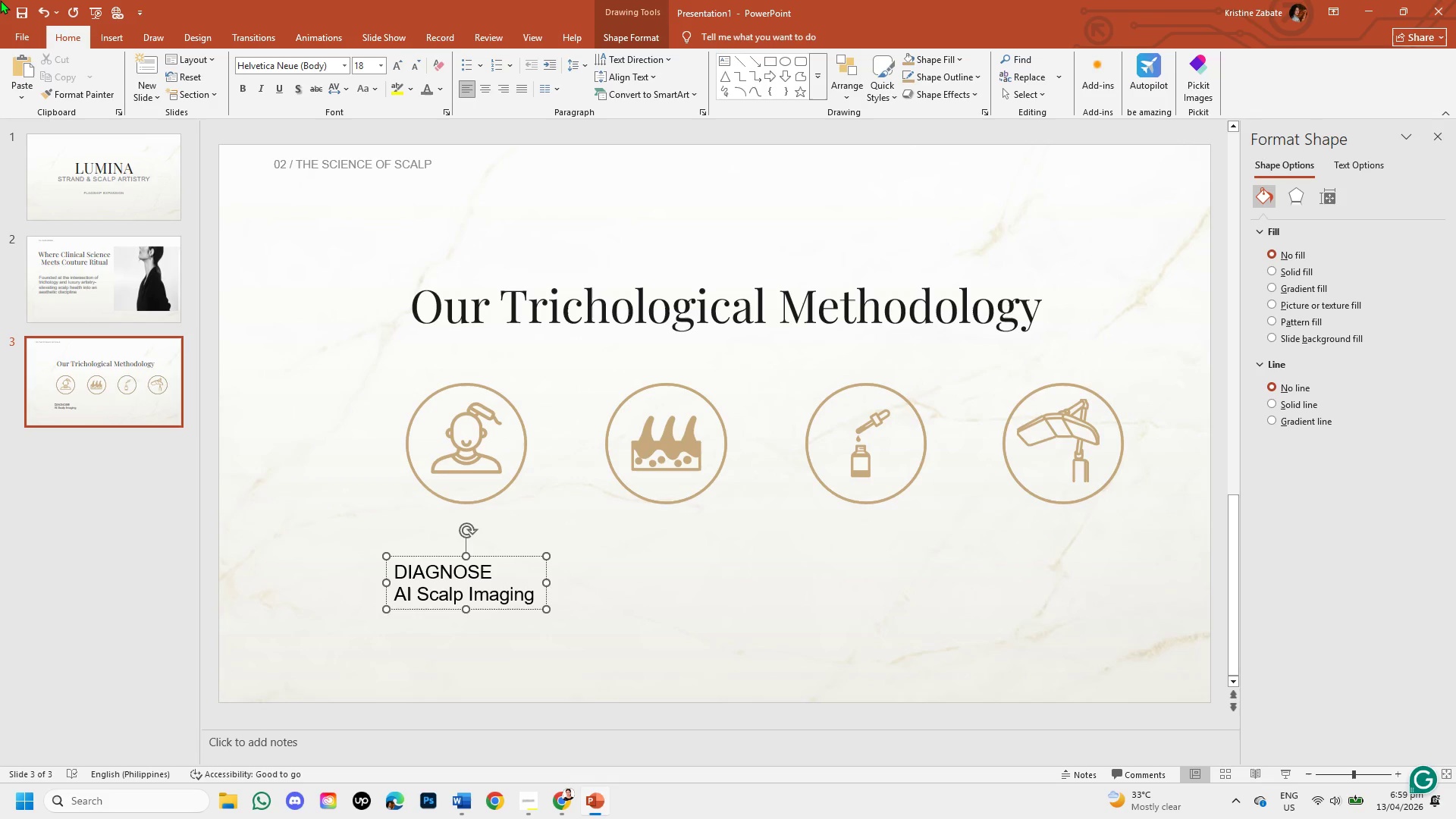 
left_click_drag(start_coordinate=[394, 565], to_coordinate=[551, 594])
 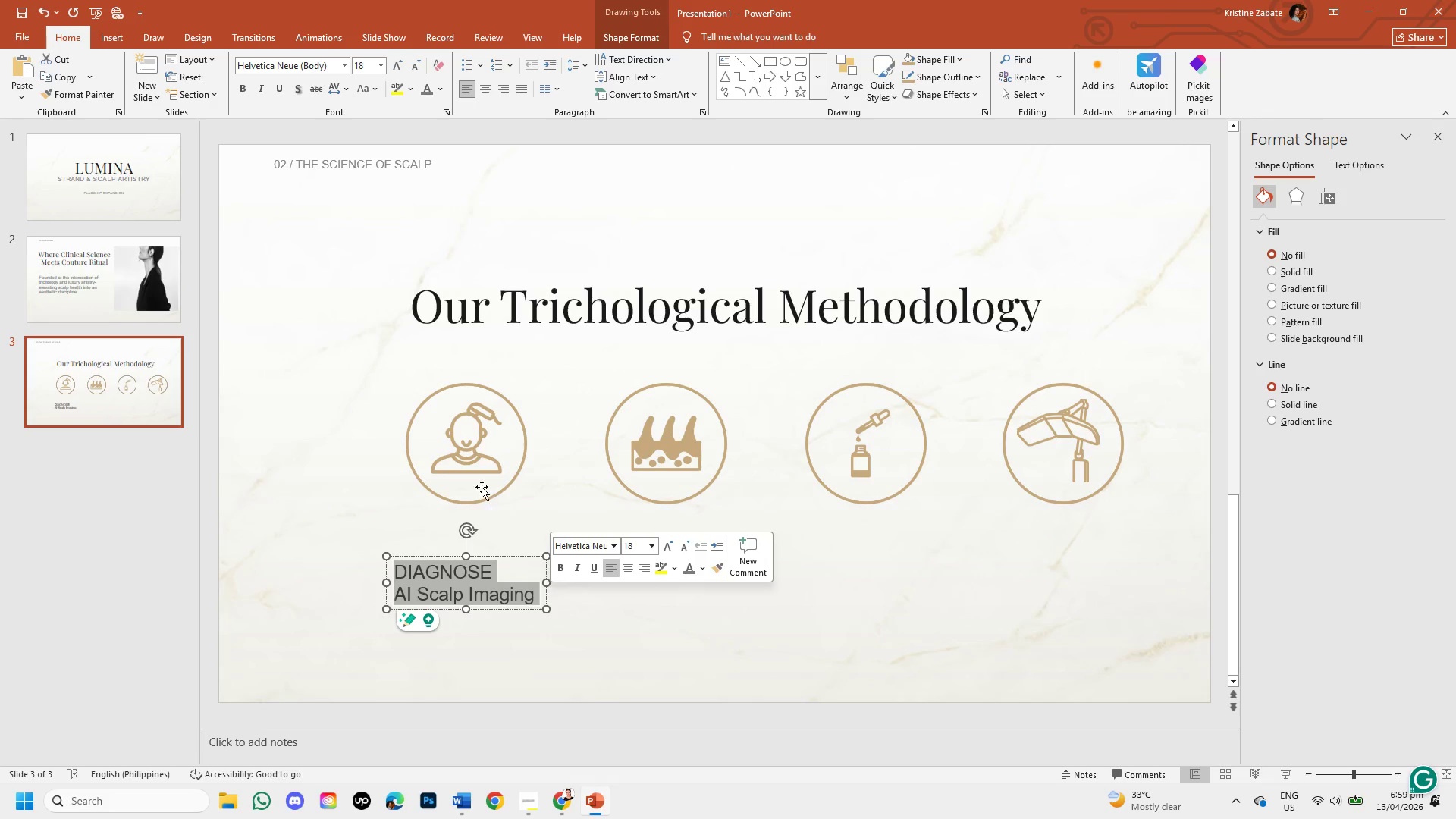 
left_click([483, 94])
 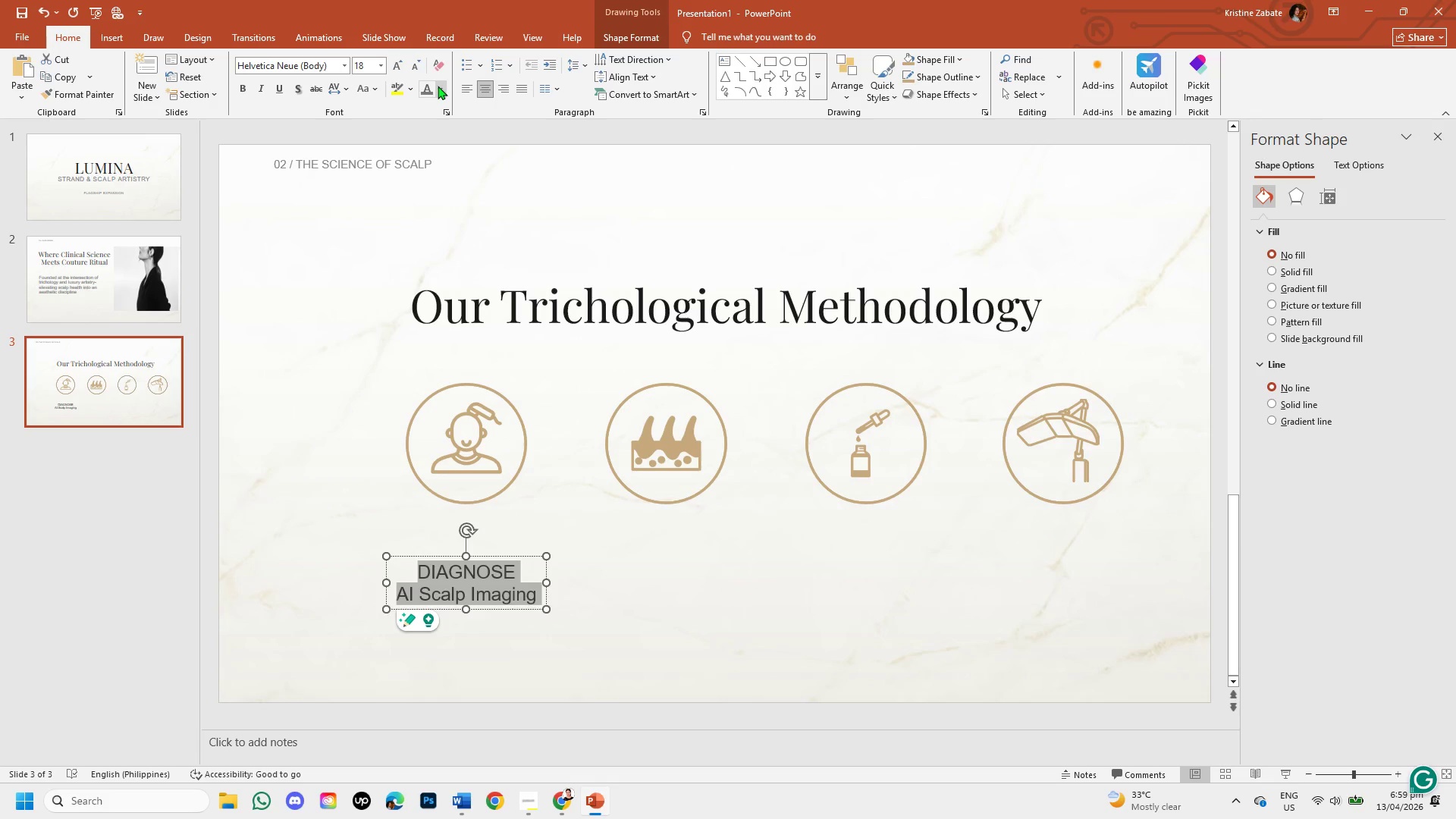 
left_click([438, 91])
 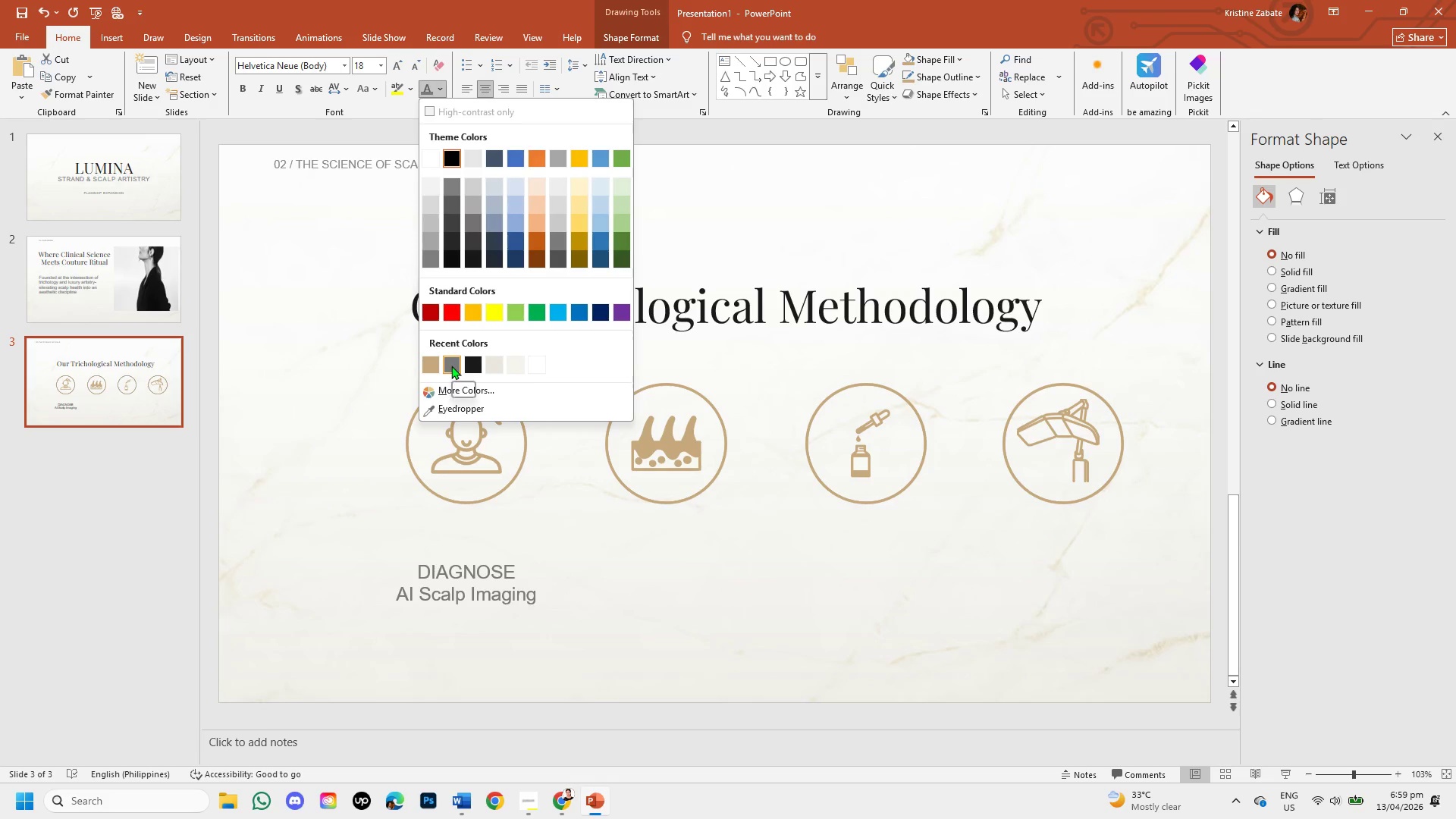 
left_click([451, 366])
 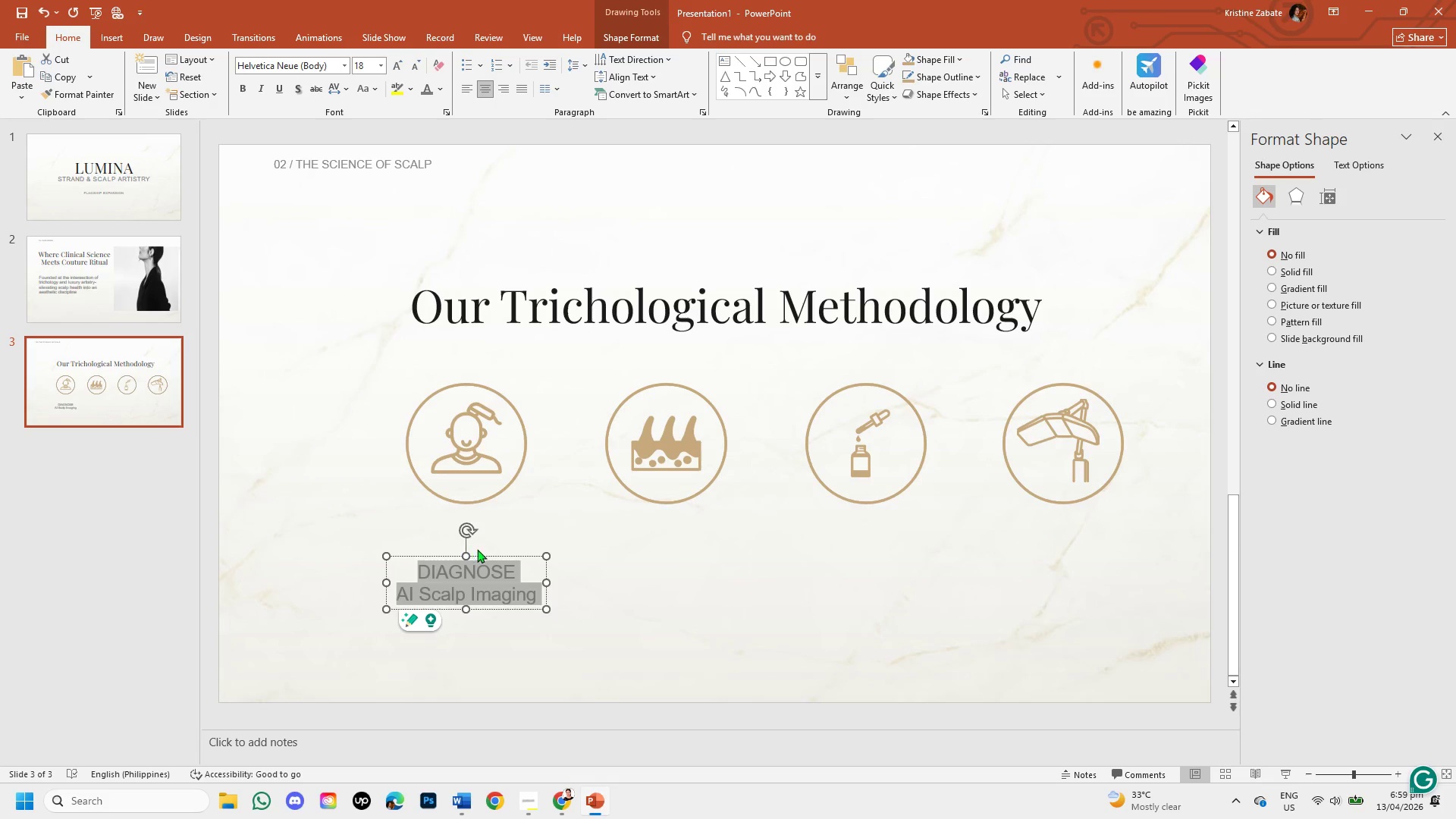 
left_click_drag(start_coordinate=[484, 556], to_coordinate=[479, 547])
 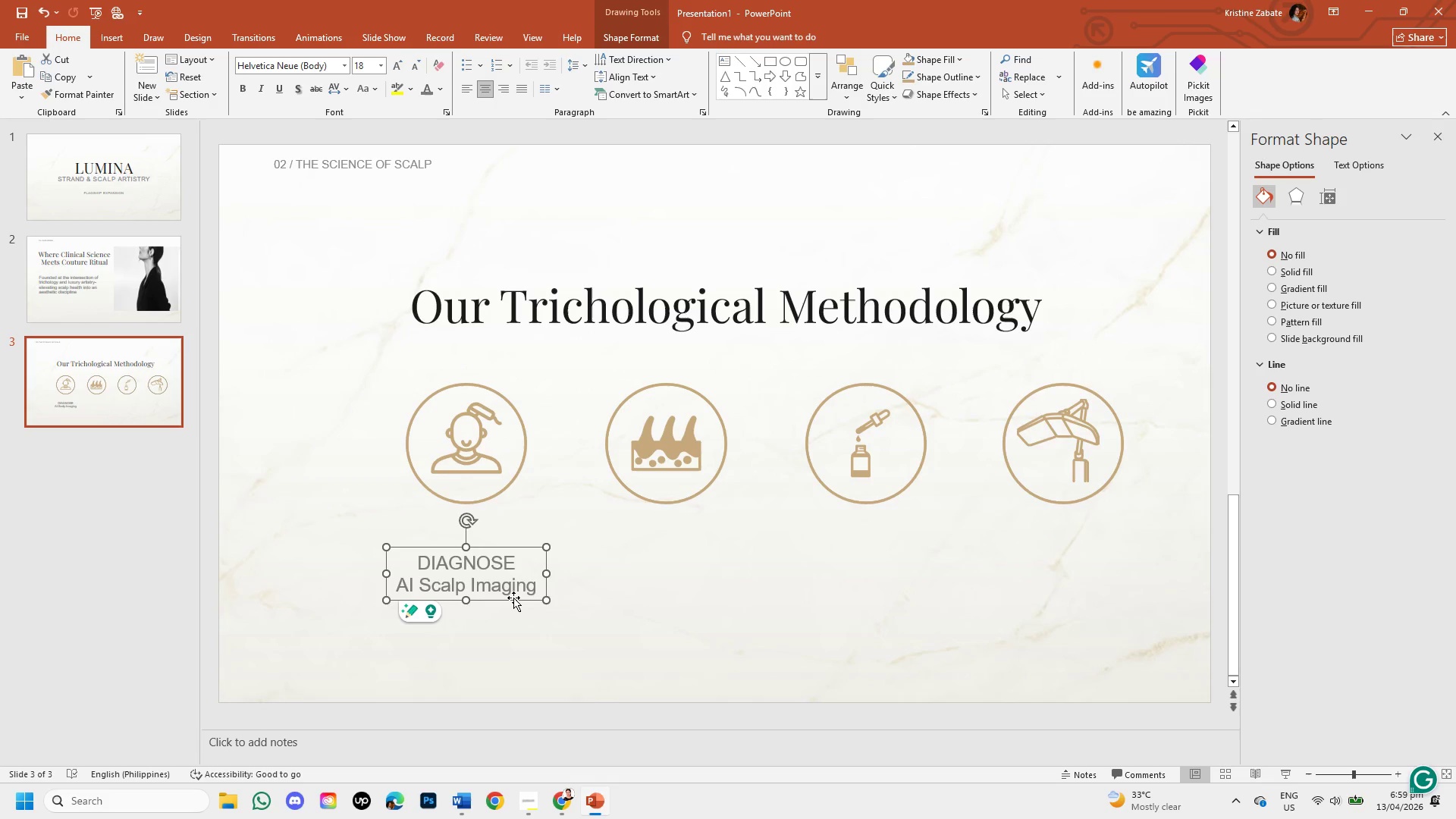 
left_click_drag(start_coordinate=[513, 598], to_coordinate=[506, 598])
 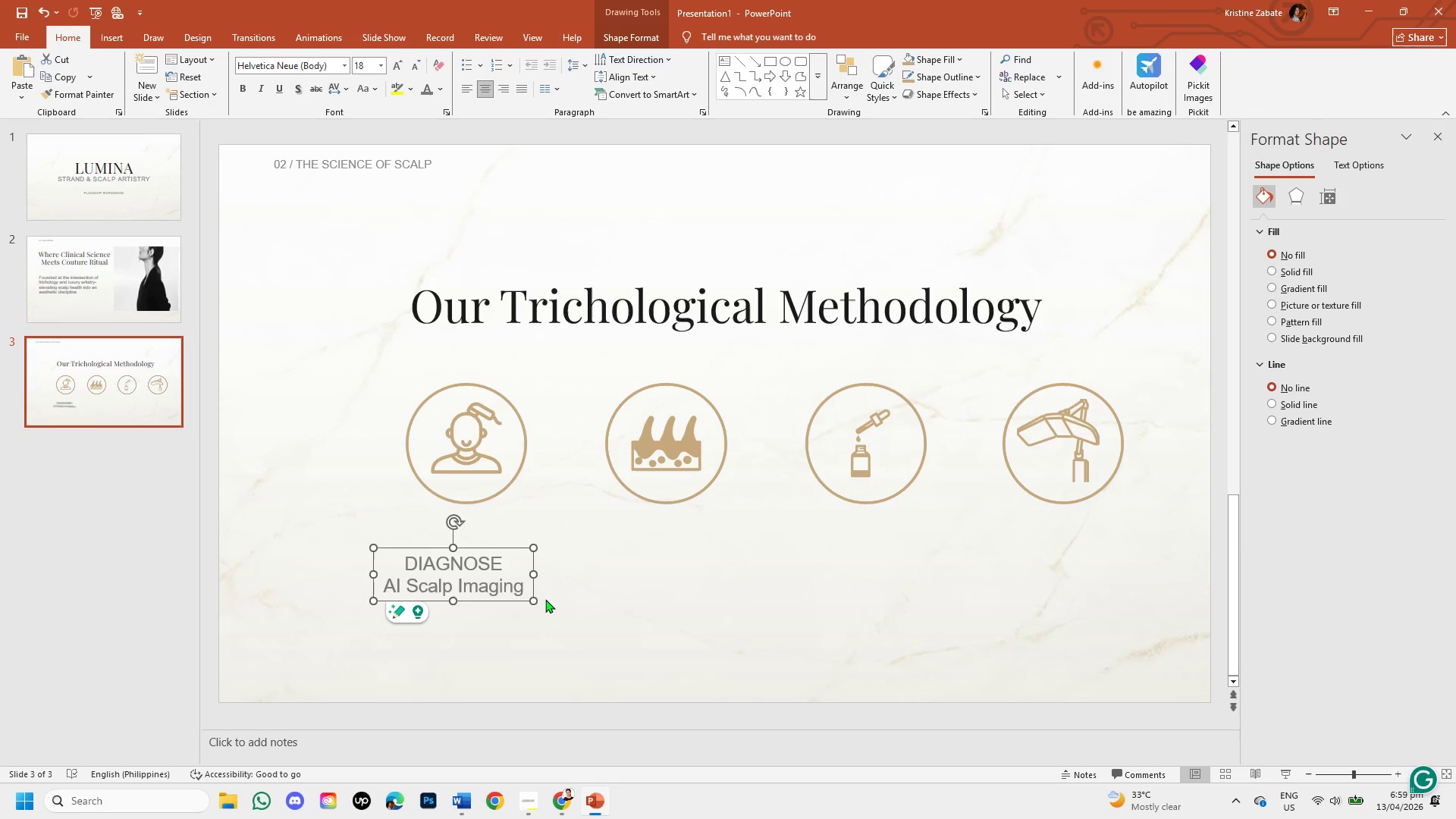 
left_click([545, 599])
 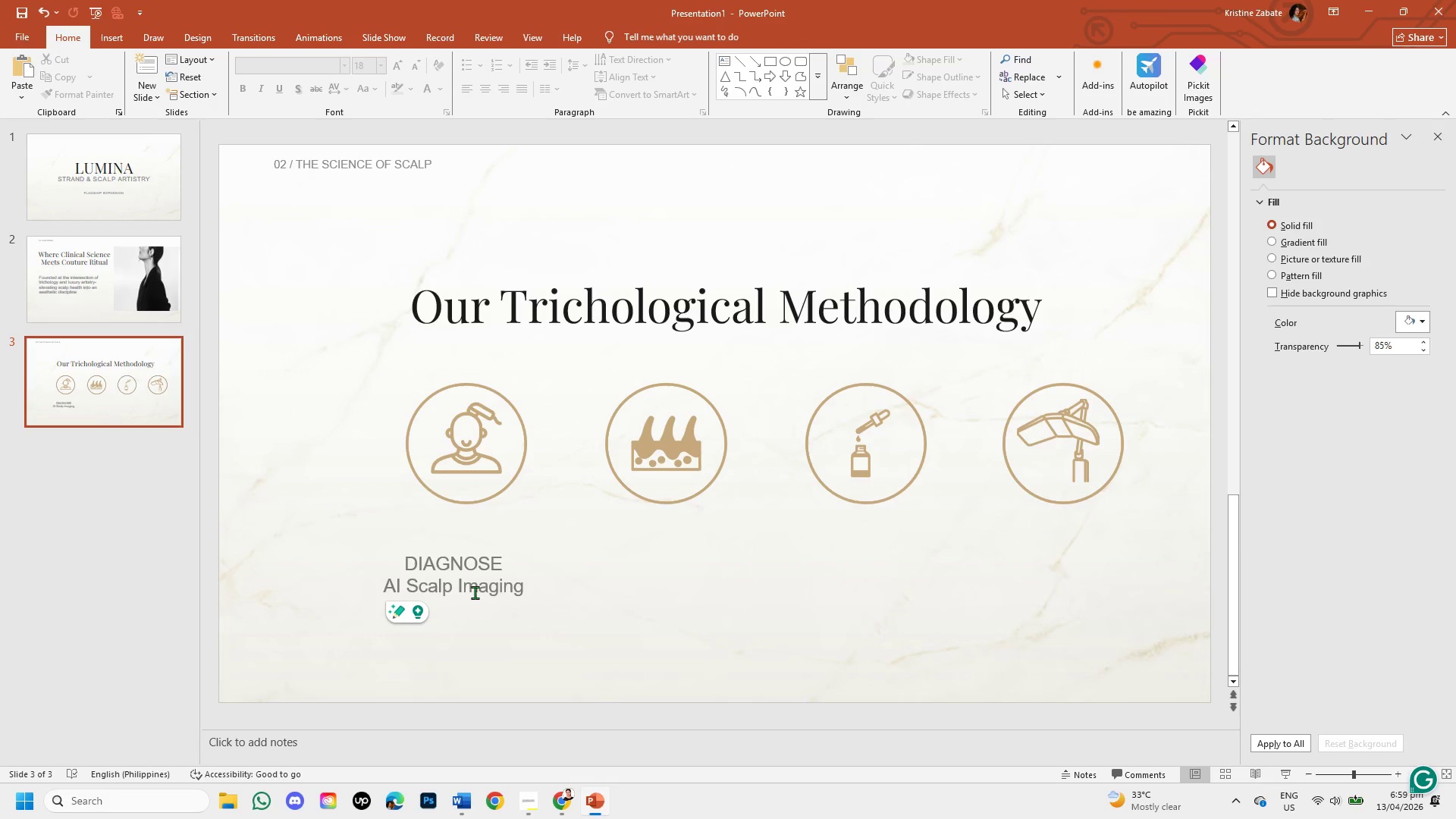 
left_click([466, 580])
 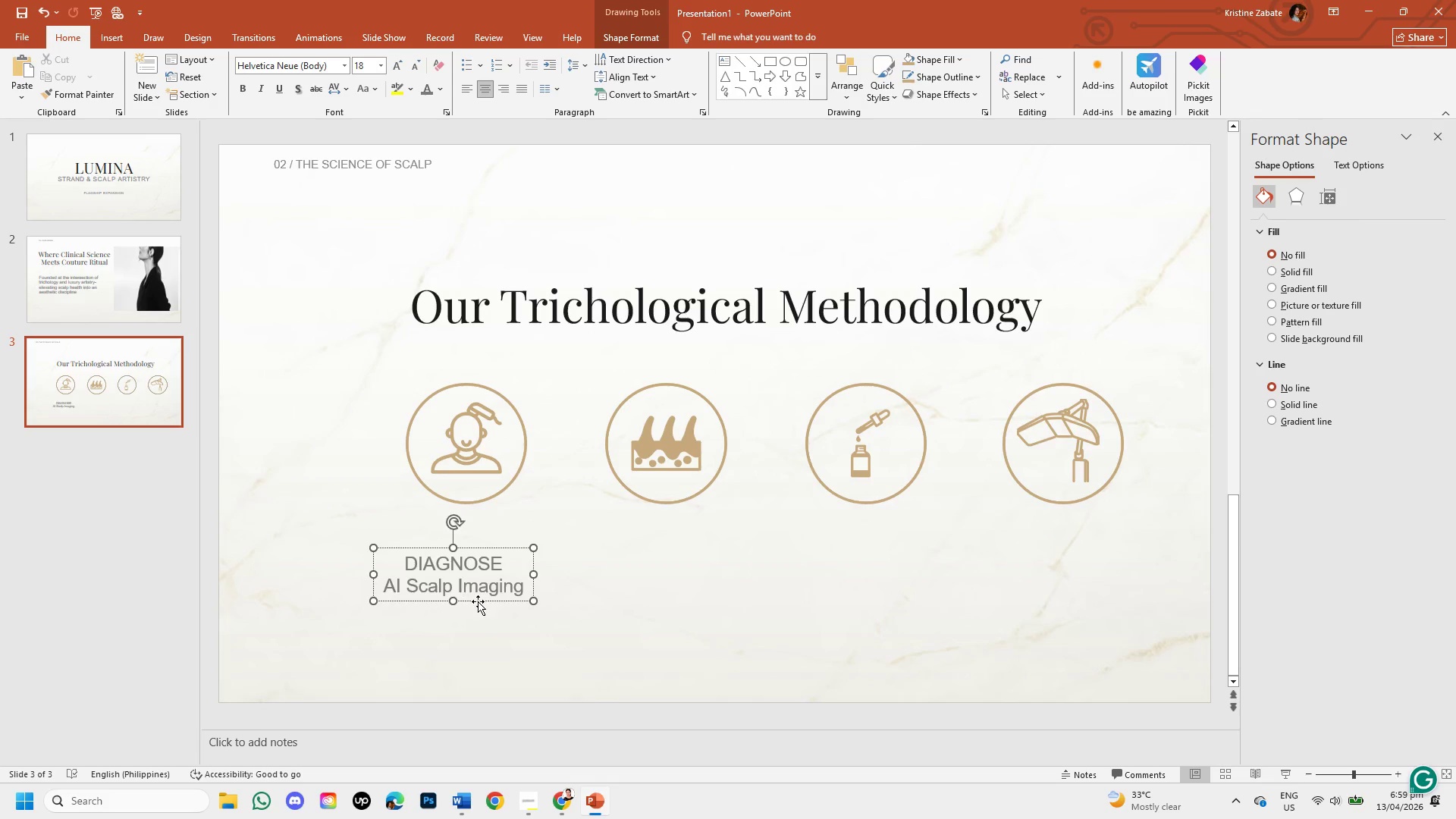 
left_click([478, 601])
 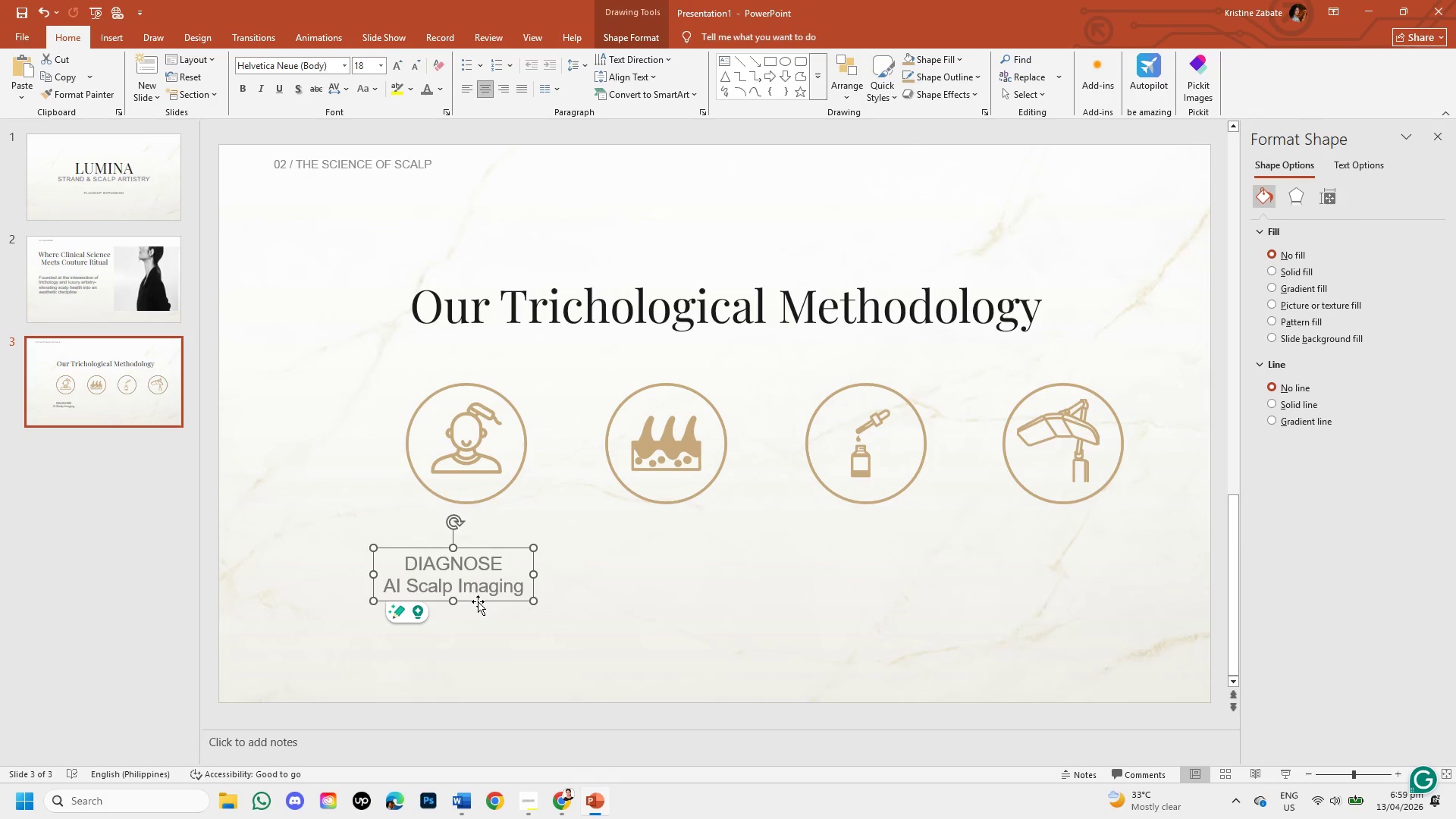 
key(Control+C)
 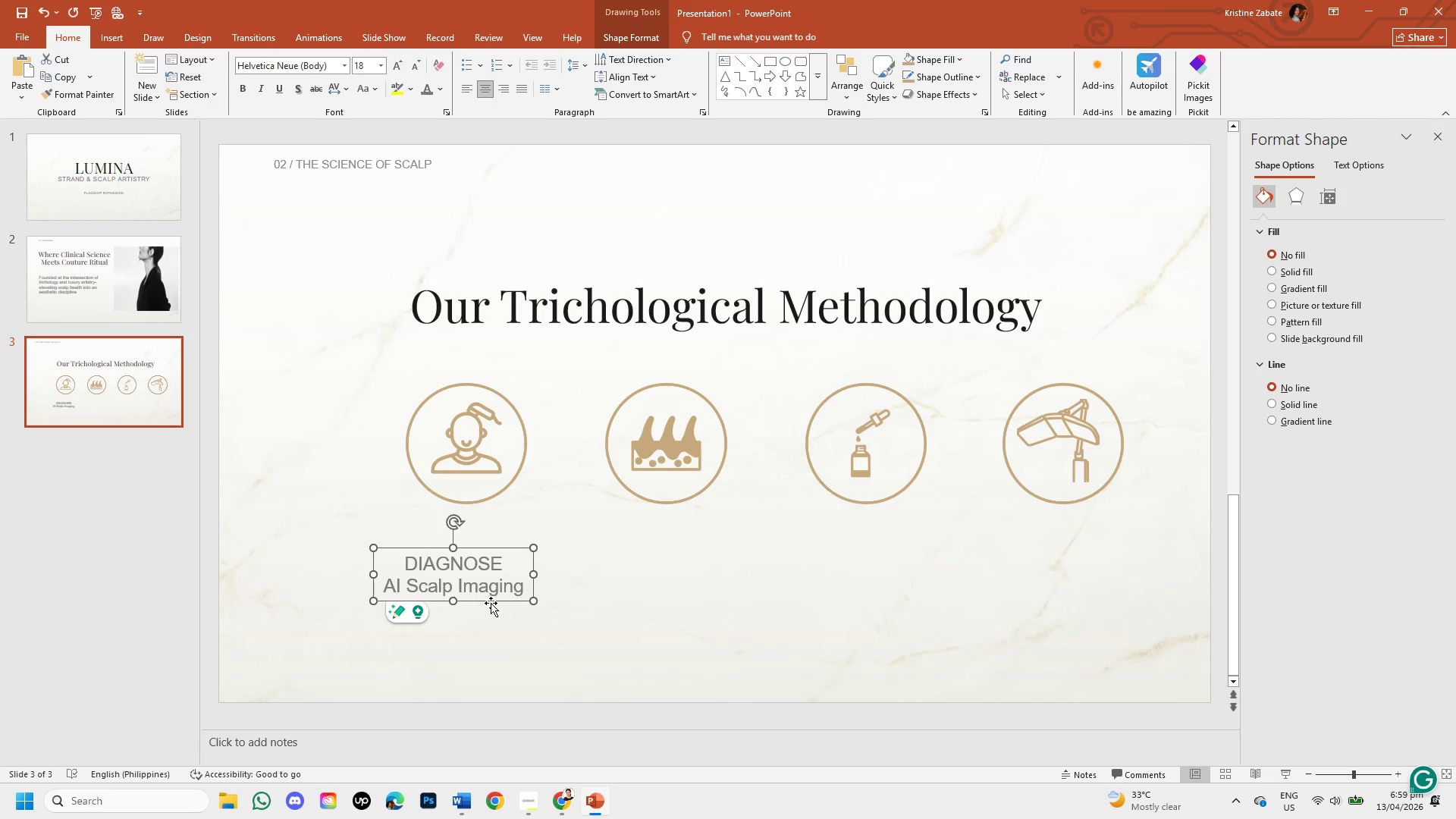 
key(Control+V)
 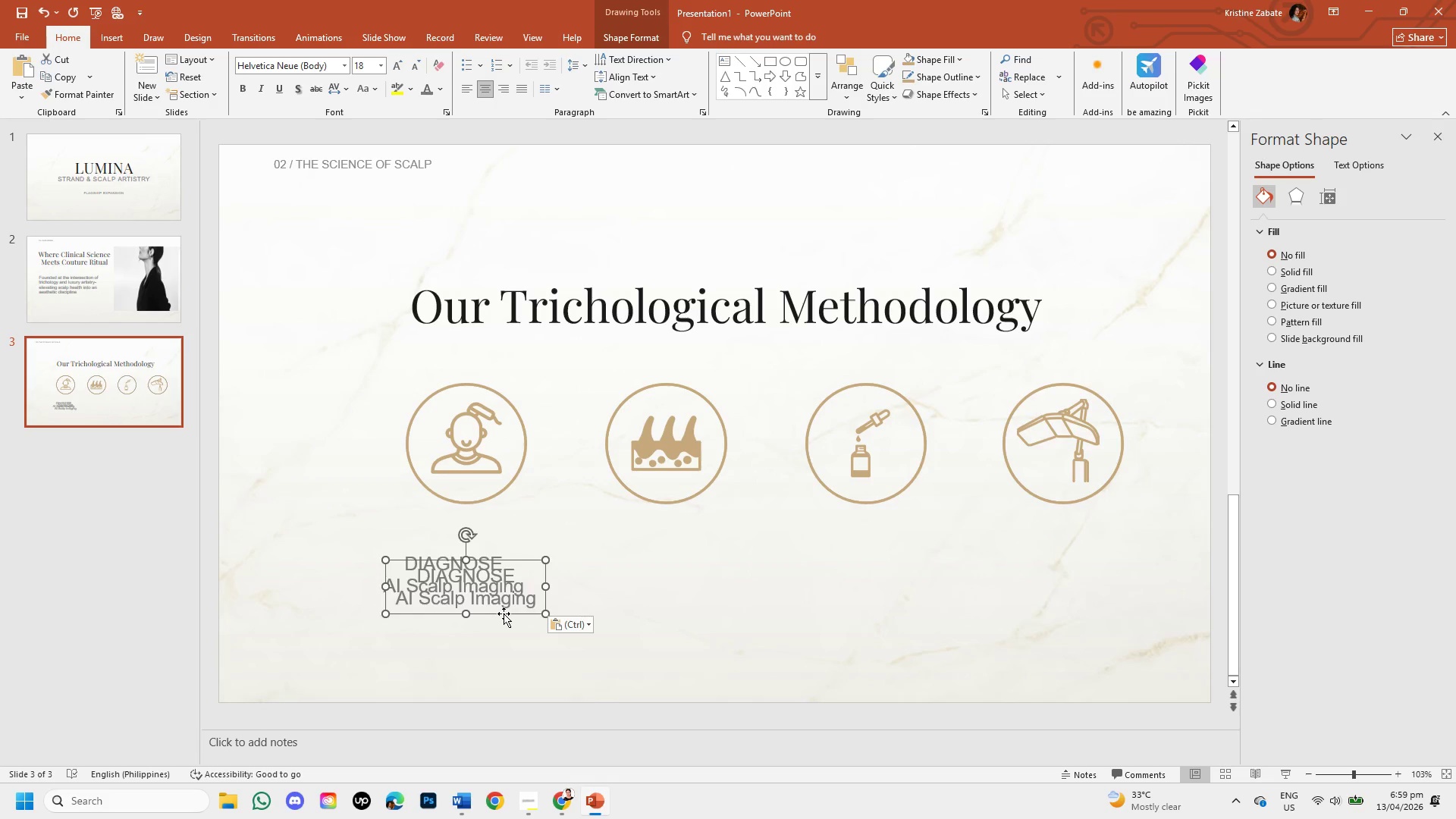 
left_click_drag(start_coordinate=[504, 613], to_coordinate=[704, 598])
 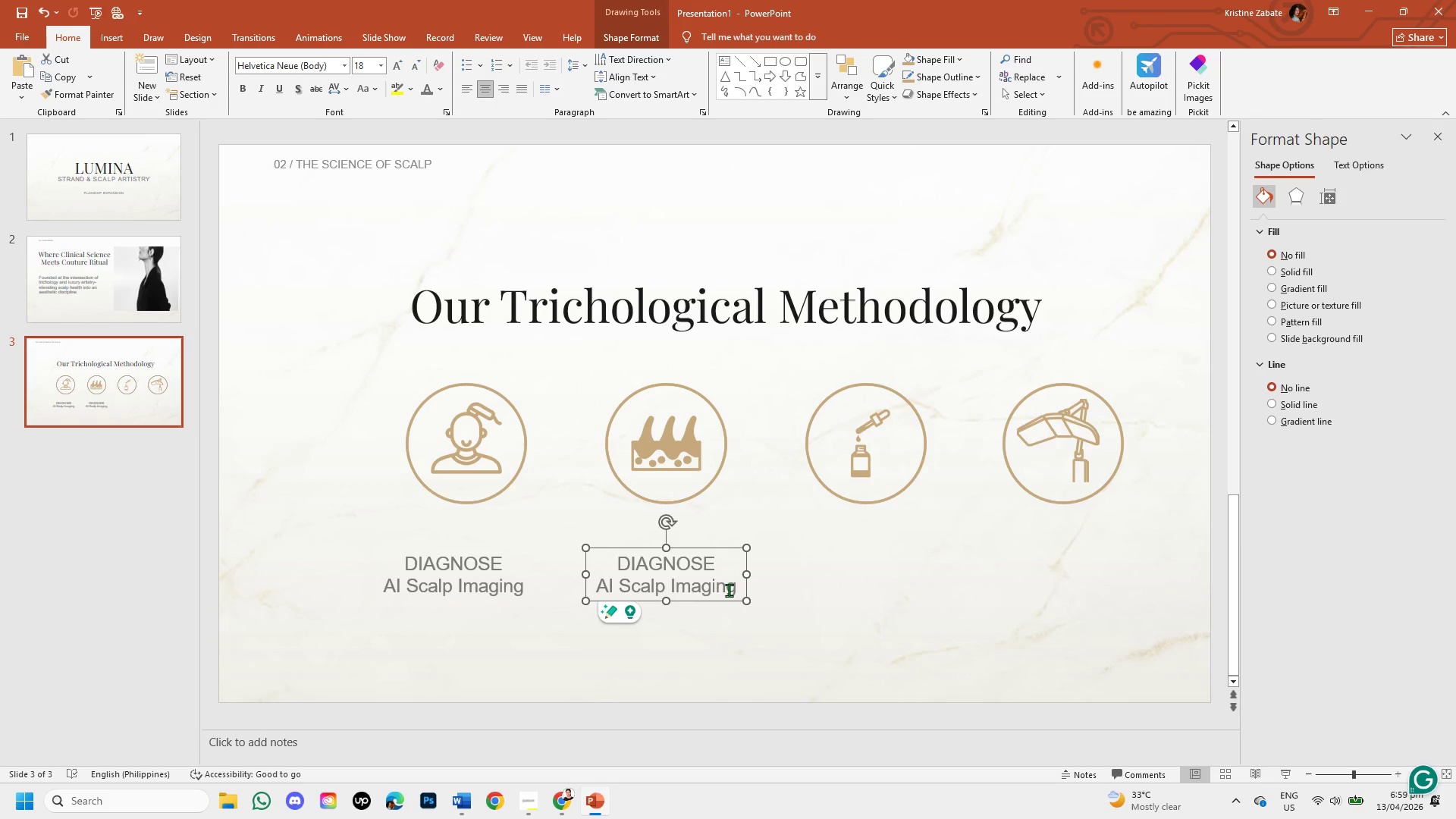 
left_click([735, 589])
 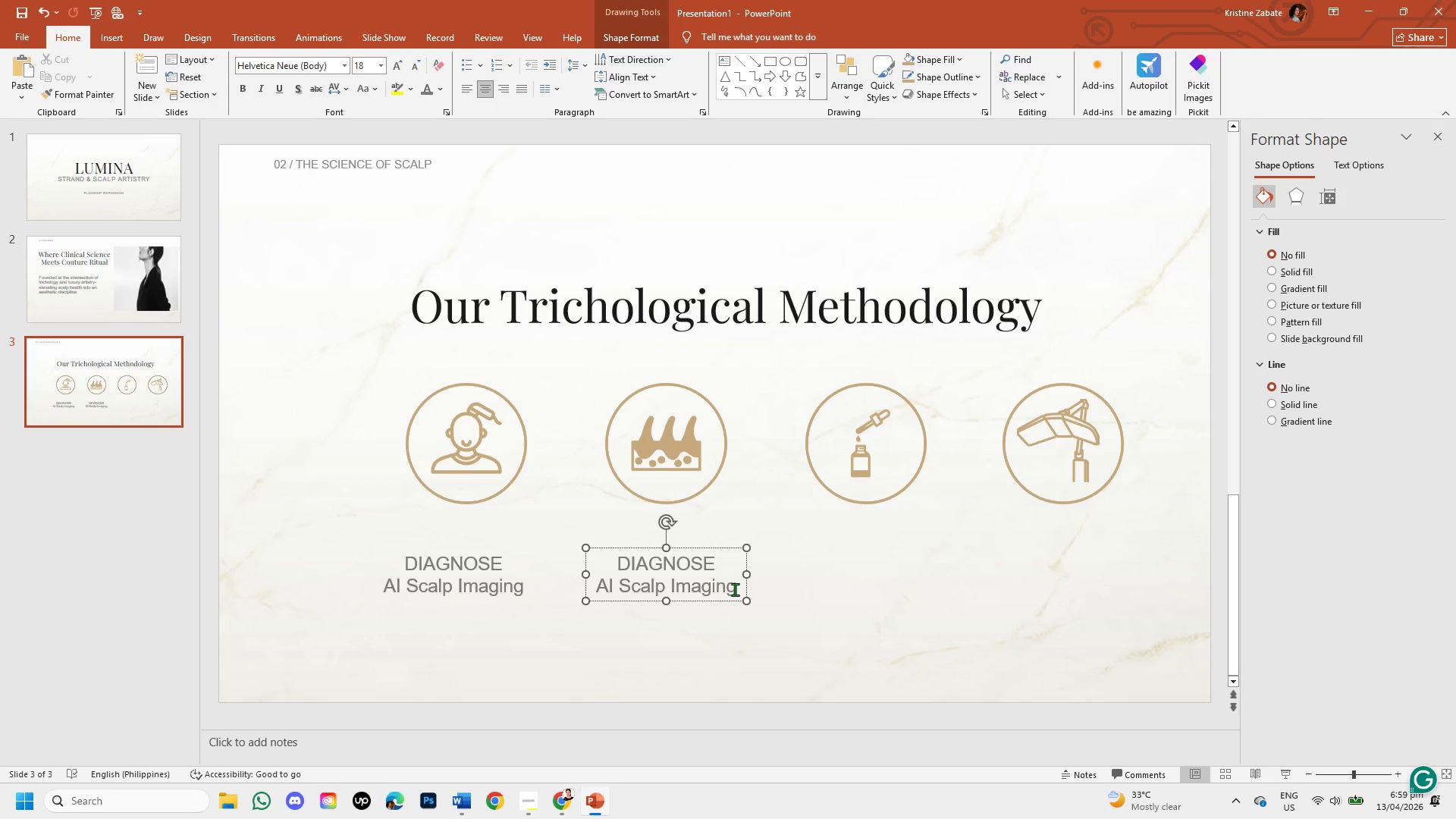 
hold_key(key=Backspace, duration=1.5)
 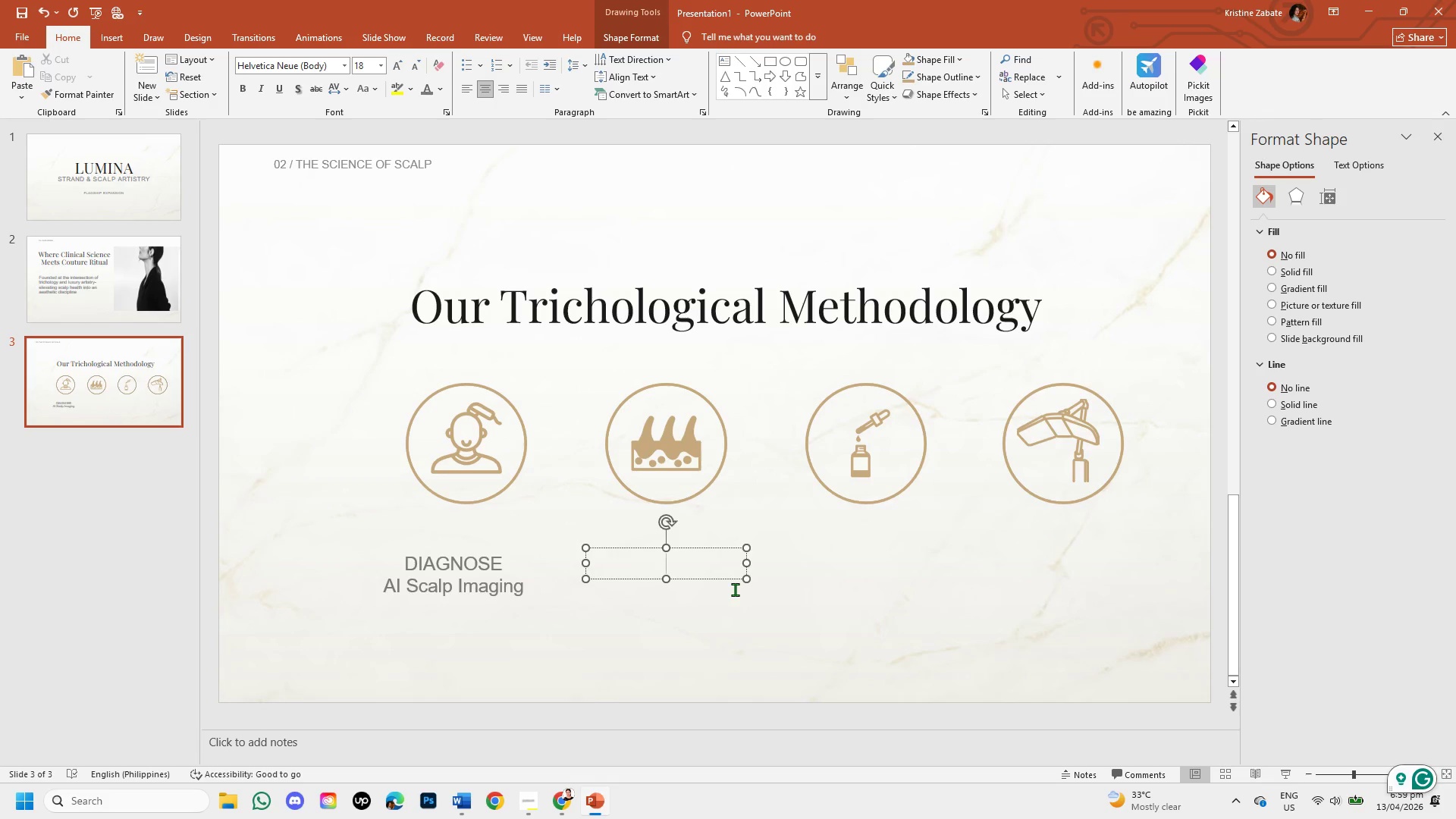 
wait(5.47)
 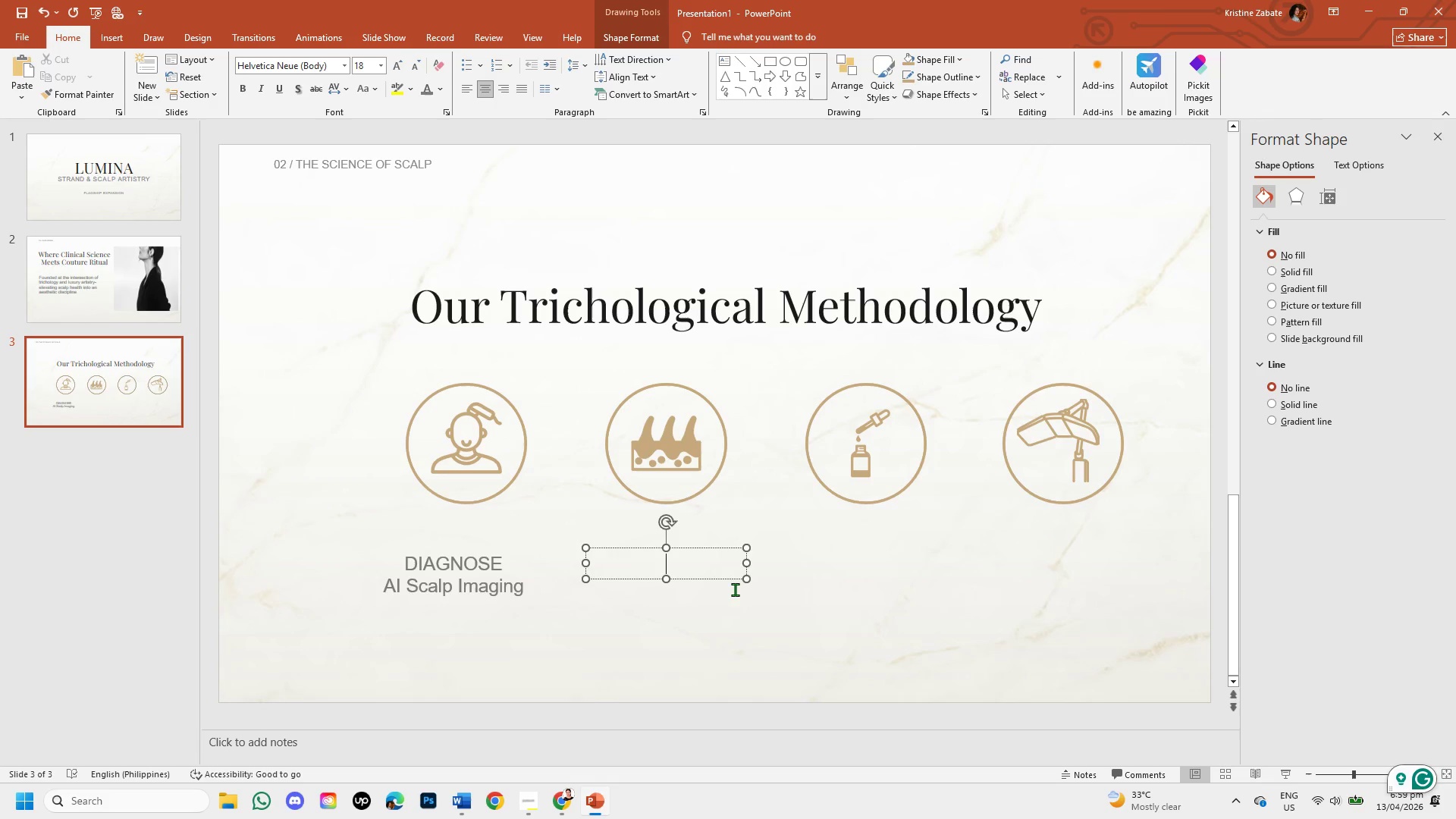 
type(d)
key(Backspace)
type(DETOX)
 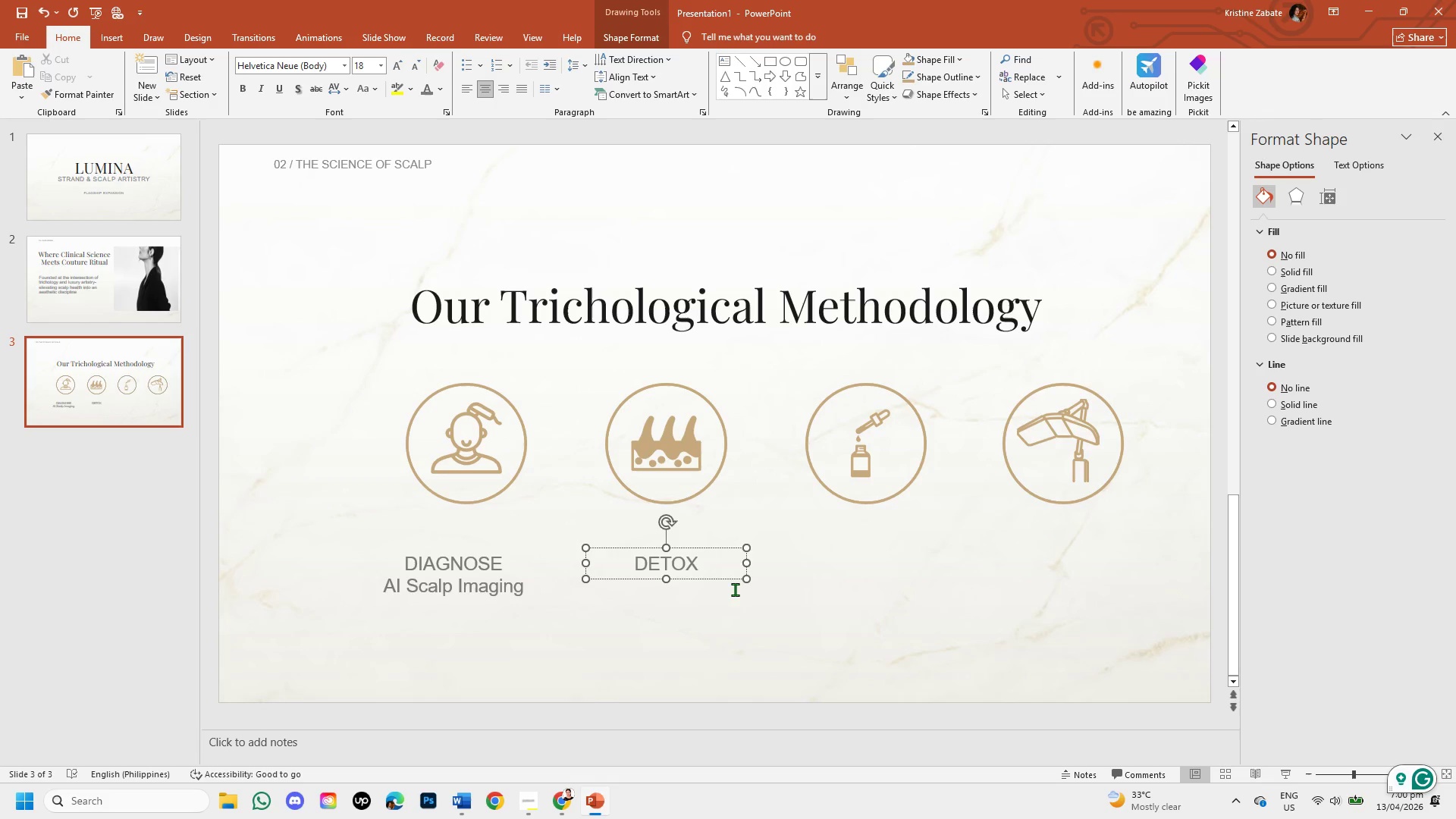 
key(Enter)
 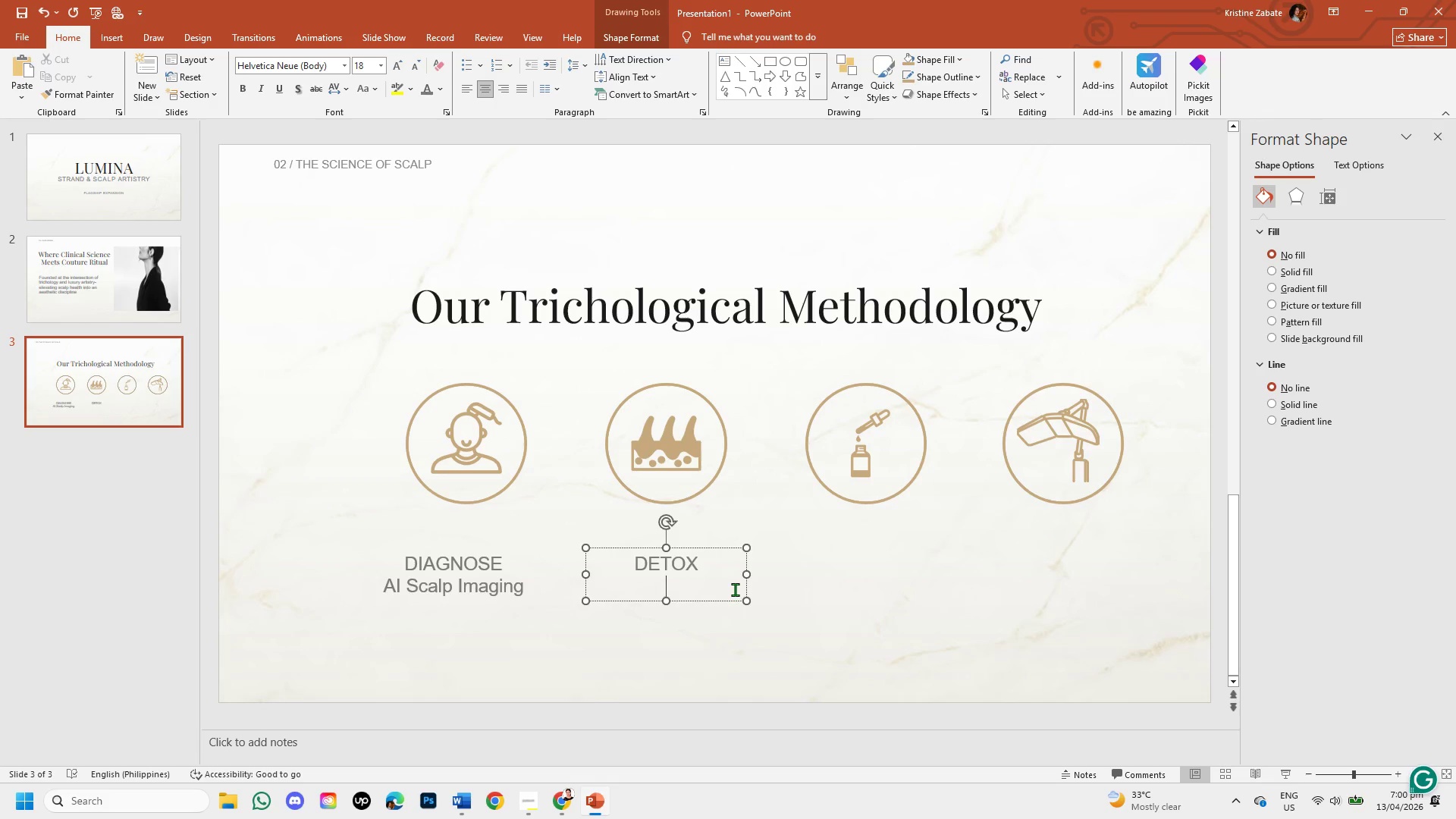 
type(Lymphatic Therapy)
 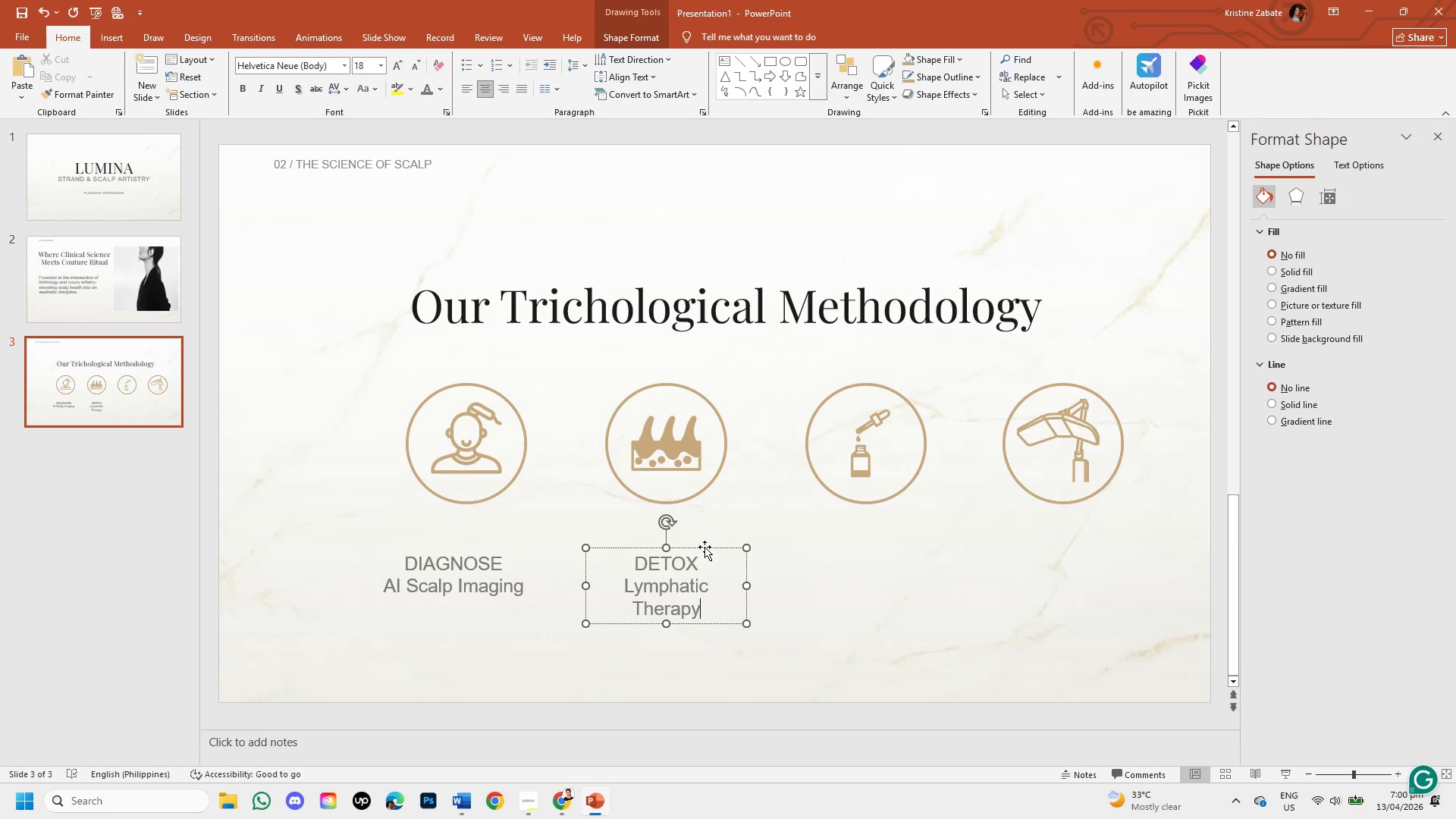 
wait(6.19)
 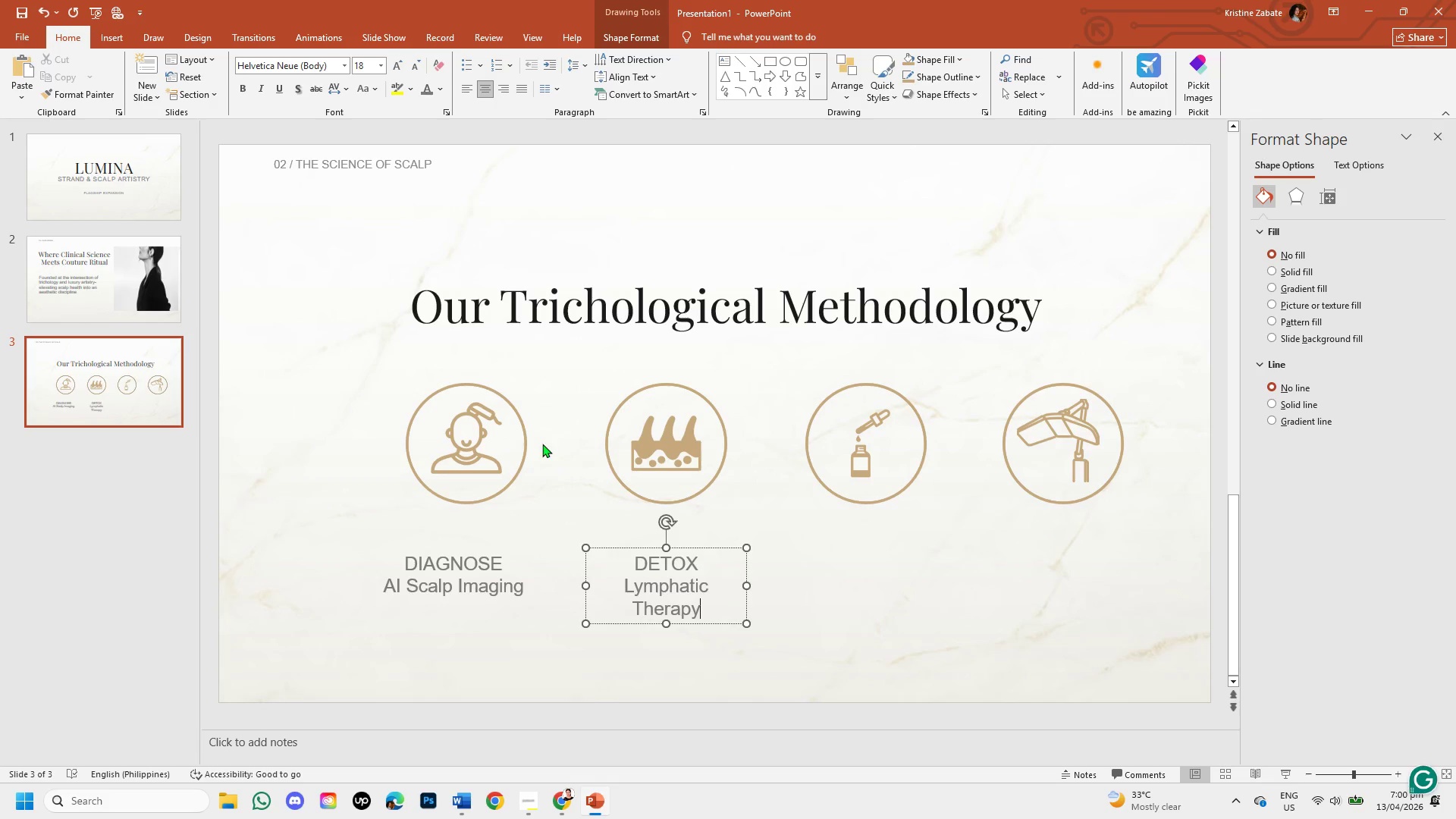 
left_click([784, 611])
 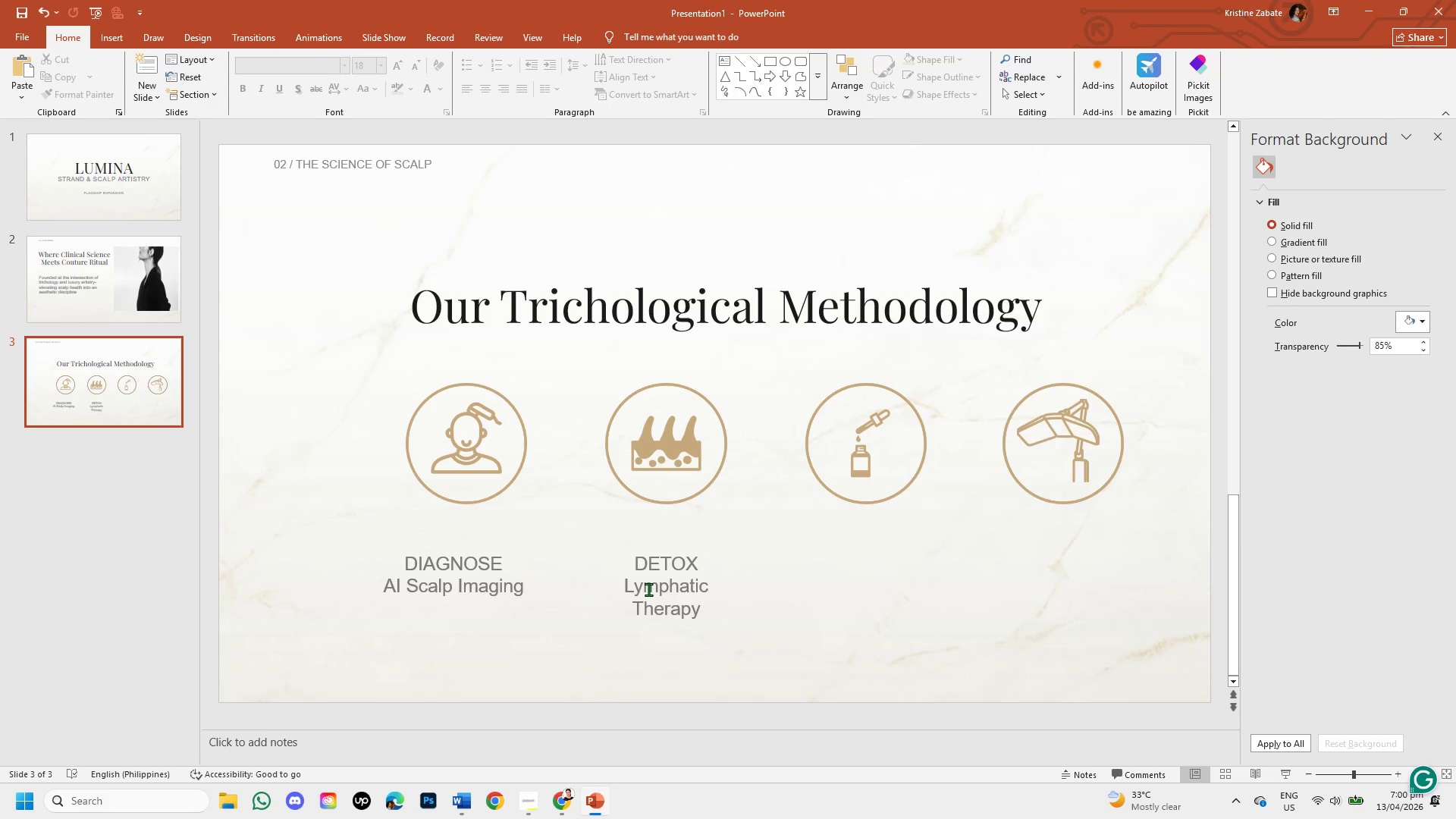 
left_click([648, 589])
 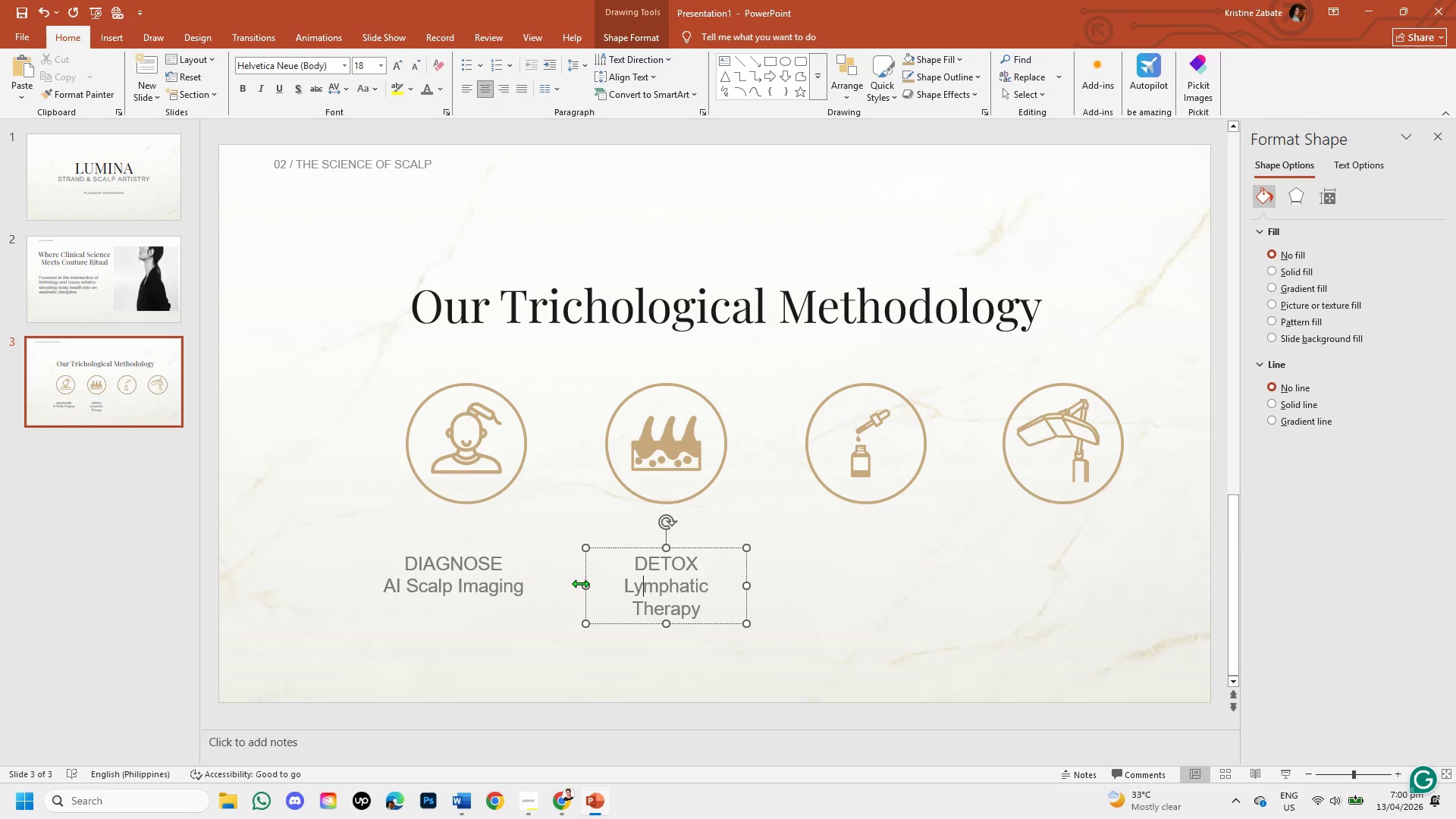 
left_click_drag(start_coordinate=[580, 583], to_coordinate=[566, 586])
 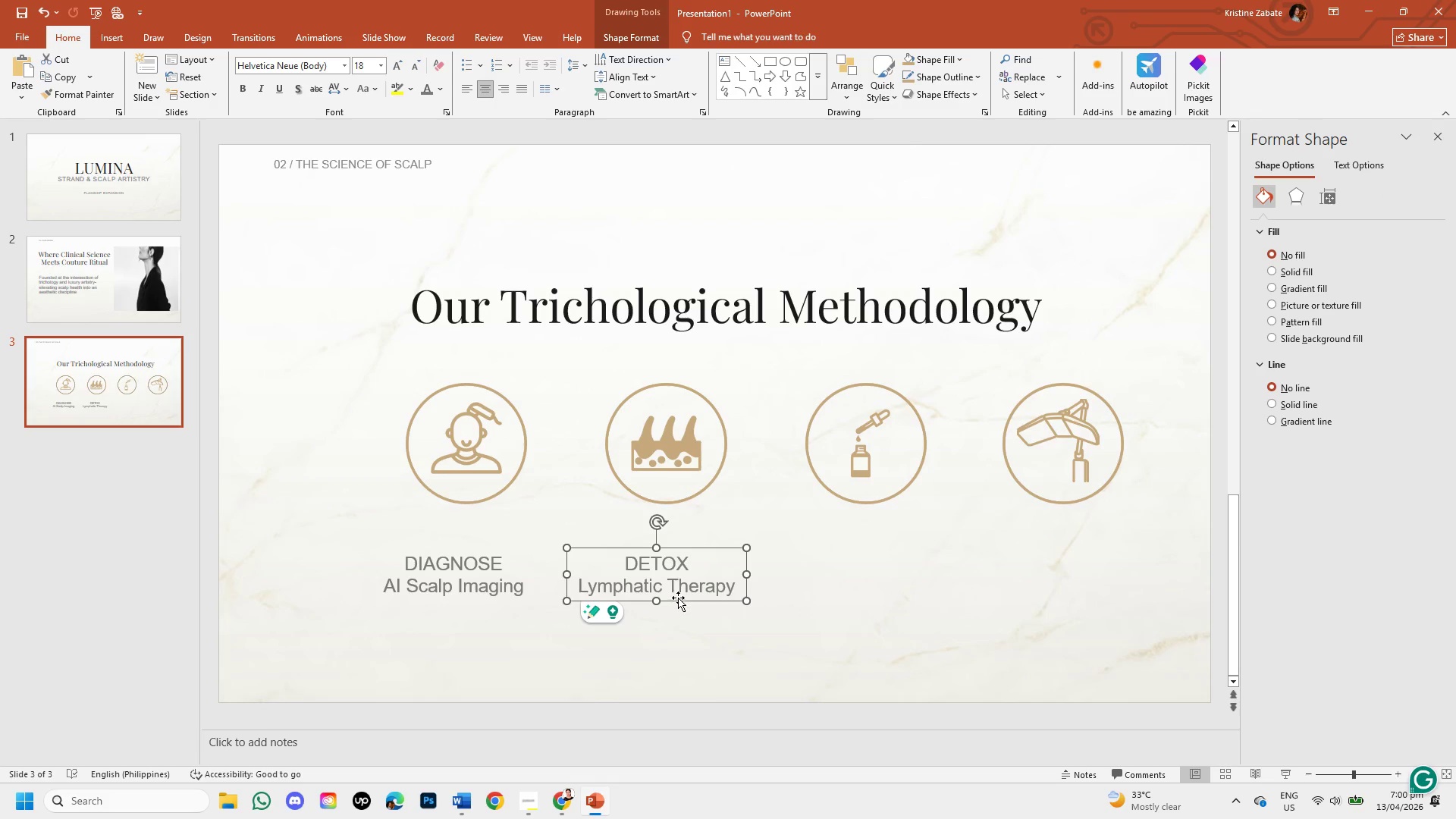 
left_click_drag(start_coordinate=[678, 602], to_coordinate=[683, 603])
 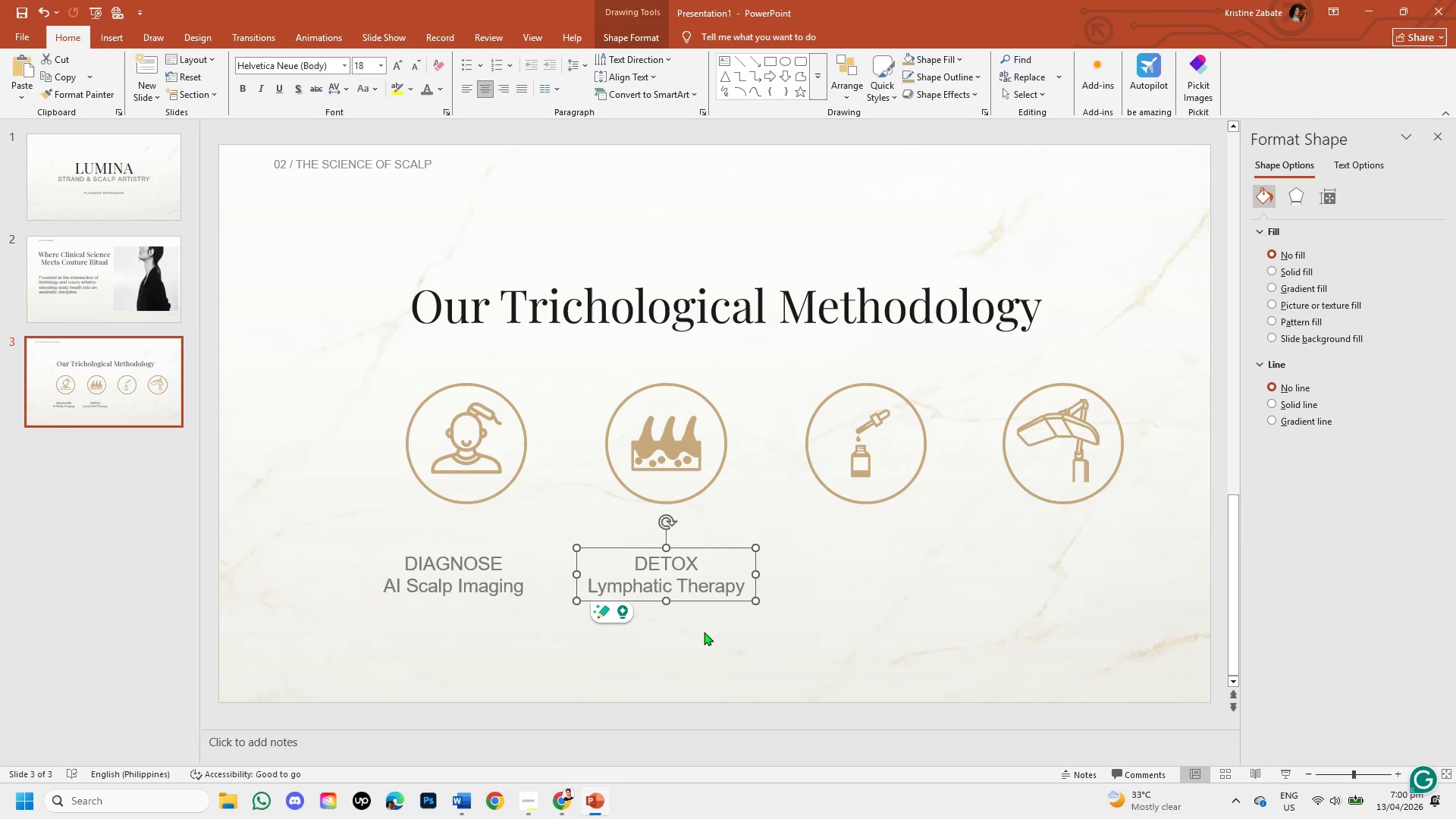 
left_click([704, 632])
 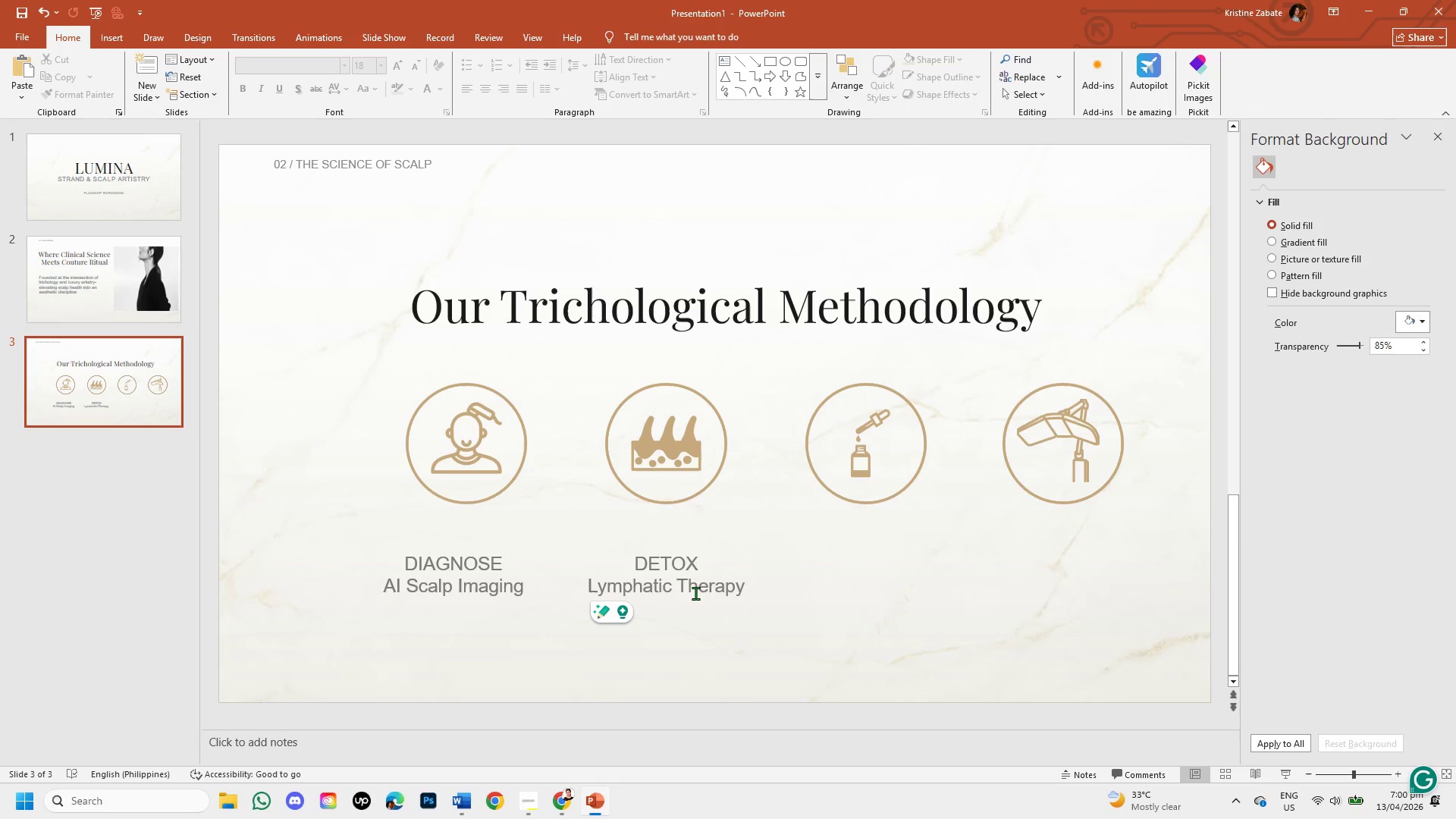 
left_click([698, 587])
 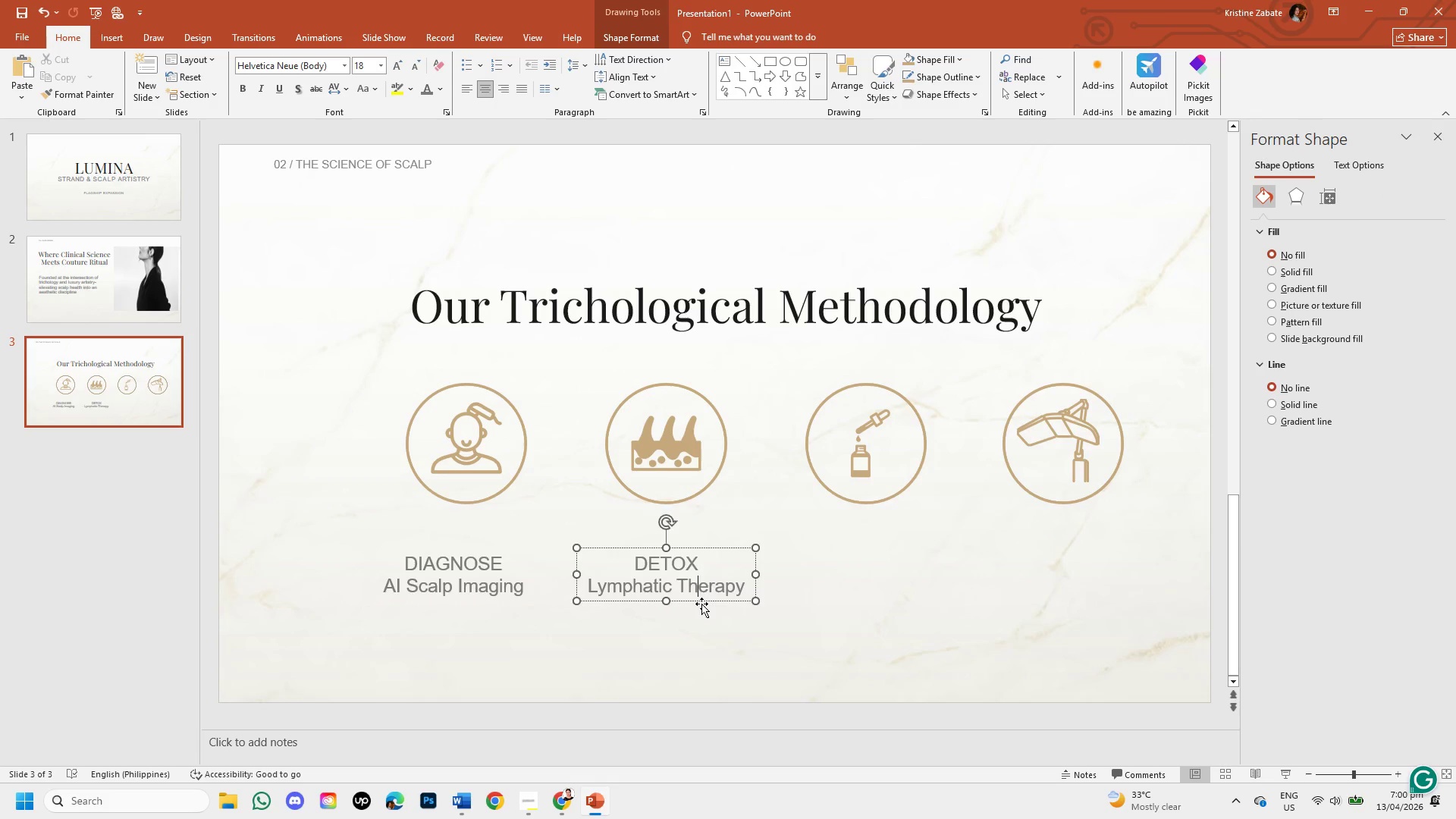 
left_click([701, 604])
 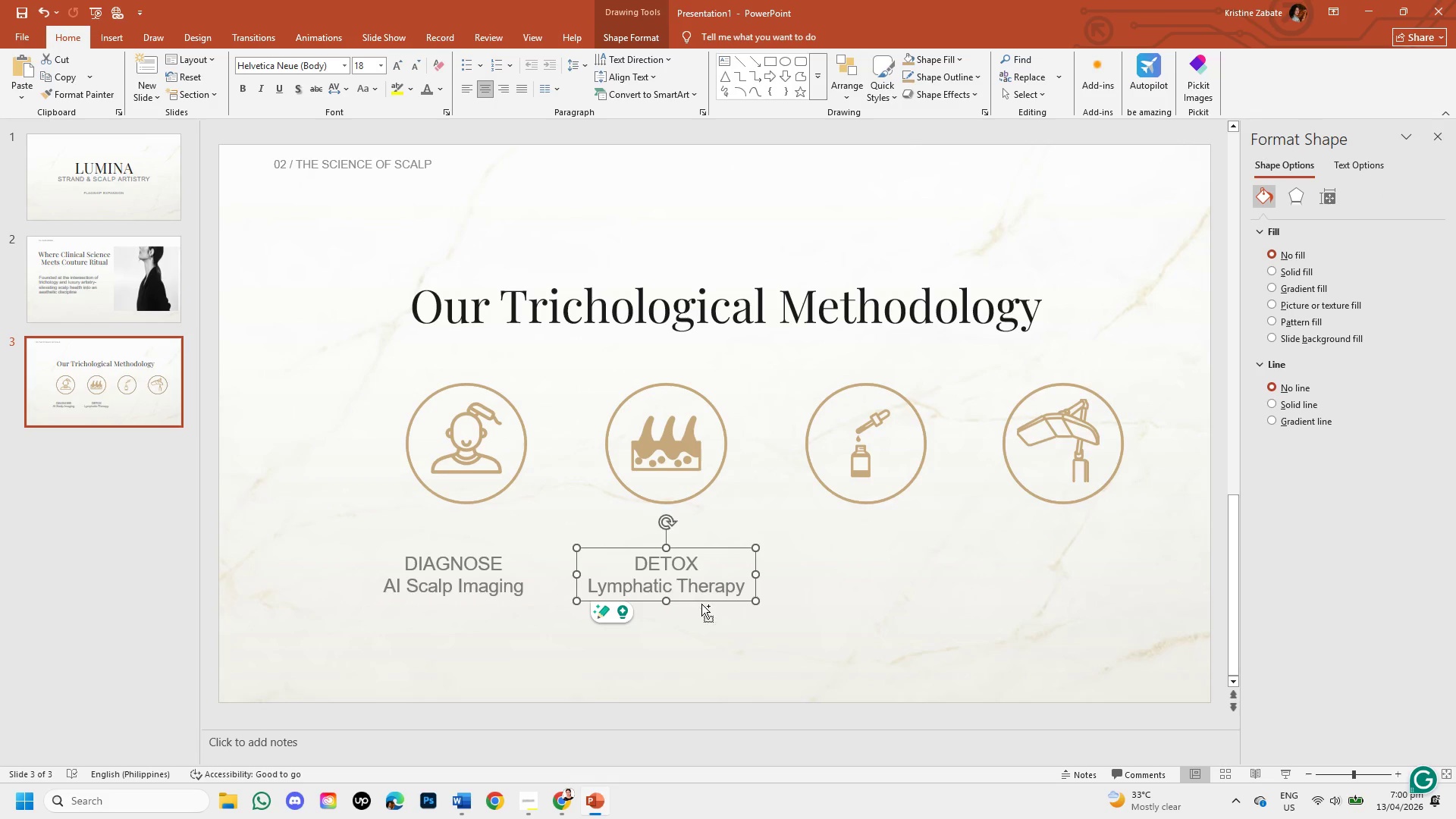 
key(Control+C)
 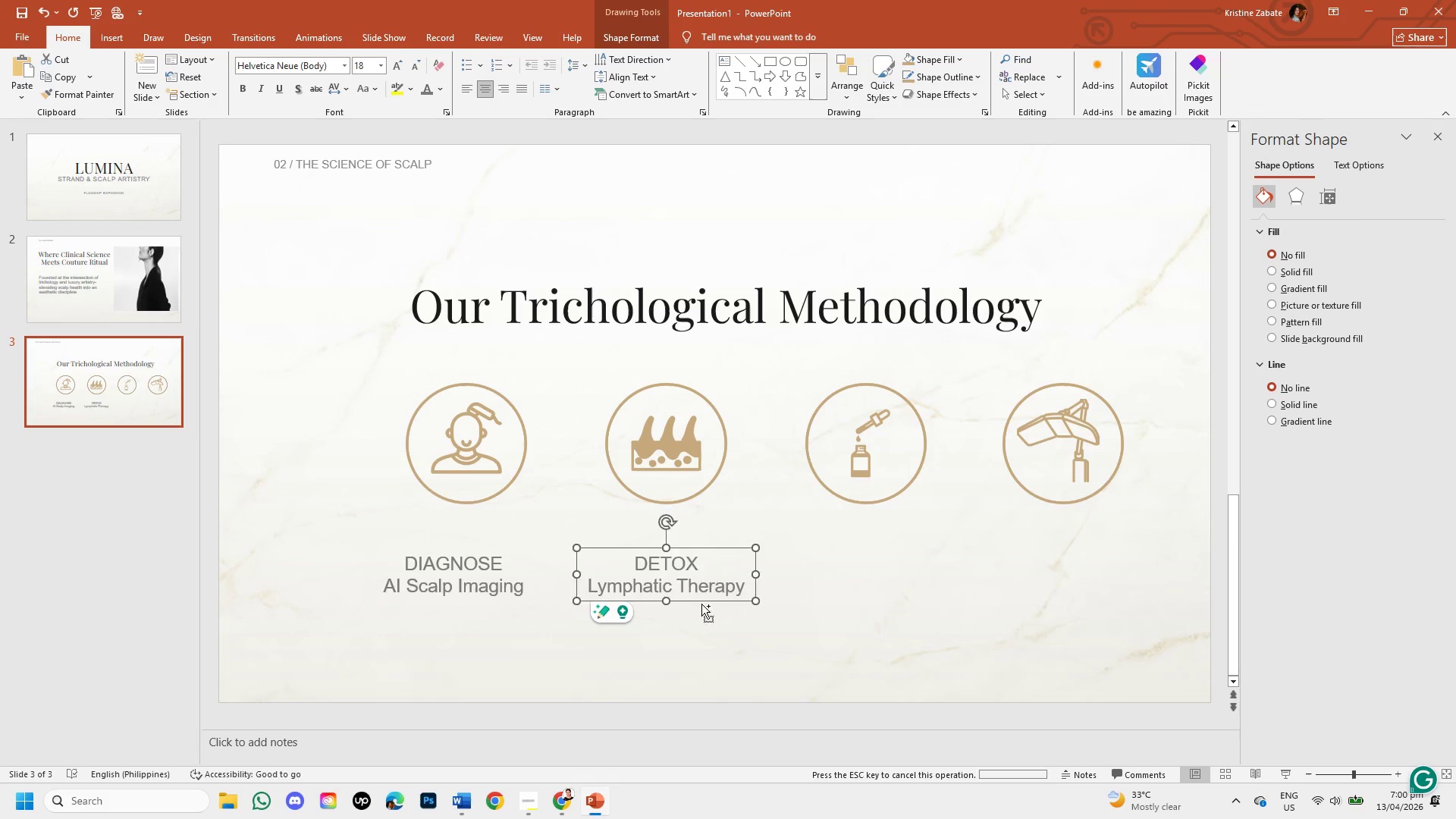 
key(Control+V)
 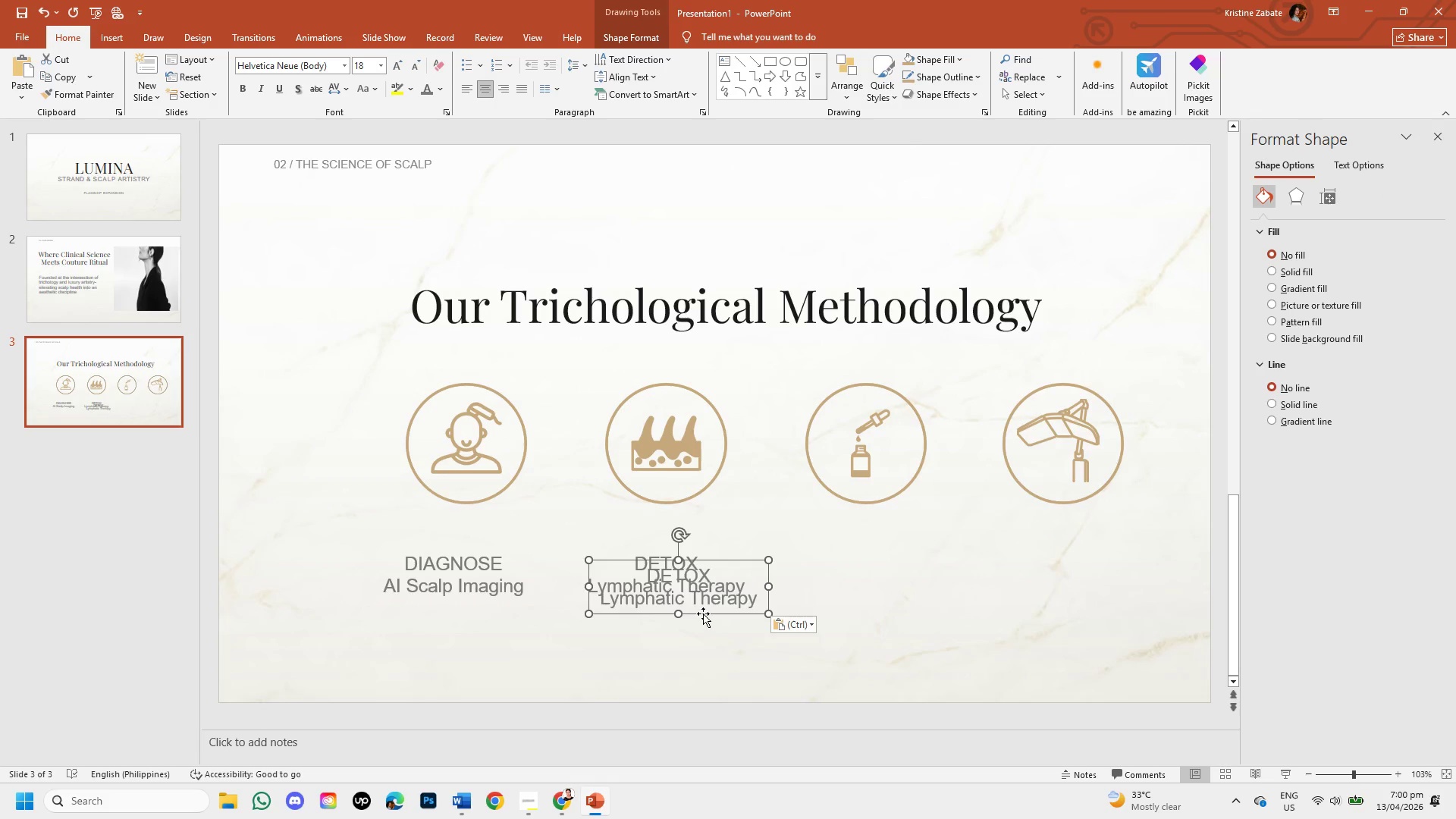 
left_click_drag(start_coordinate=[703, 613], to_coordinate=[890, 601])
 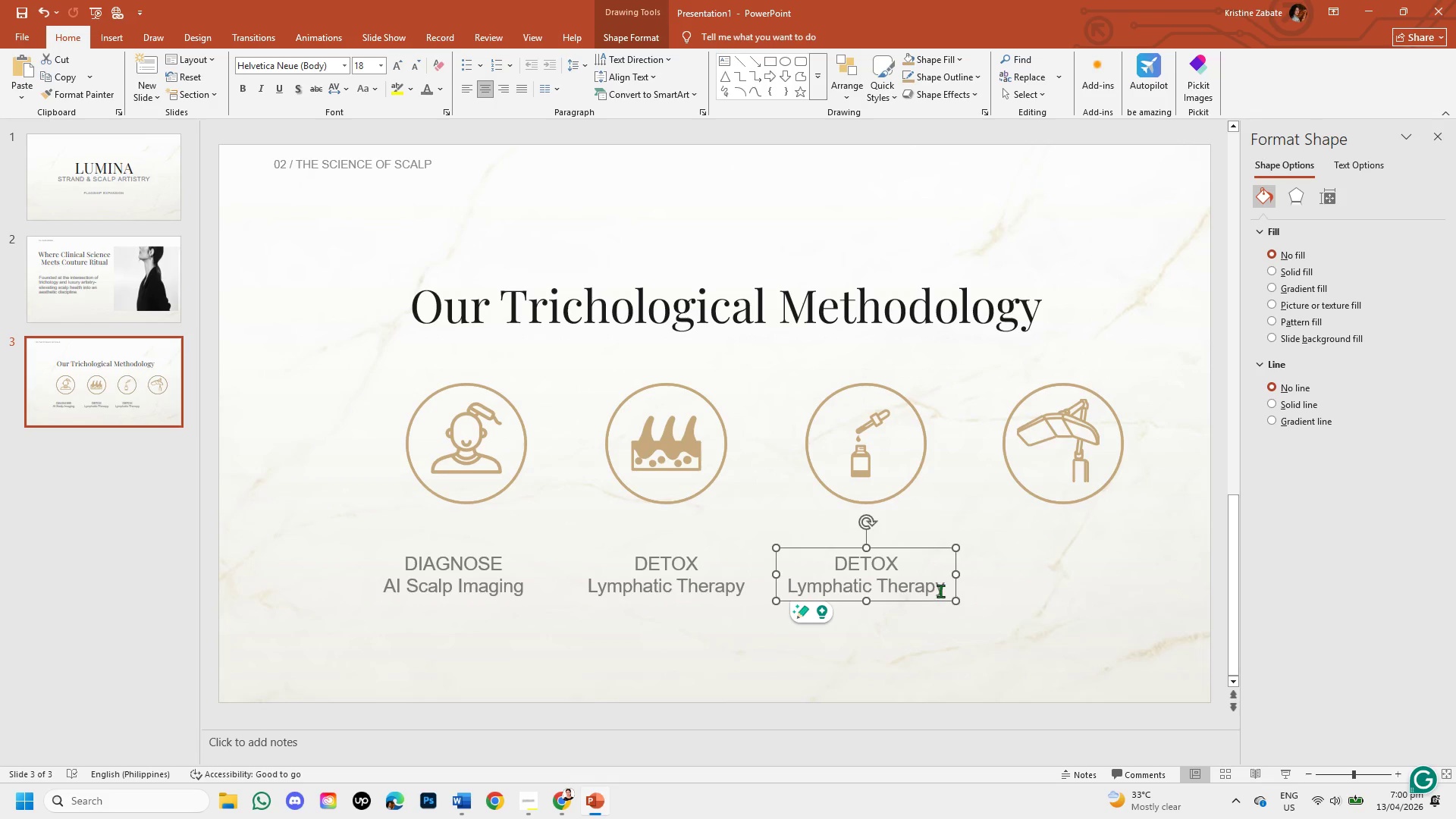 
left_click([940, 591])
 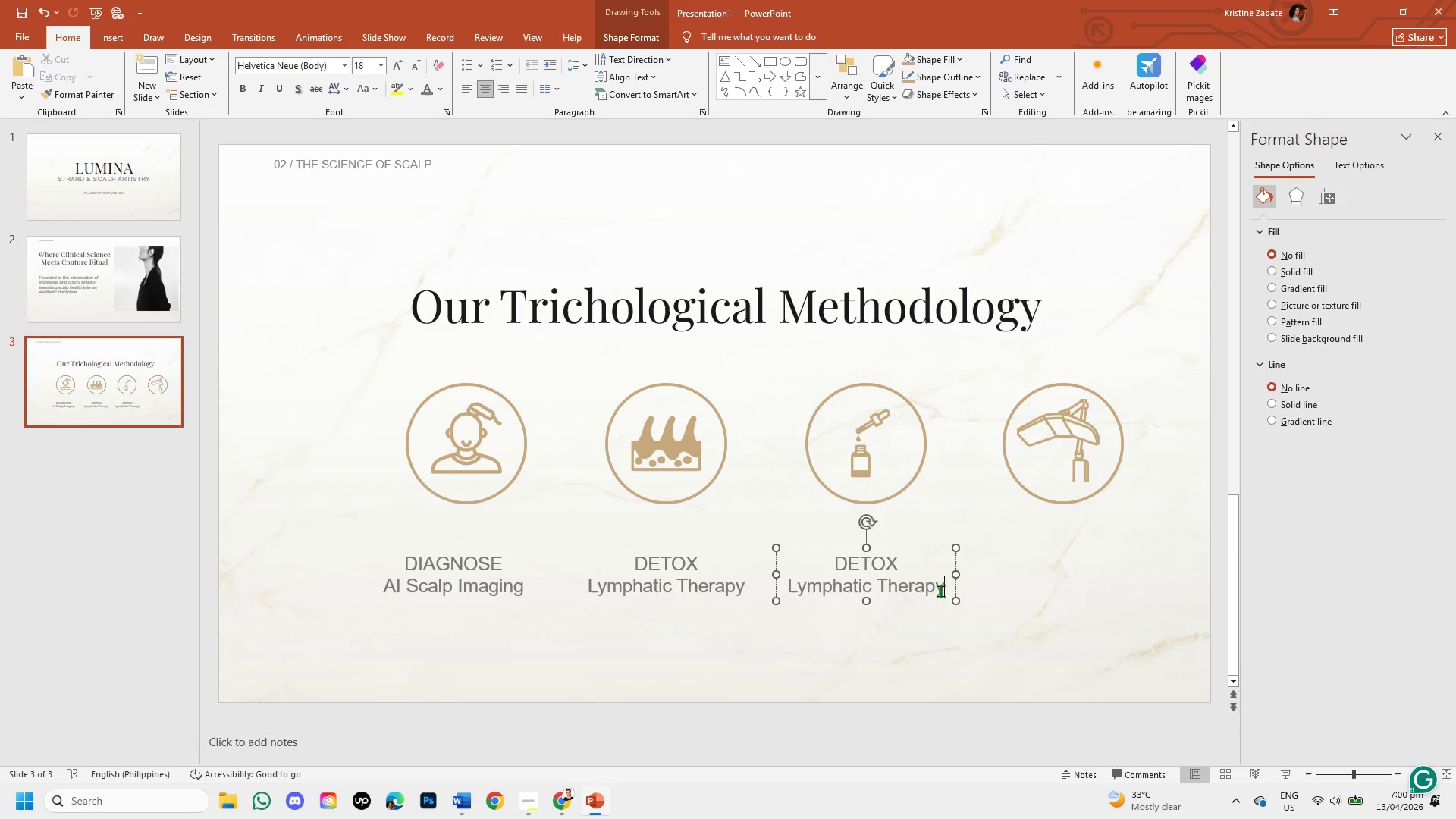 
hold_key(key=Backspace, duration=1.47)
 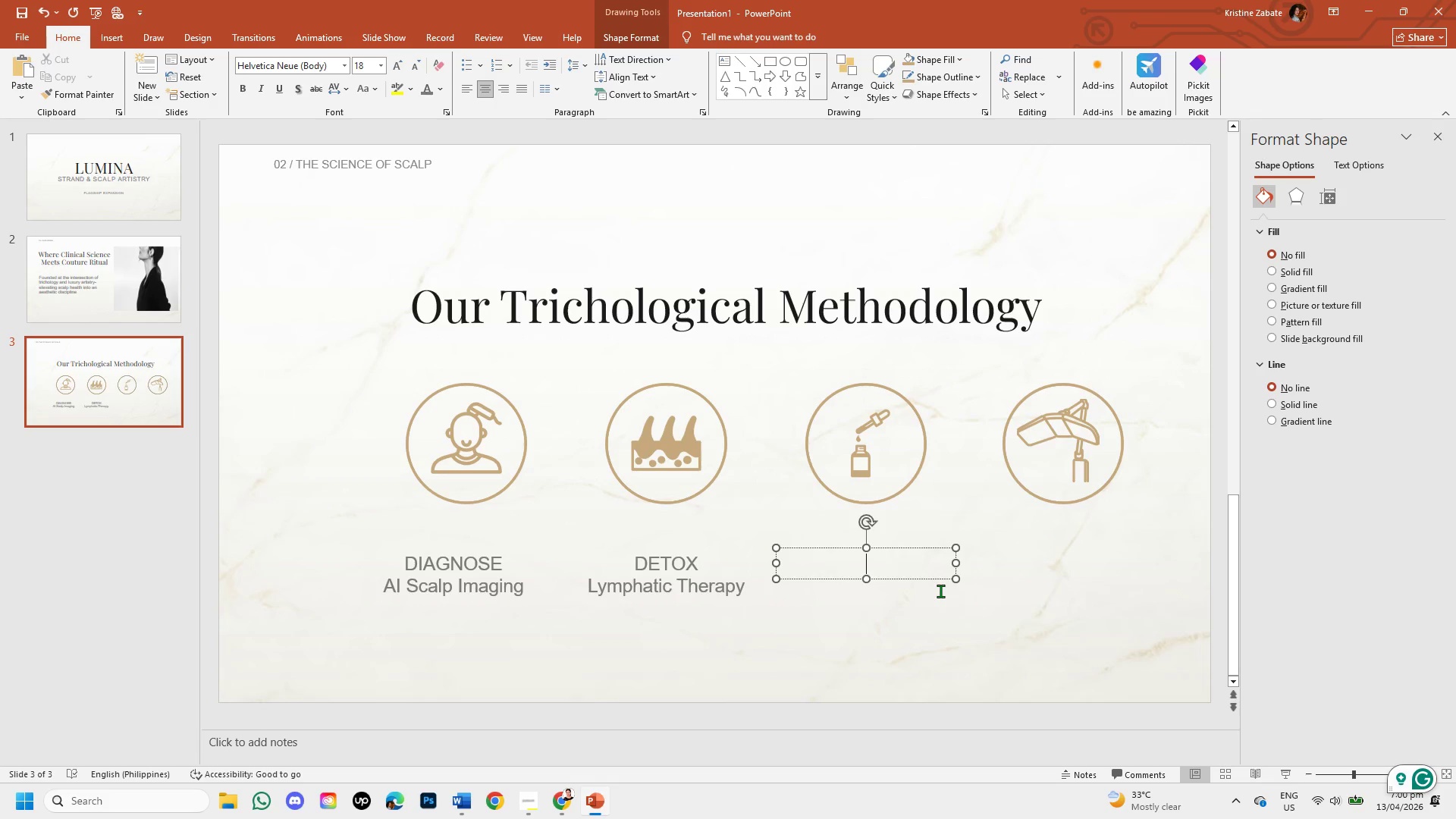 
type(NOURISH)
 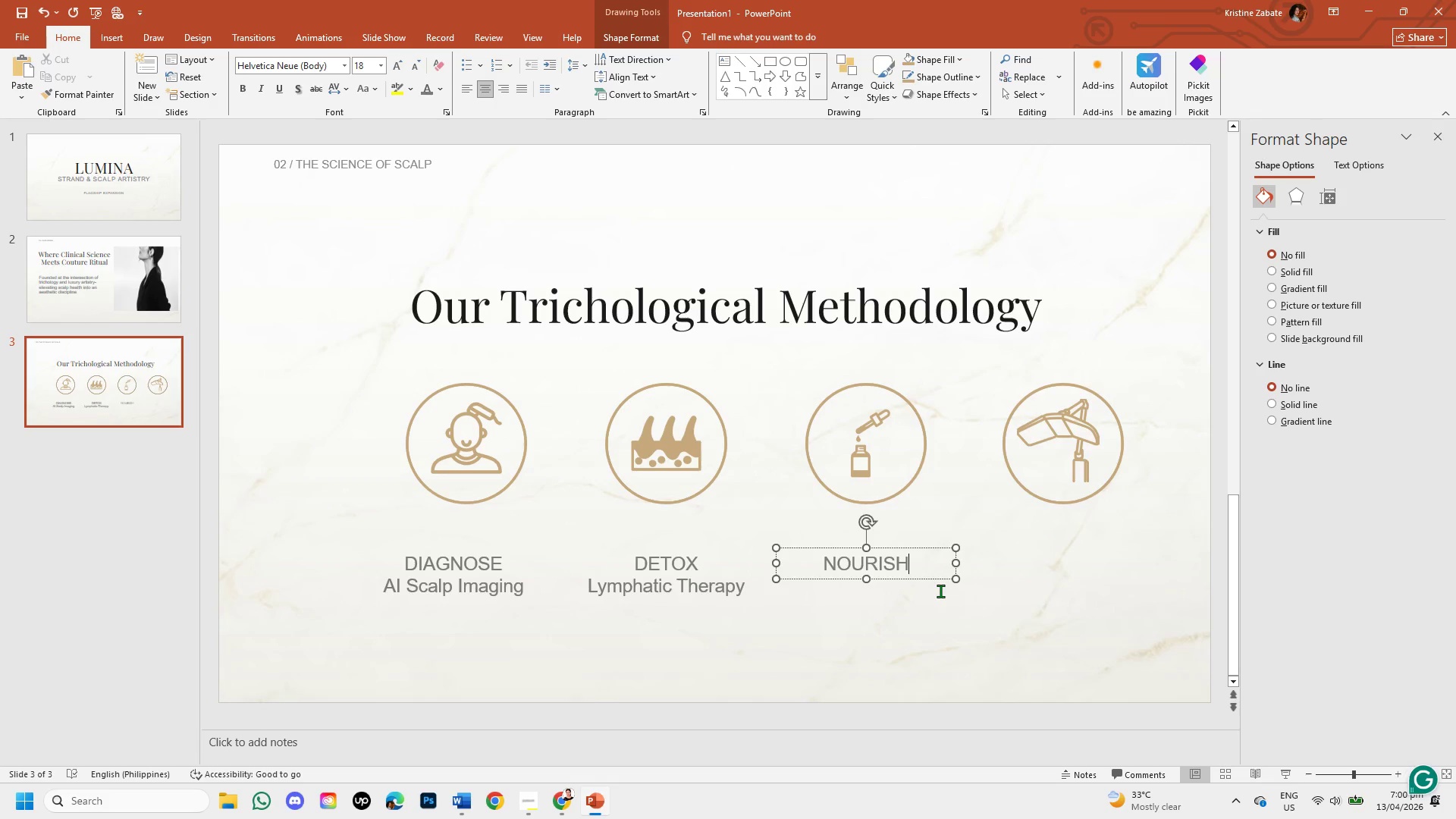 
key(Enter)
 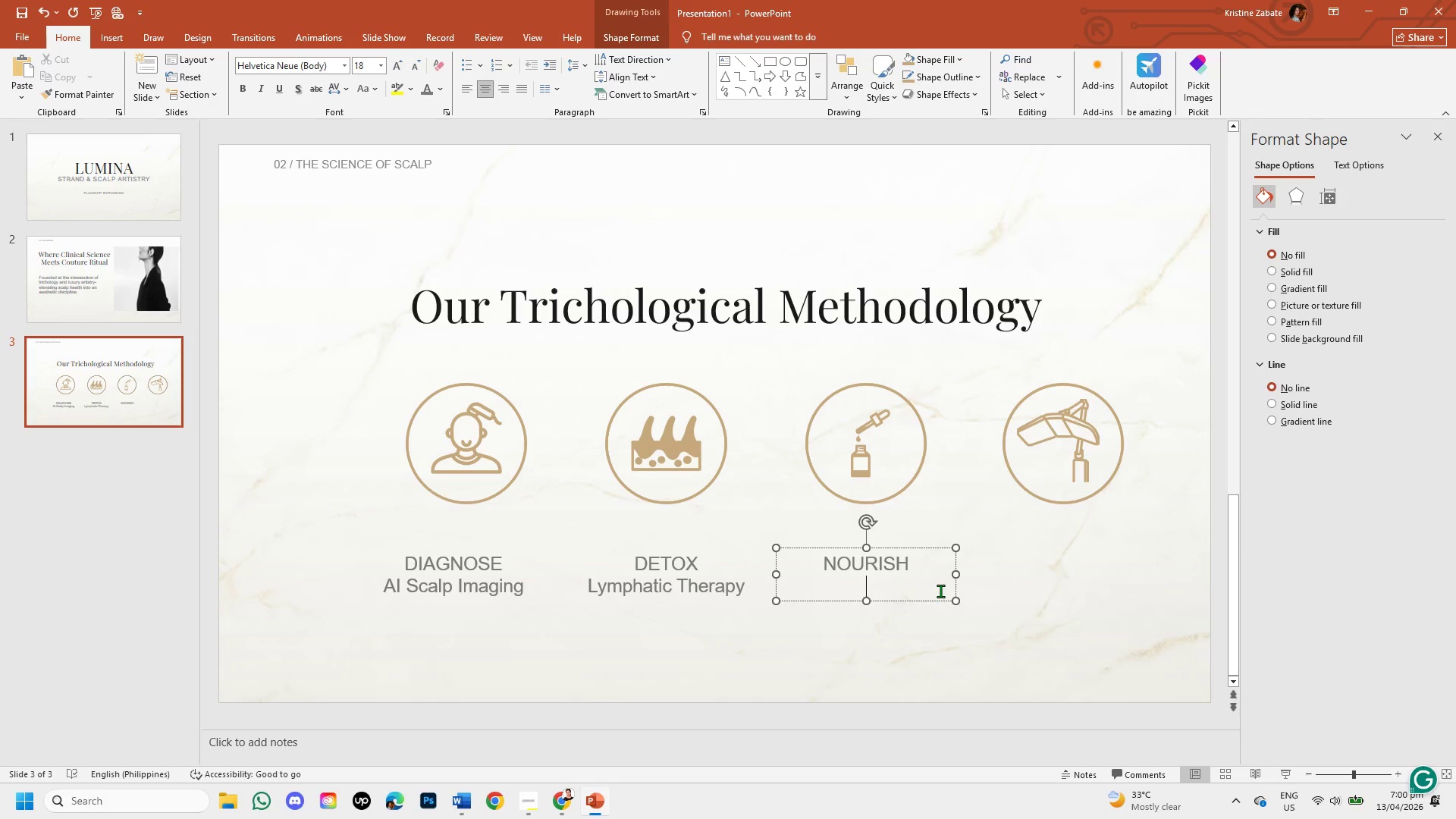 
type(Peptide Infusion)
 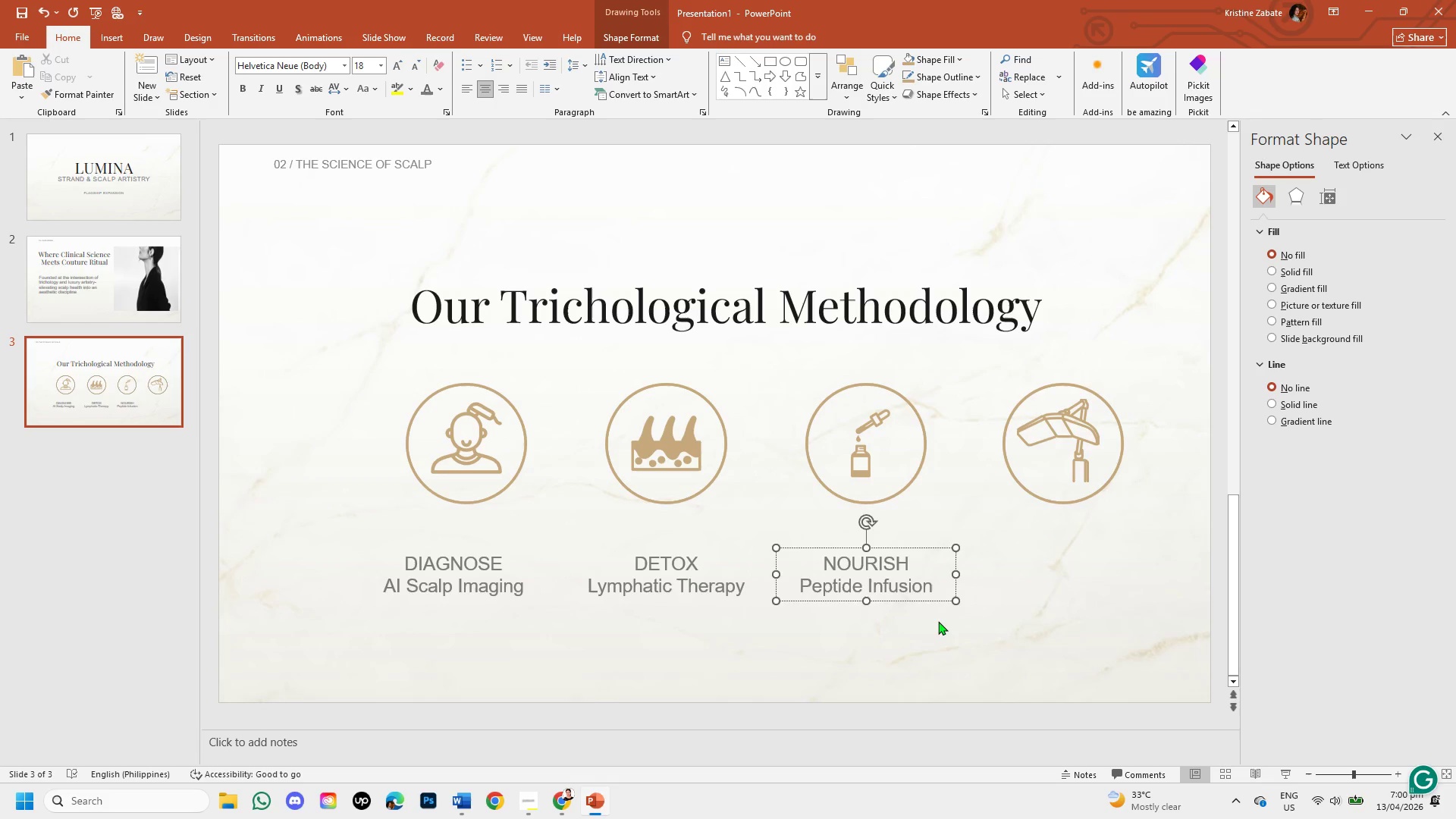 
left_click([938, 621])
 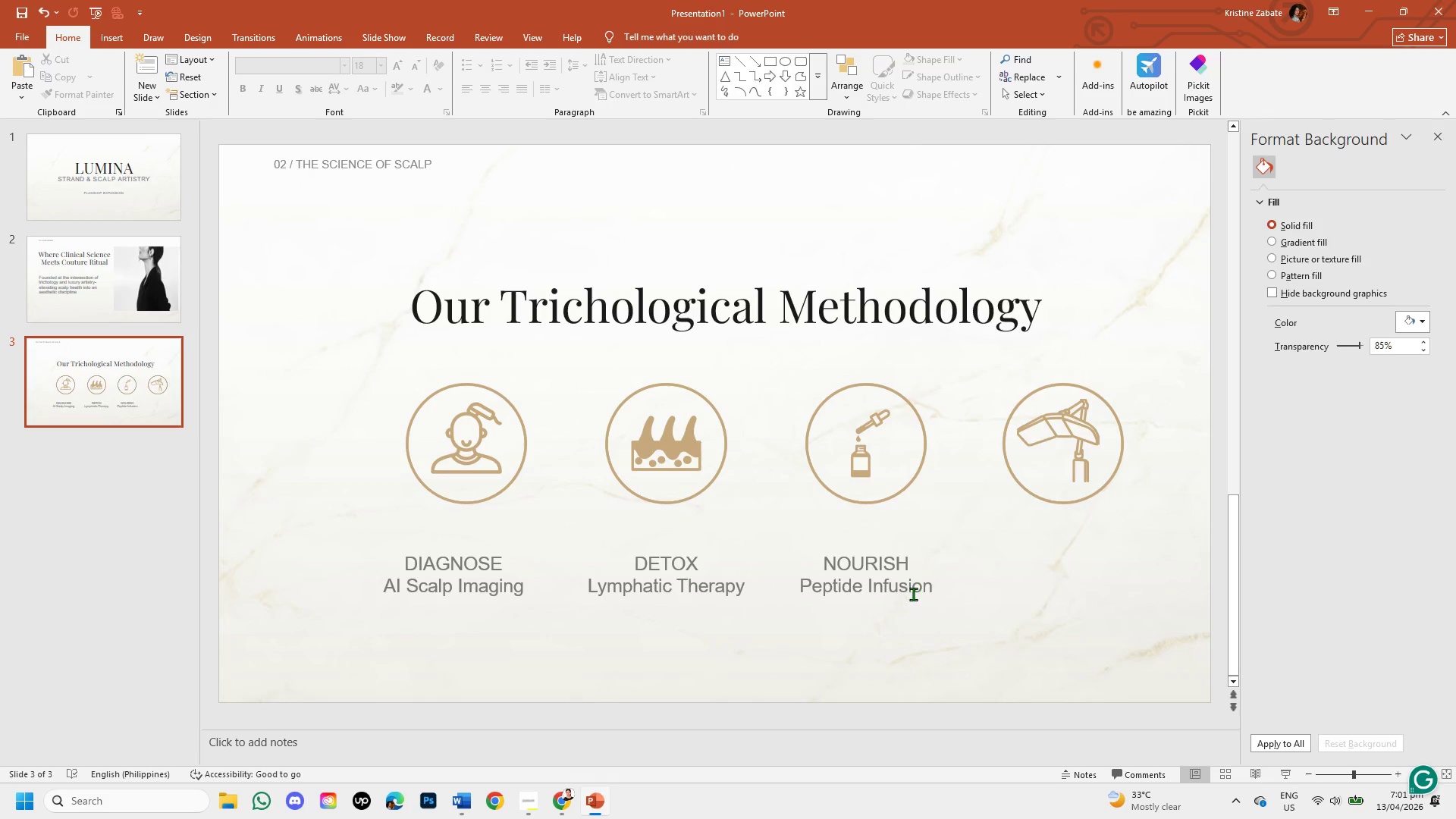 
left_click([912, 589])
 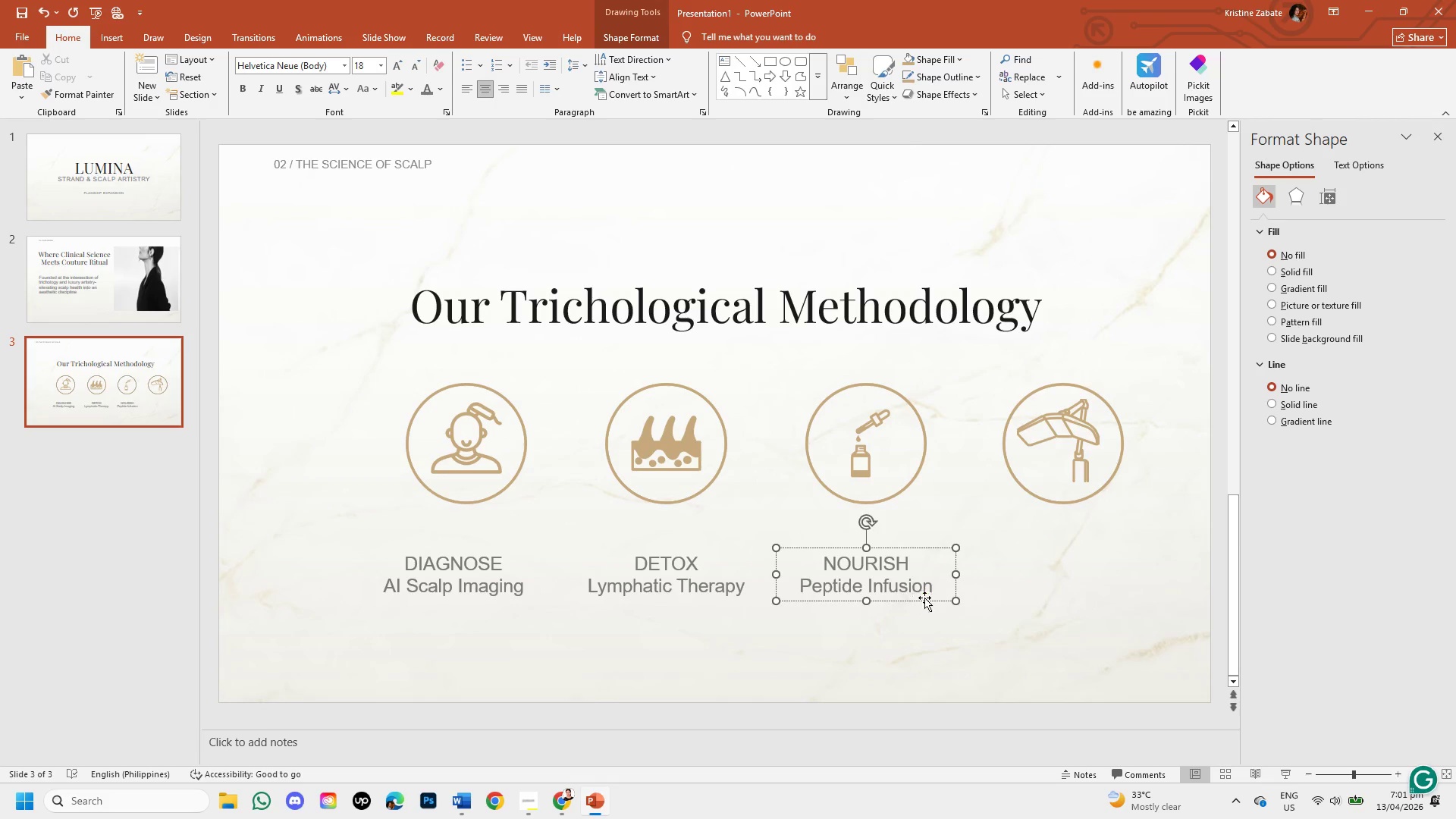 
left_click([924, 601])
 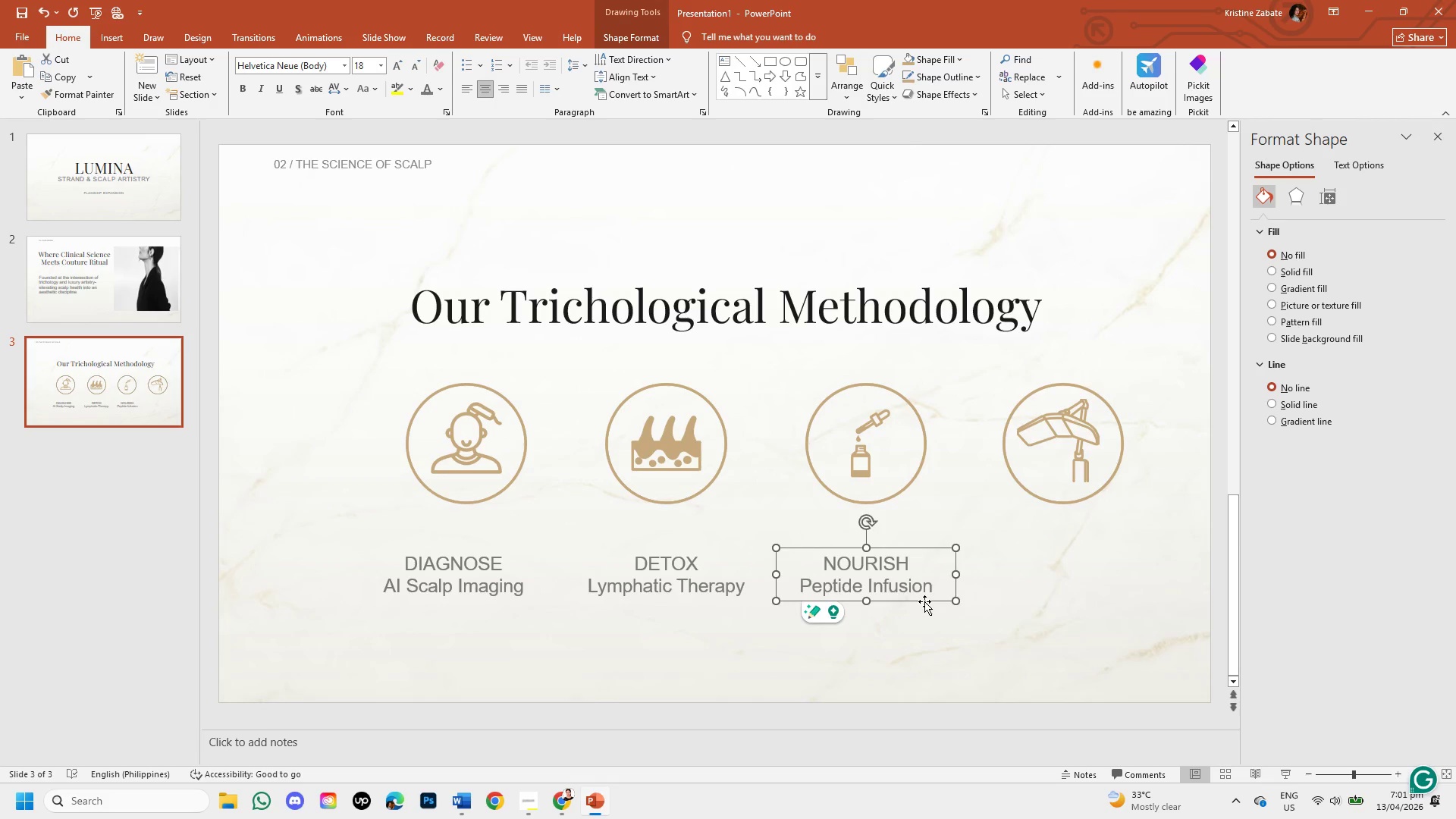 
key(Control+C)
 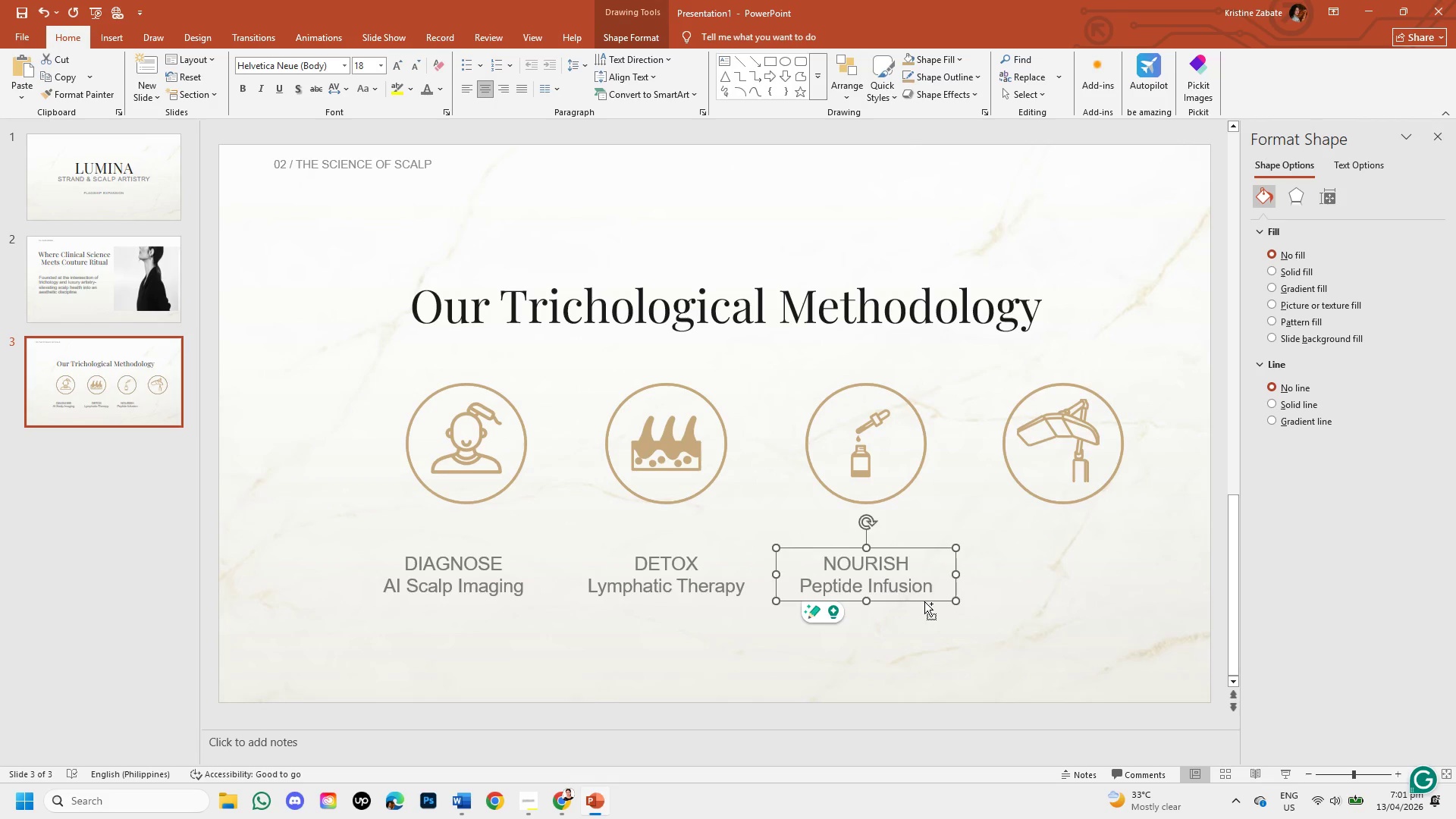 
key(Control+V)
 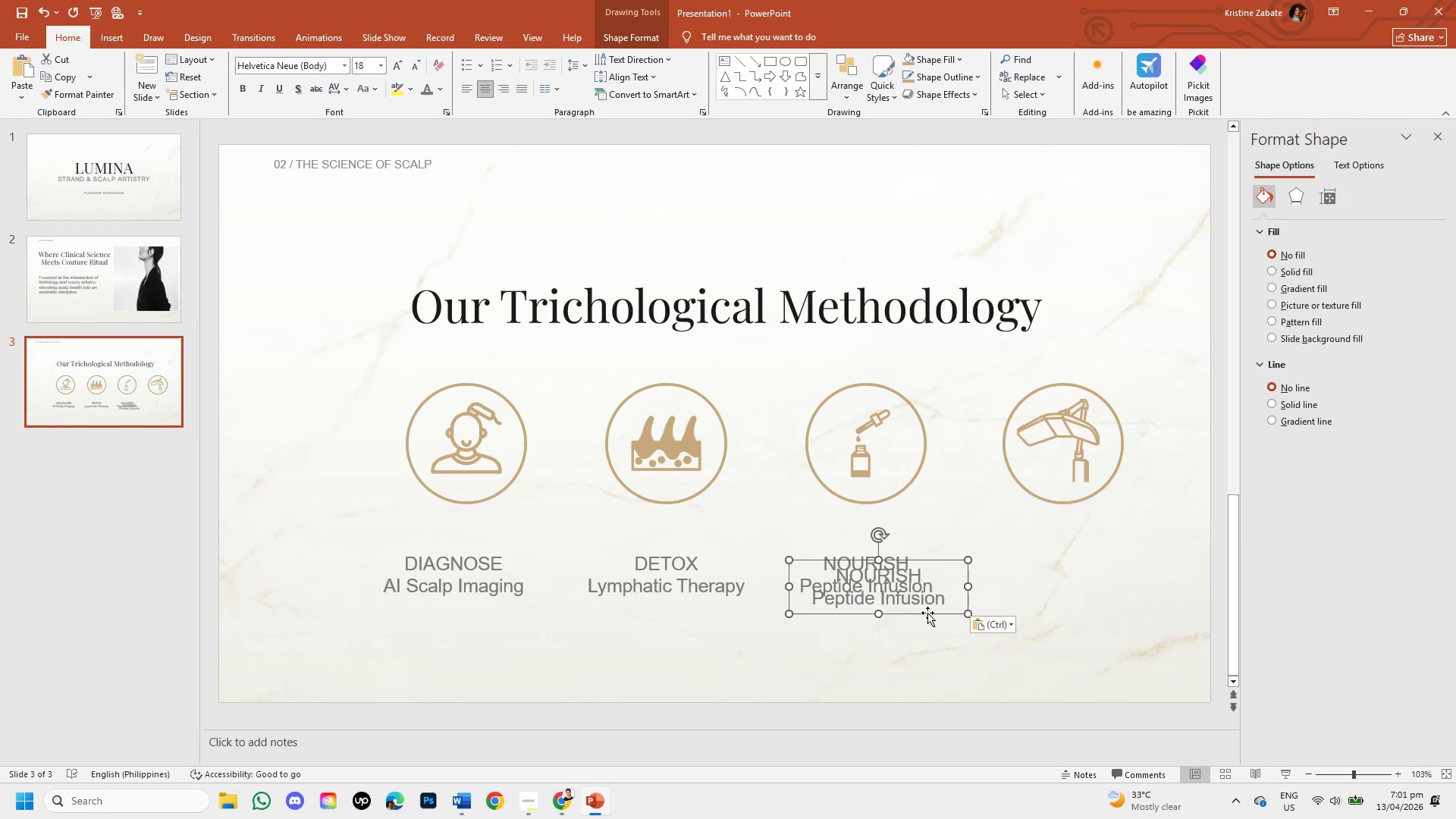 
left_click_drag(start_coordinate=[927, 614], to_coordinate=[1116, 602])
 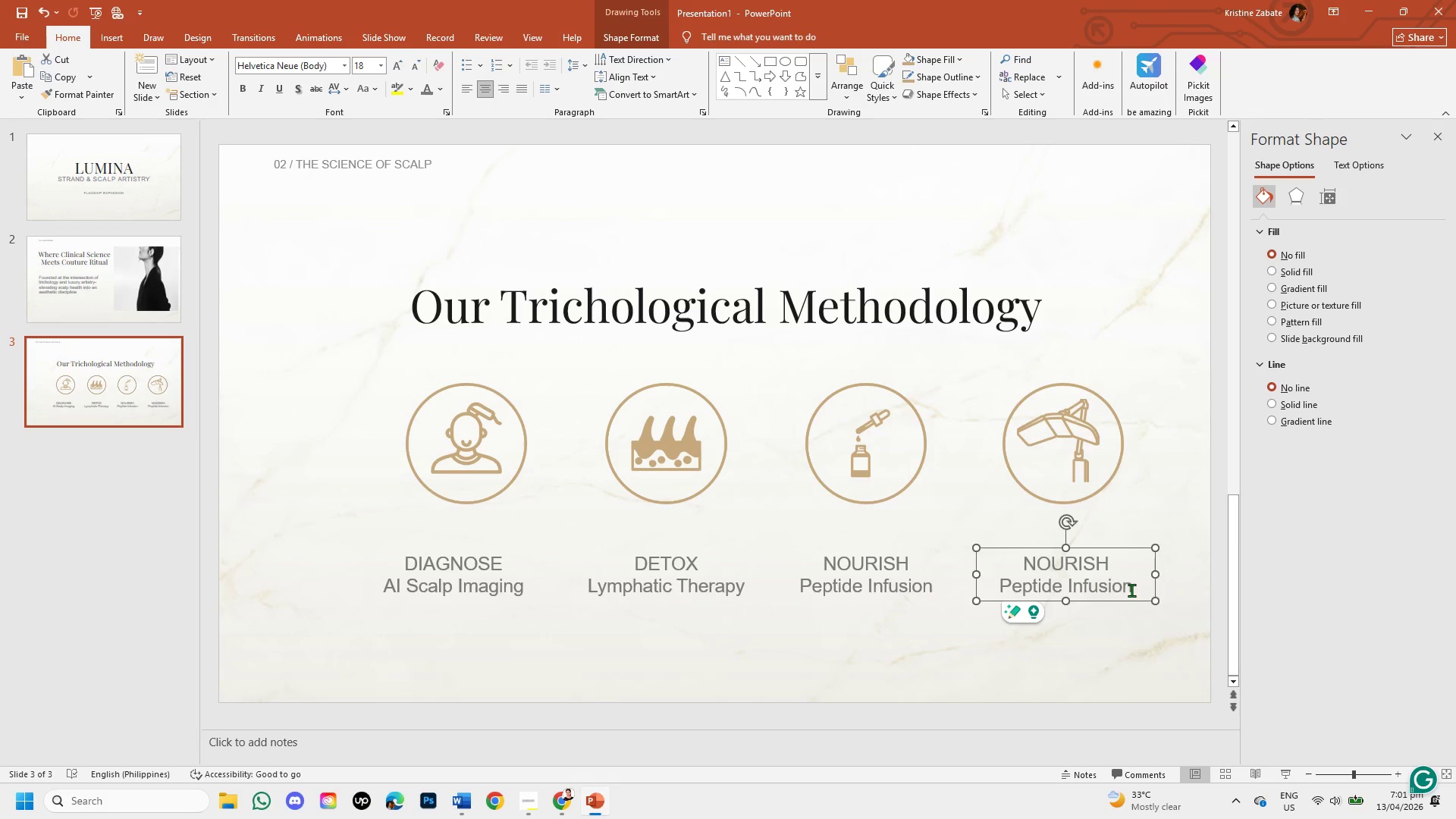 
left_click([1131, 590])
 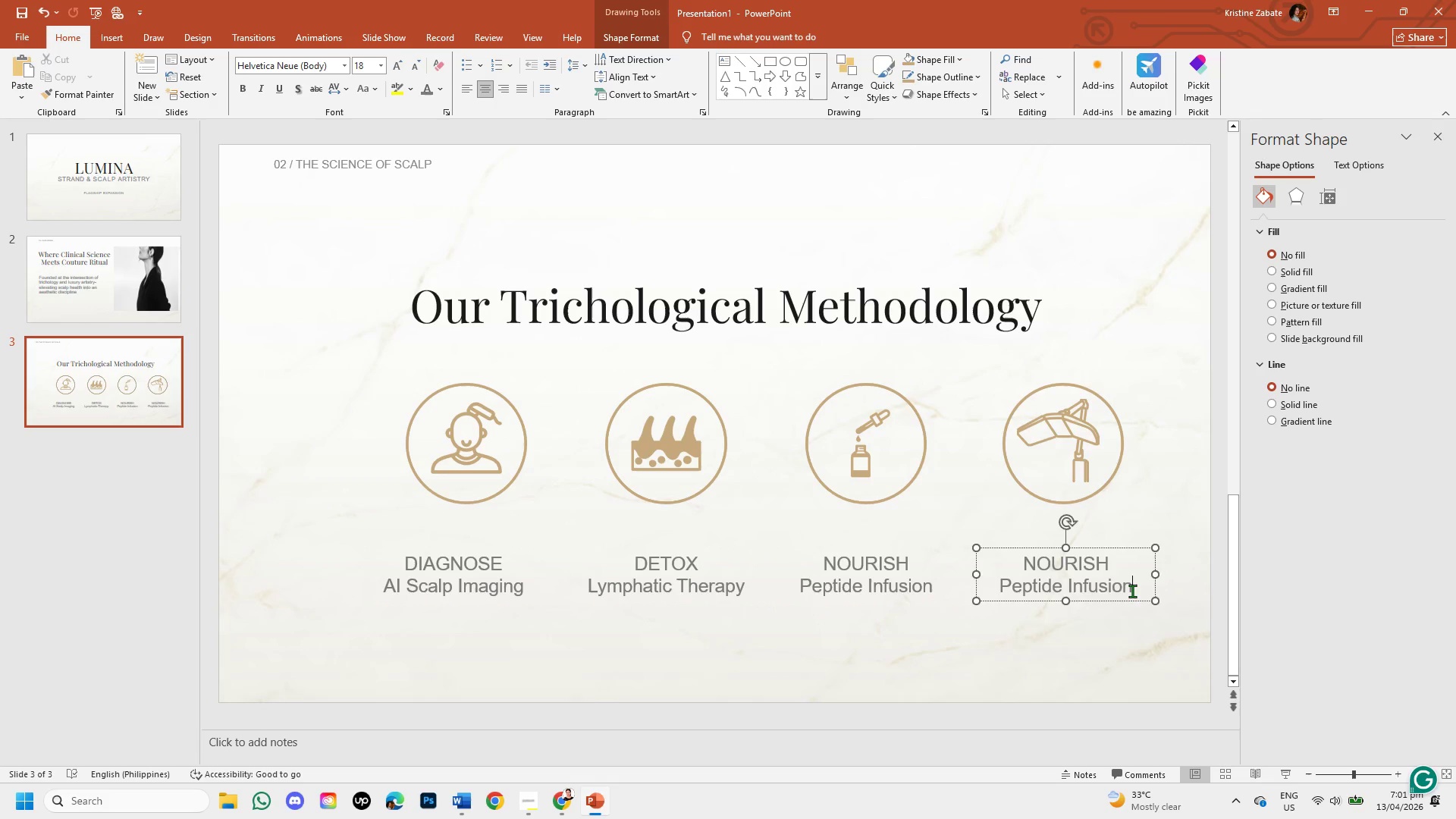 
hold_key(key=Backspace, duration=1.41)
 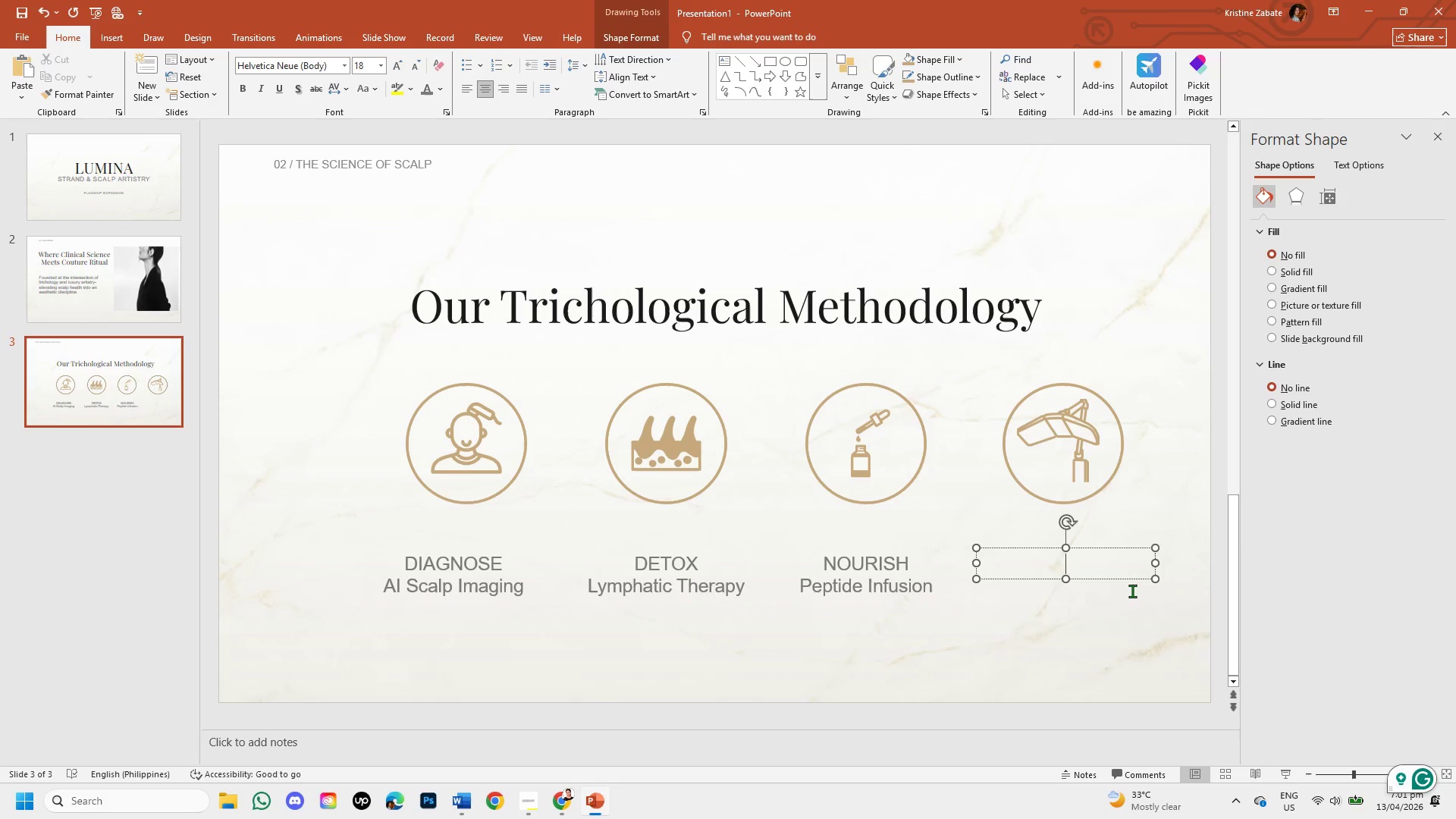 
type(PROTECT)
 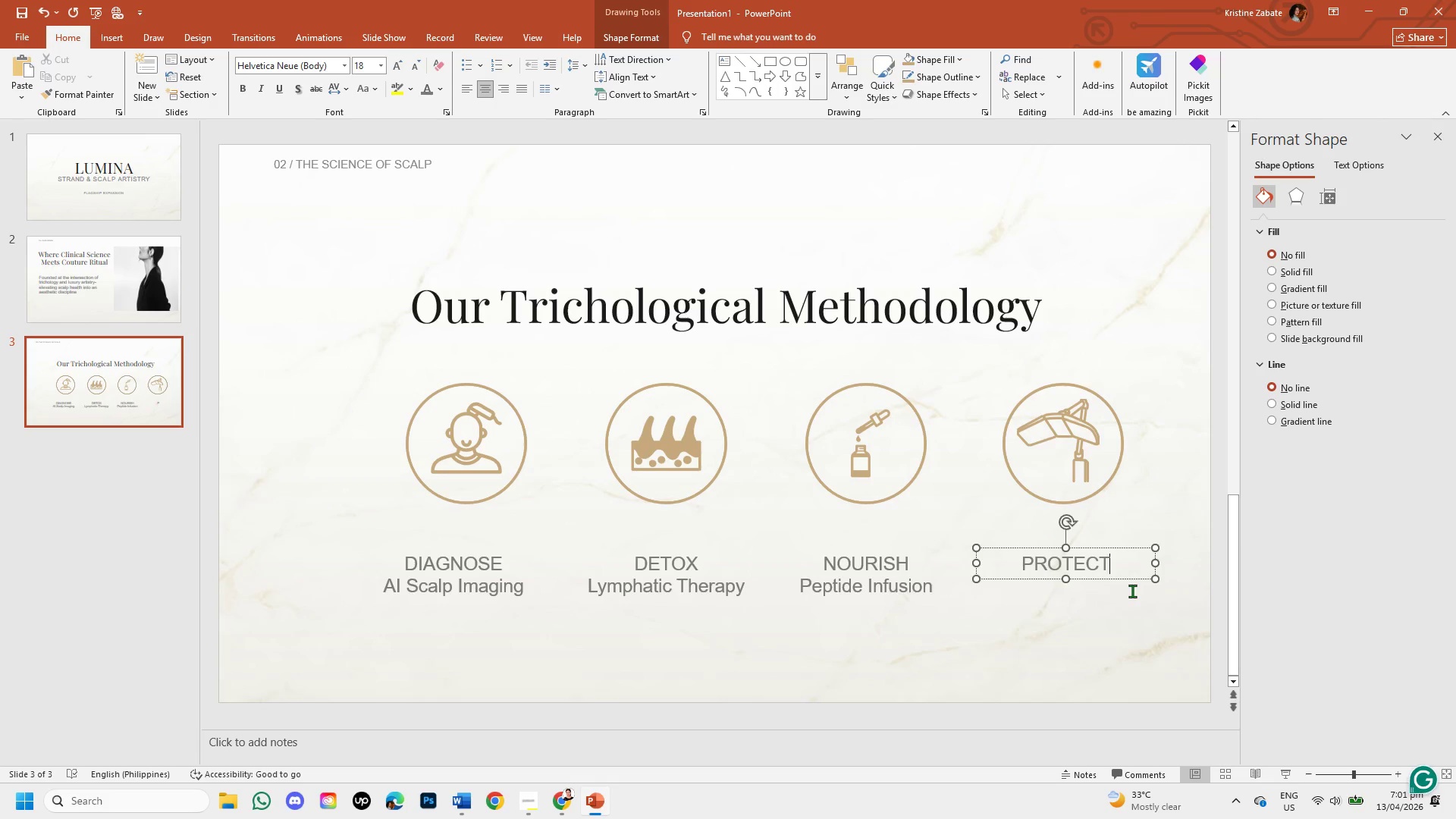 
key(Enter)
 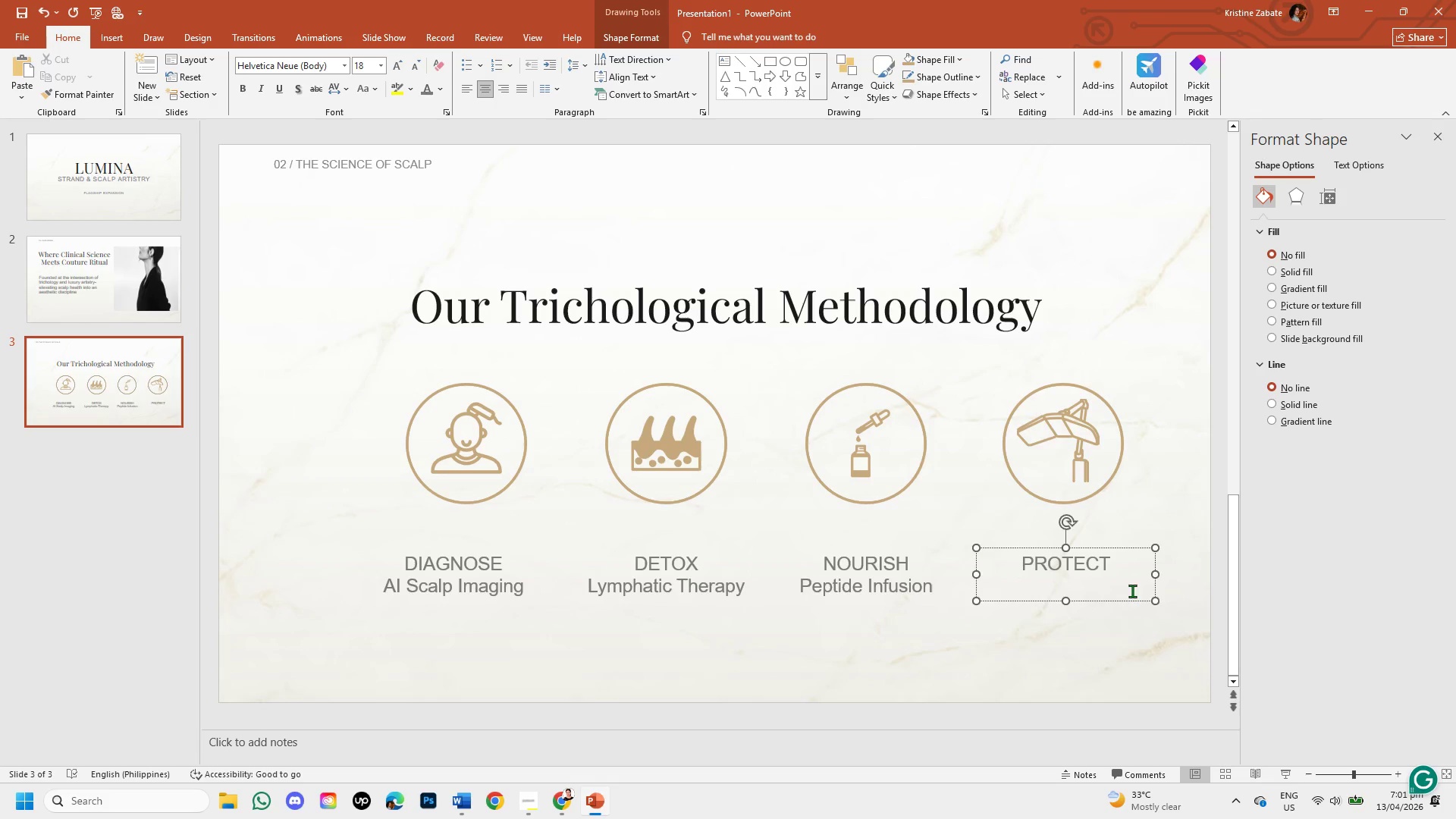 
type(LED Barrier Seal )
 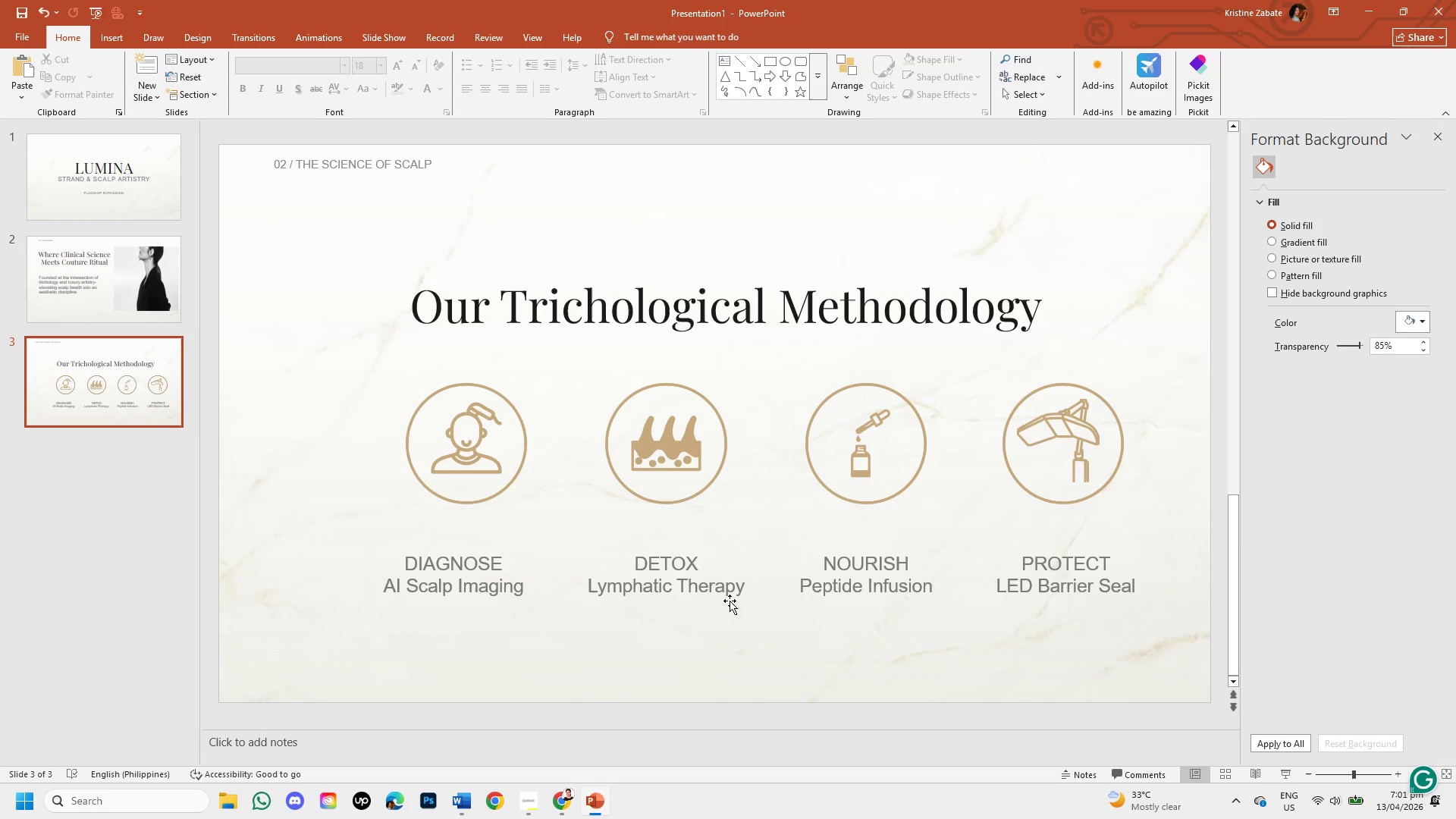 
wait(24.14)
 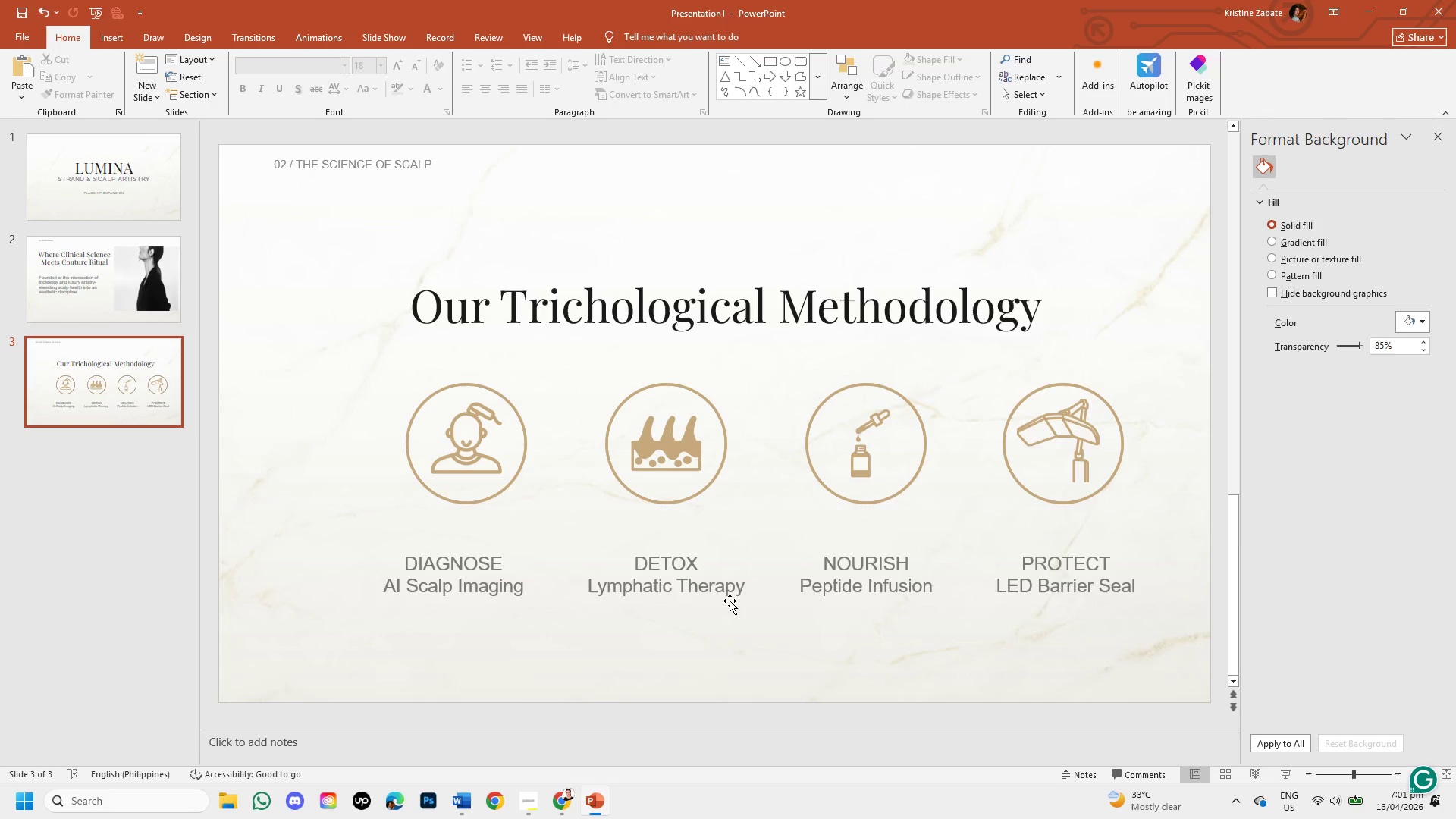 
left_click([146, 306])
 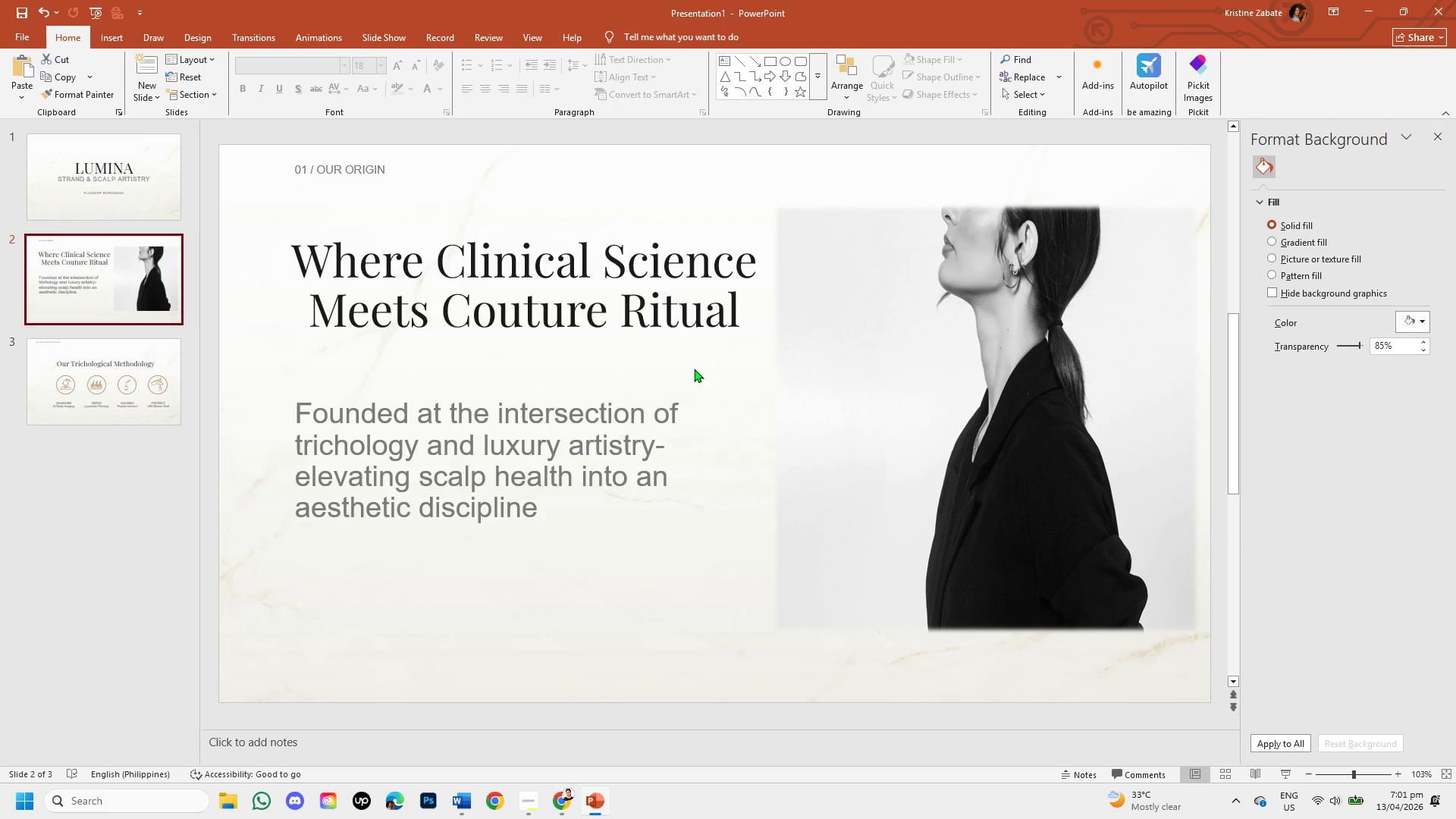 
left_click([857, 425])
 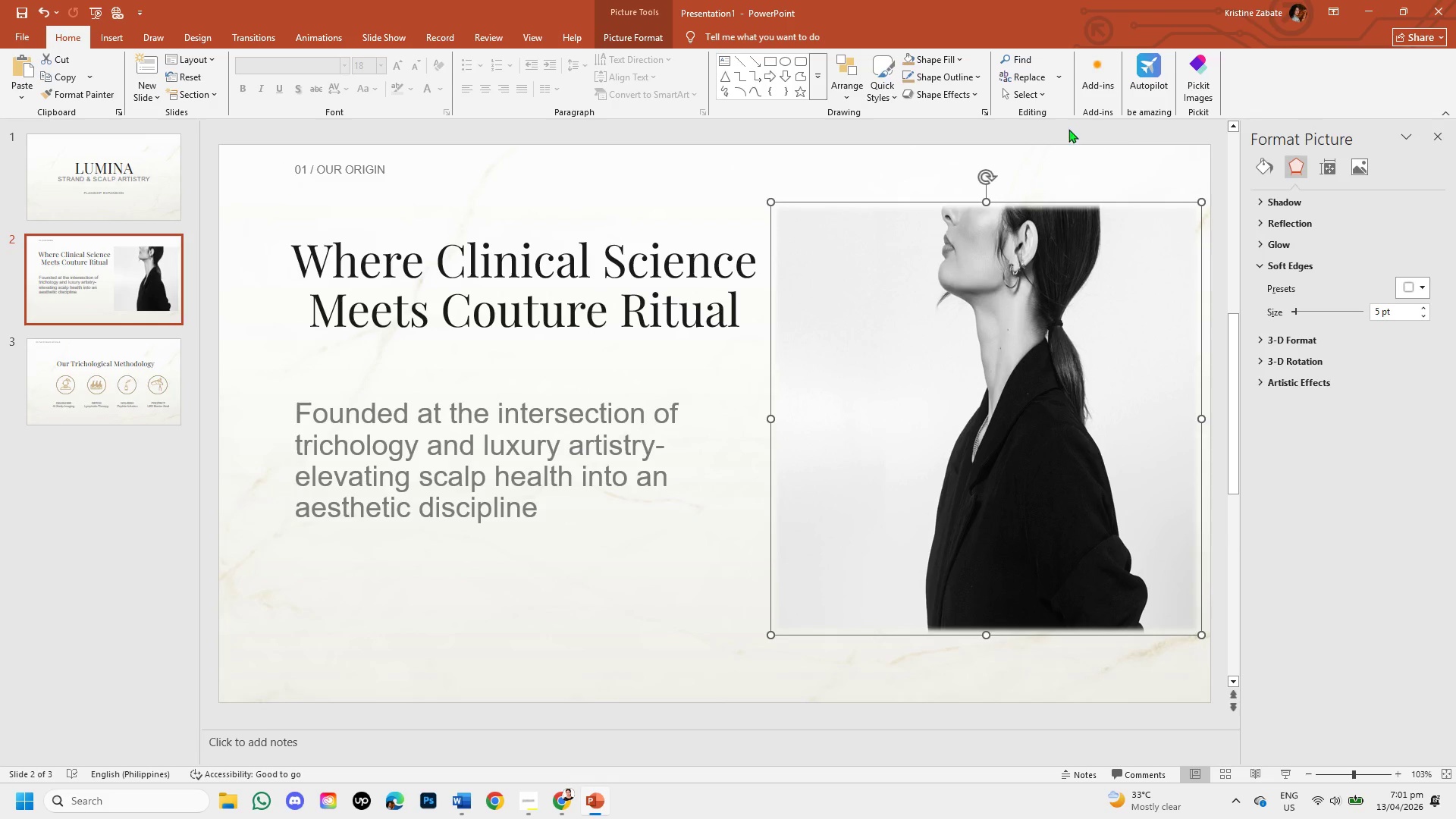 
left_click([943, 293])
 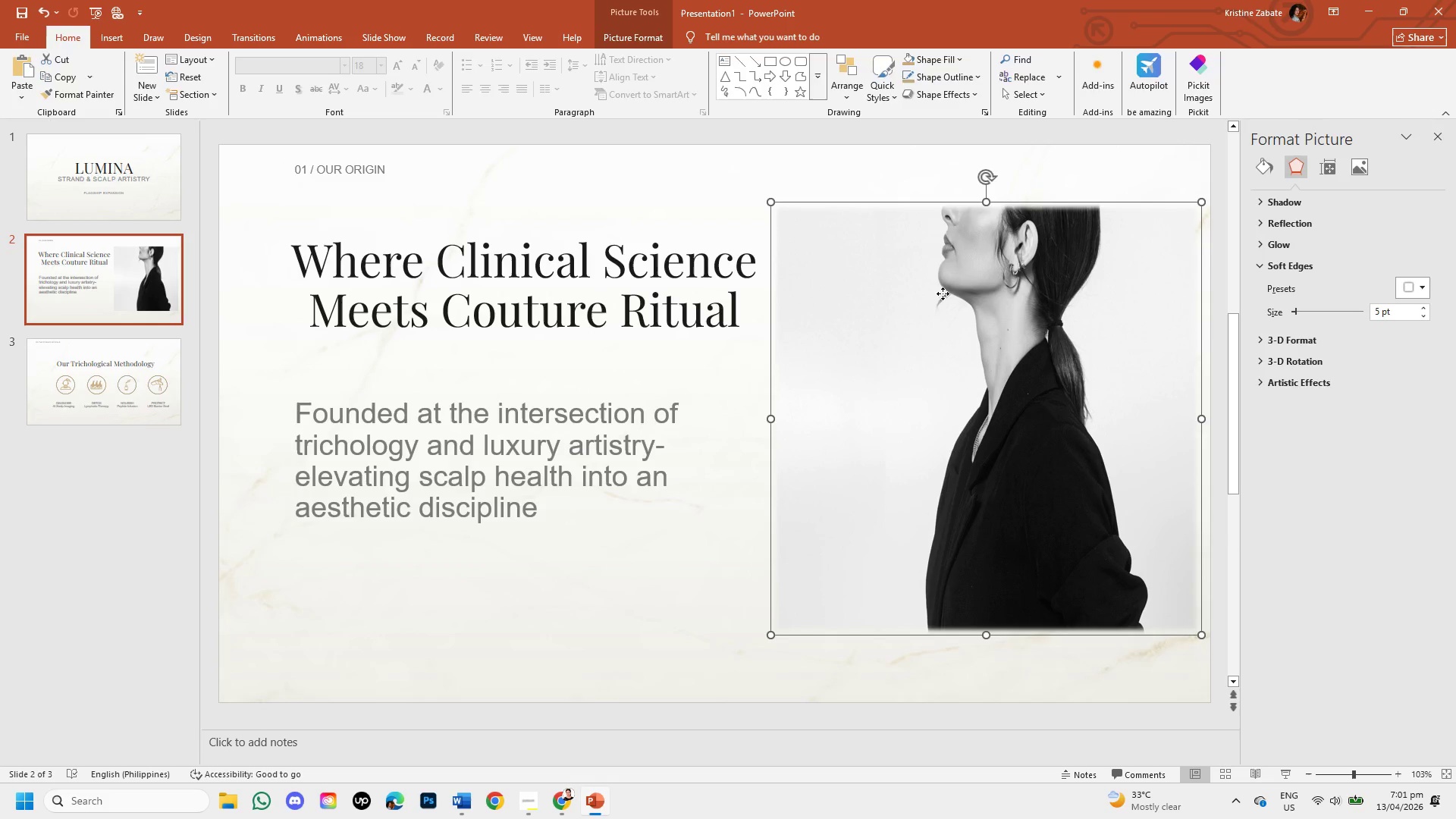 
left_click_drag(start_coordinate=[943, 293], to_coordinate=[1269, 89])
 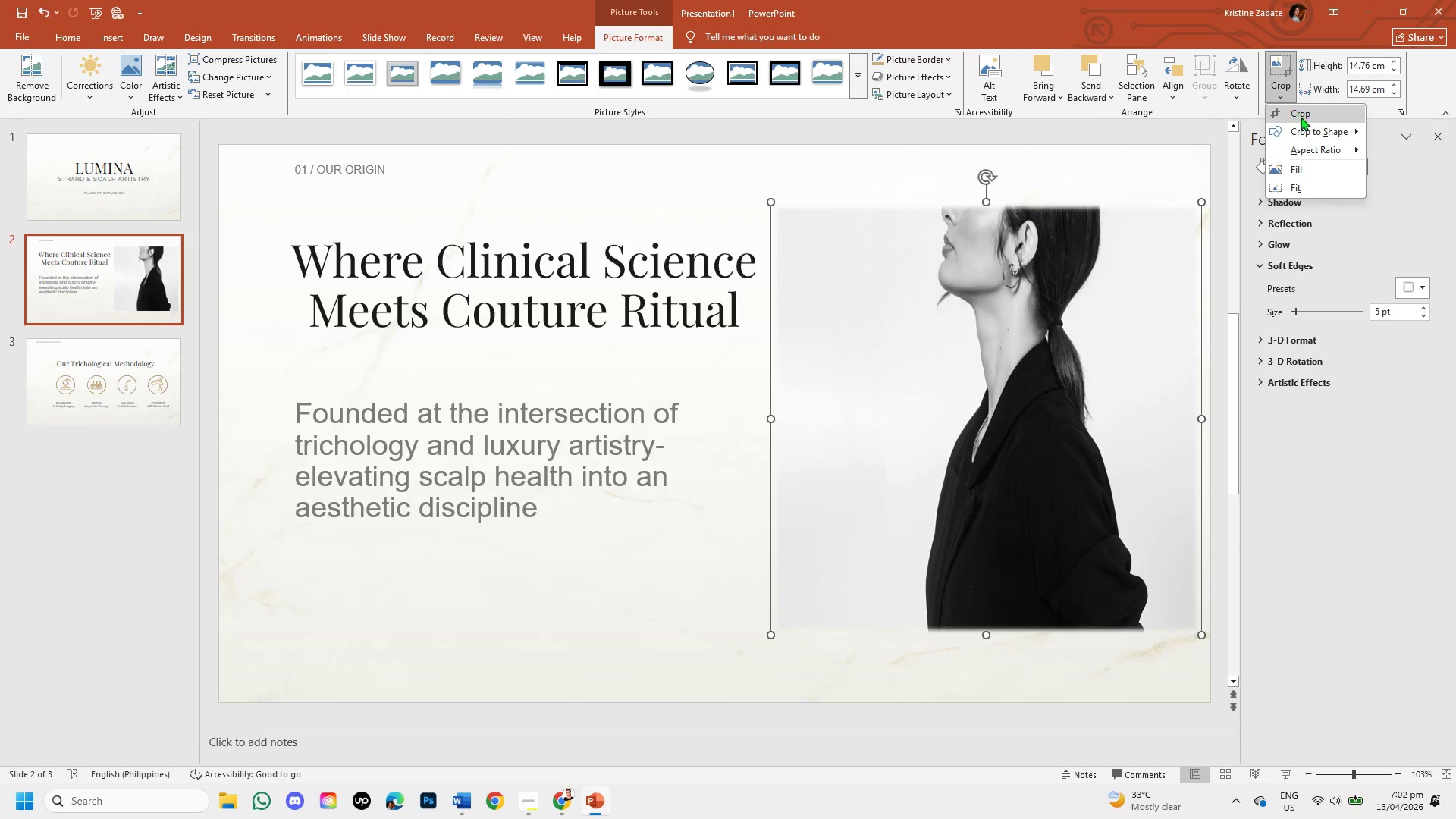 
left_click([1269, 89])
 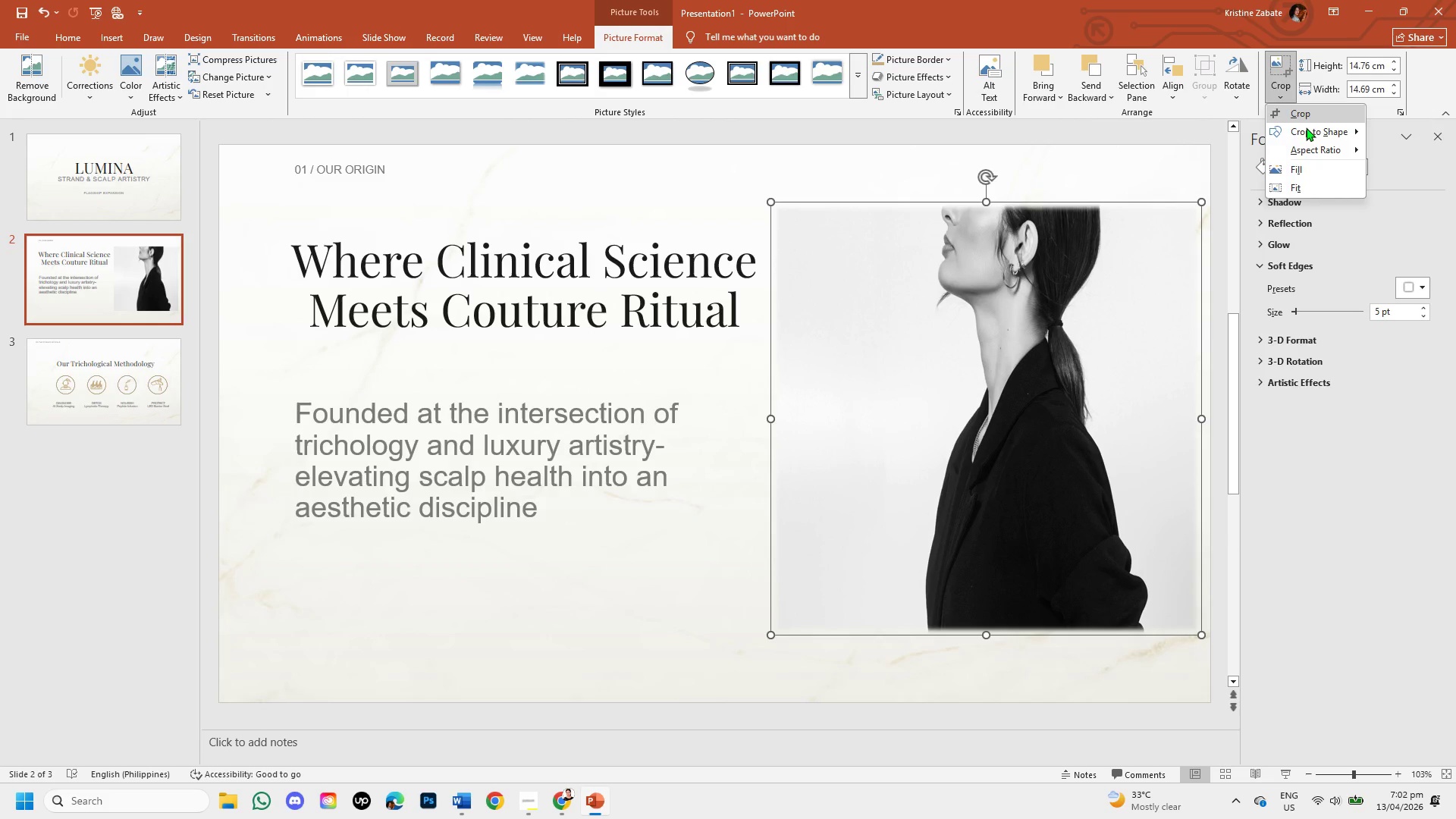 
left_click([1307, 129])
 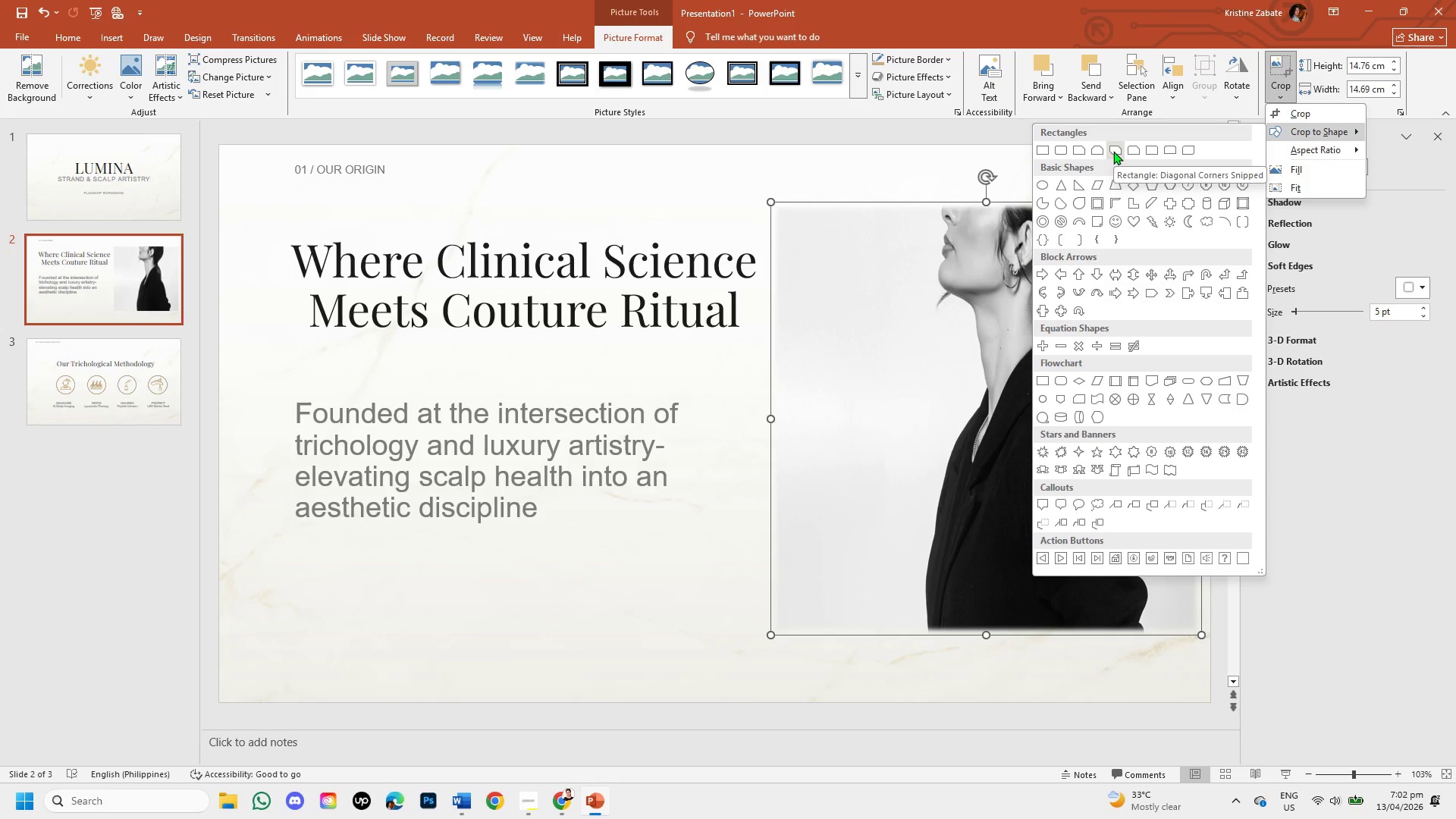 
wait(6.55)
 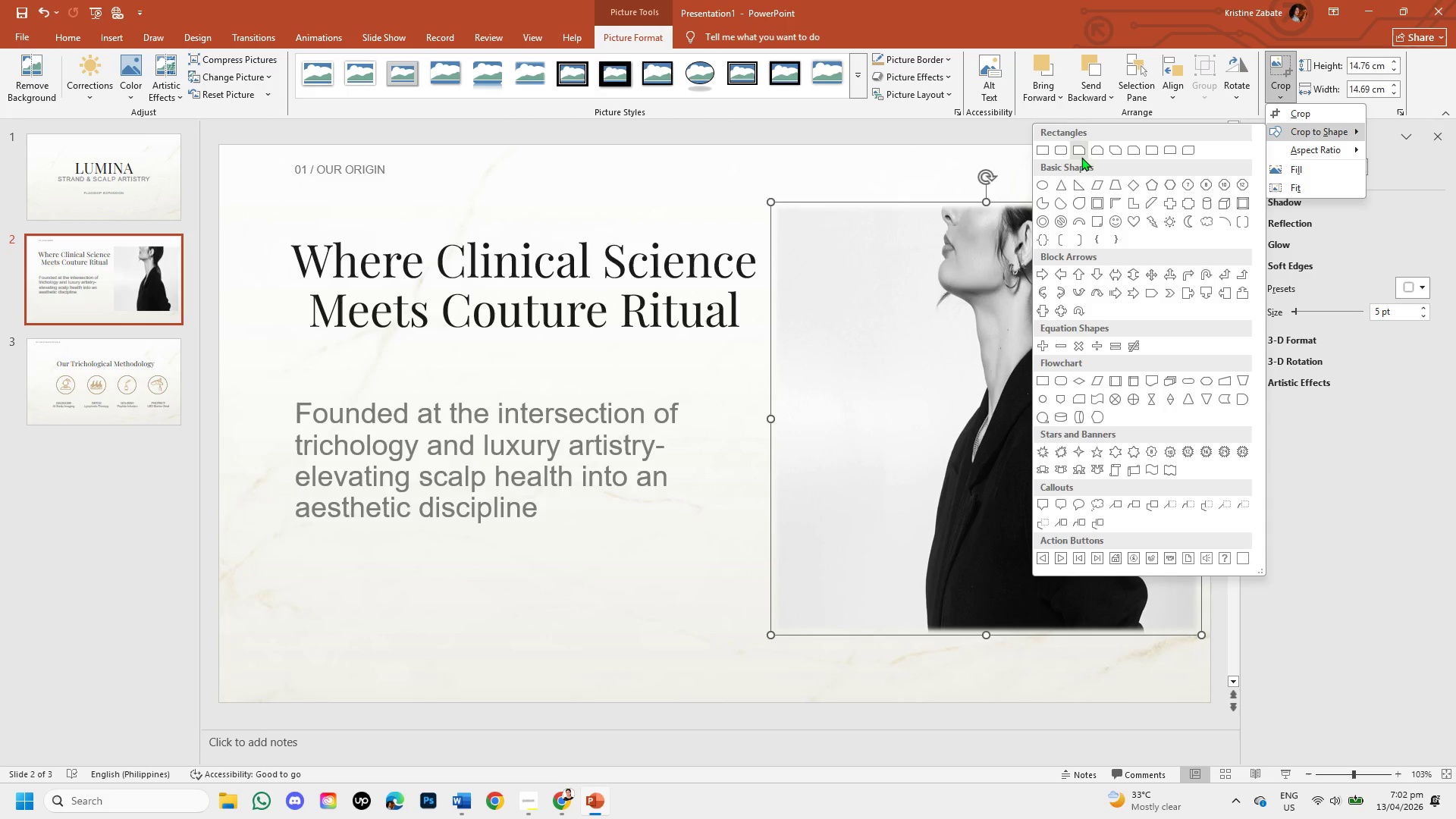 
left_click([1068, 148])
 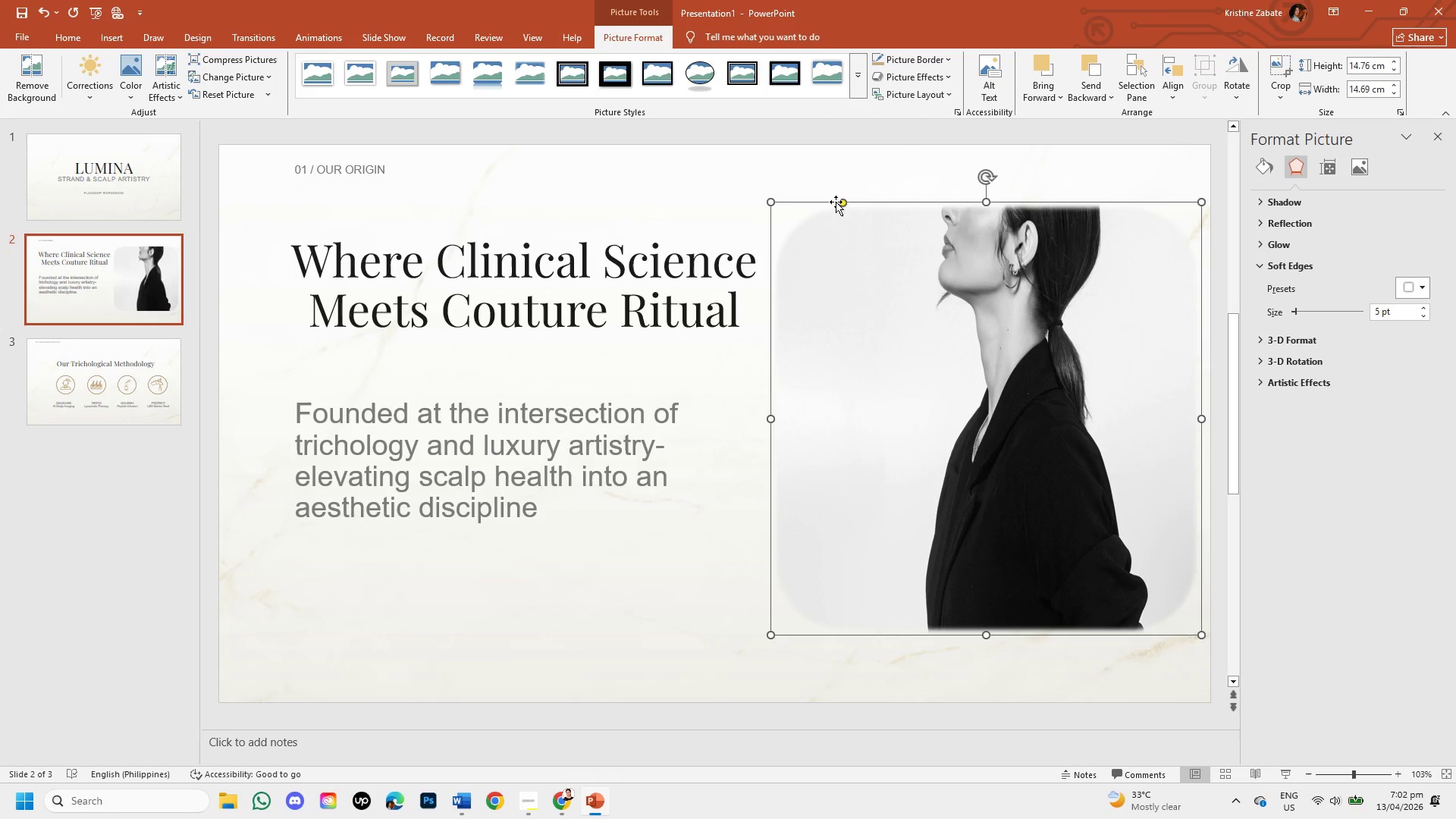 
left_click_drag(start_coordinate=[843, 199], to_coordinate=[793, 146])
 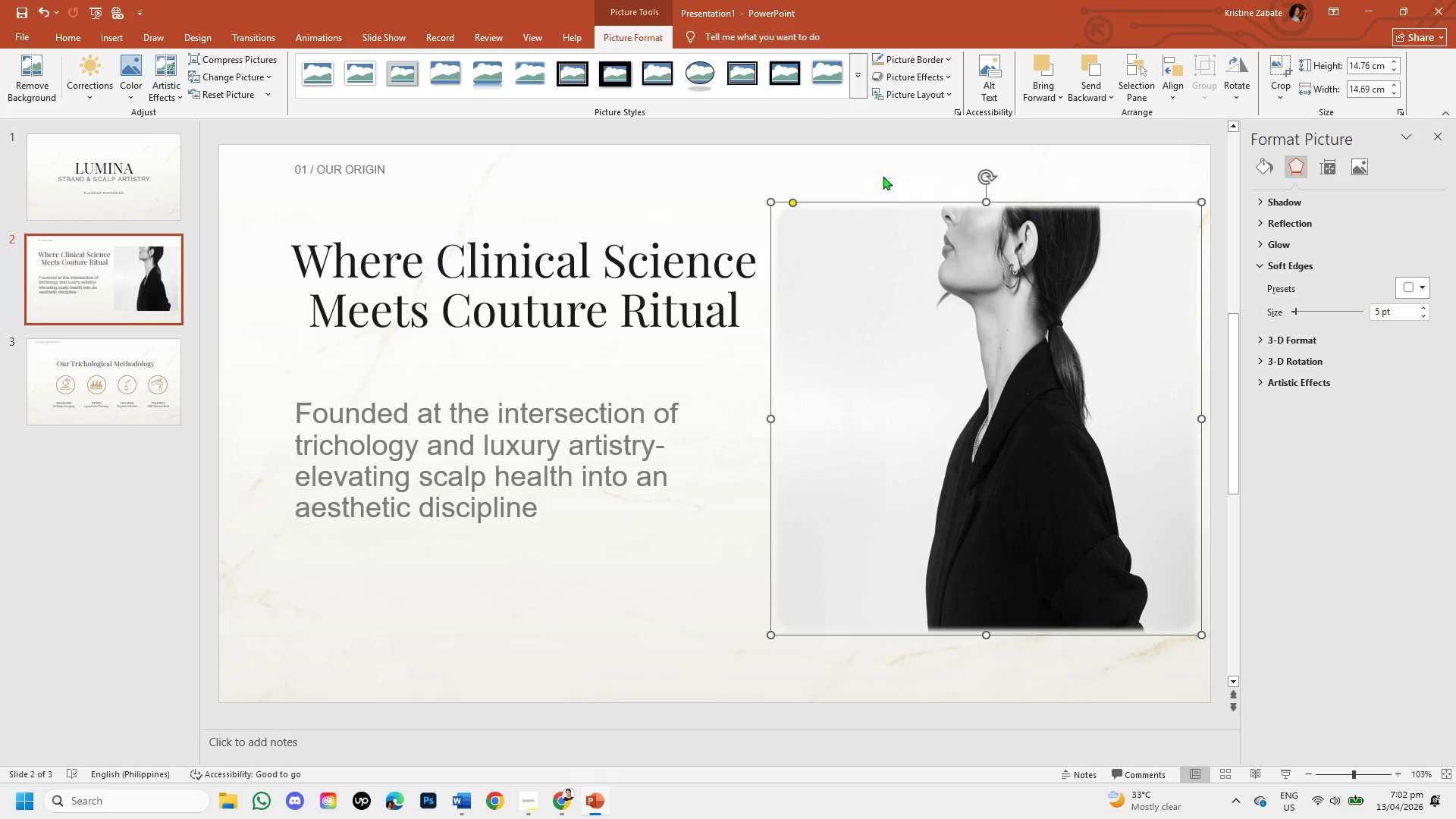 
left_click([883, 176])
 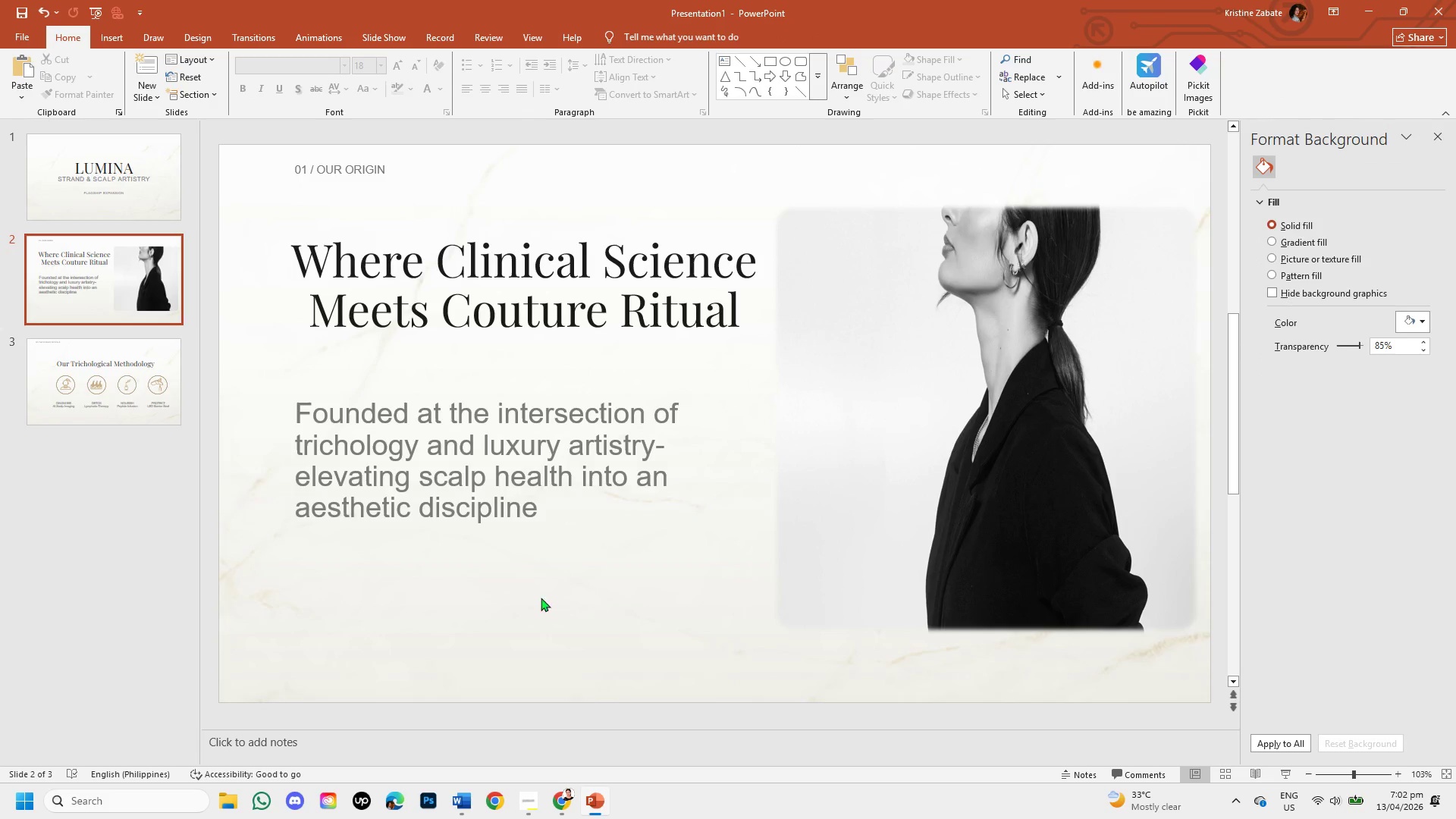 
left_click([105, 358])
 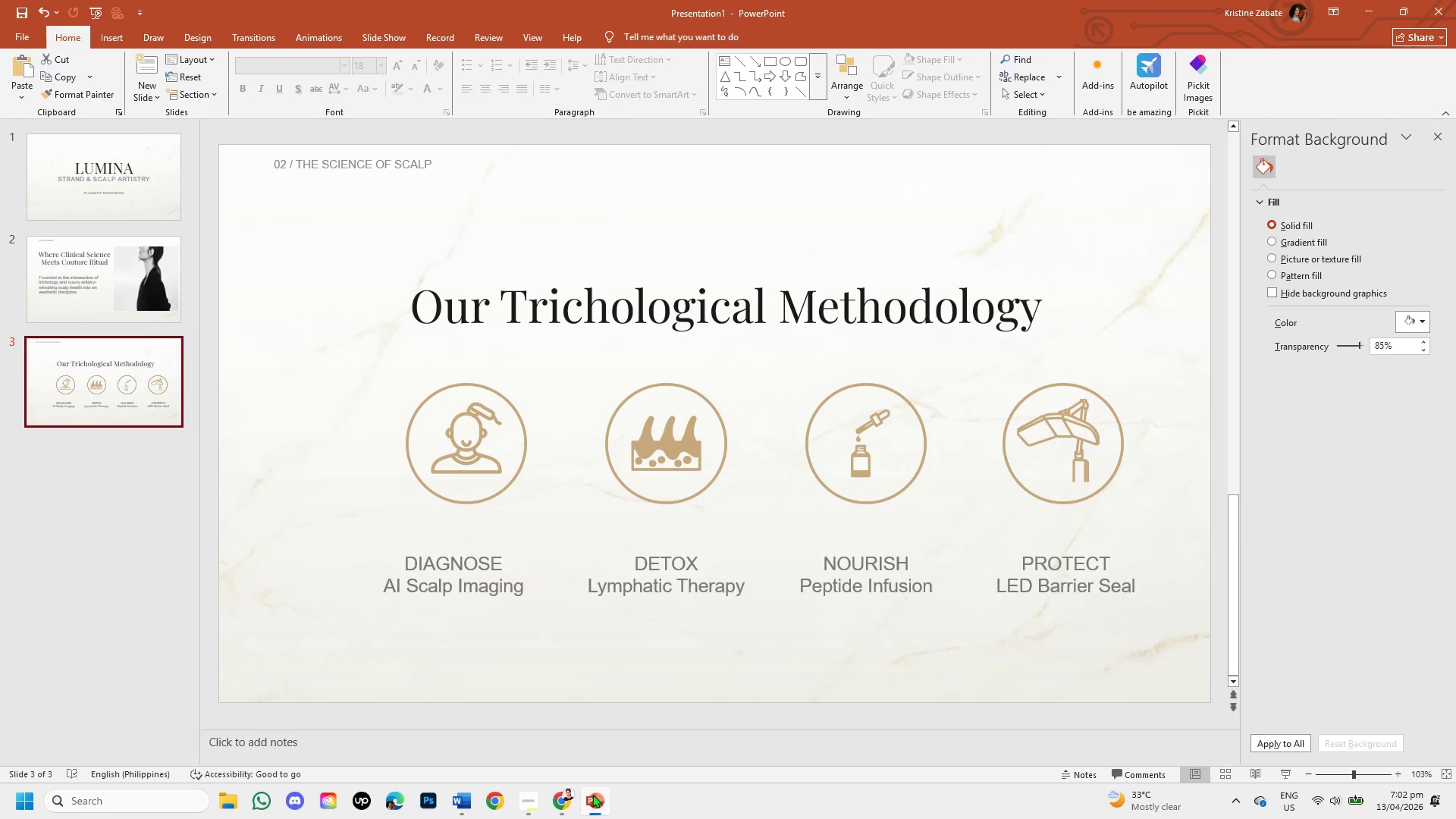 
left_click([560, 794])
 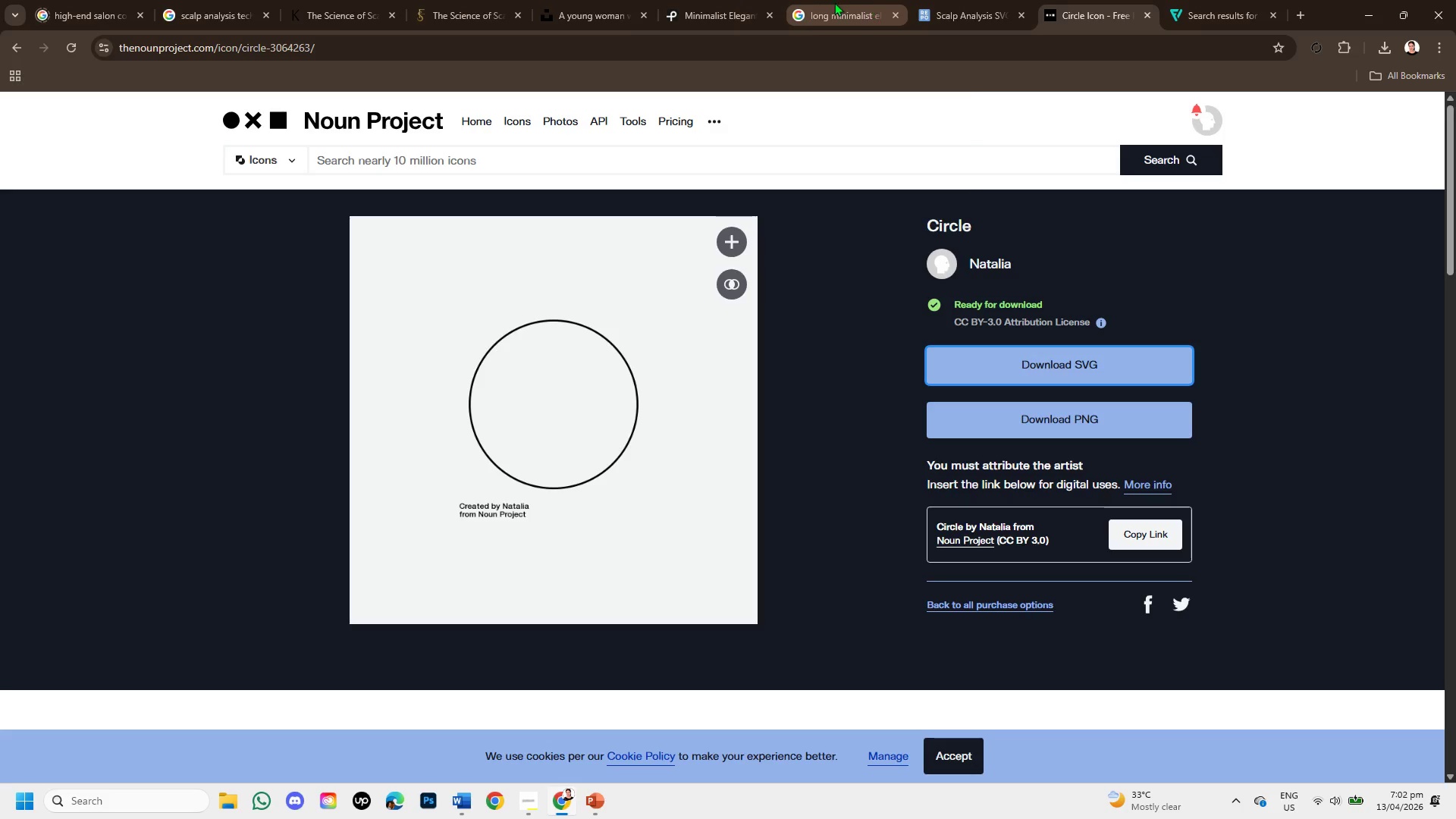 
wait(6.58)
 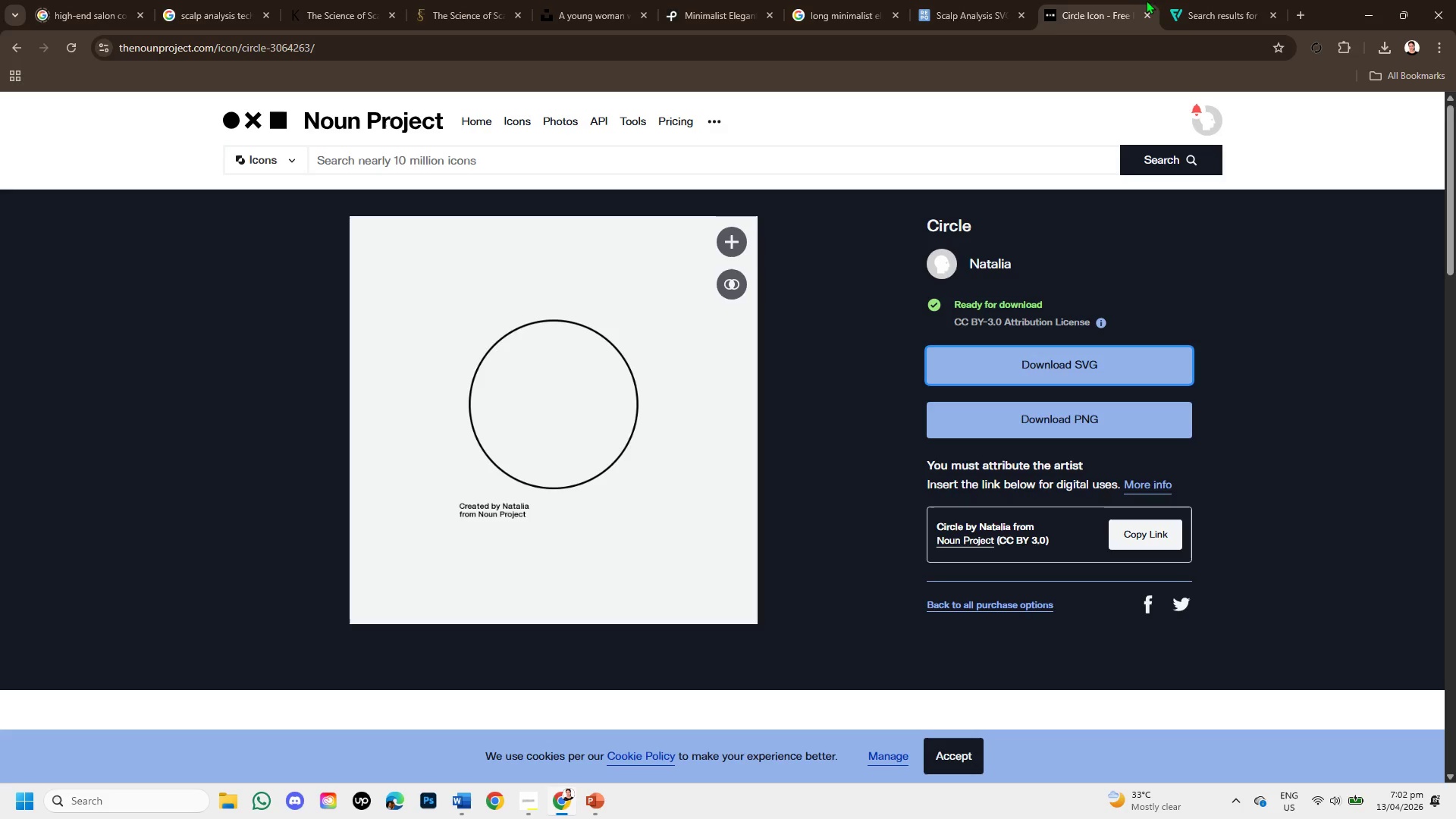 
scroll: coordinate [817, 264], scroll_direction: up, amount: 5.0
 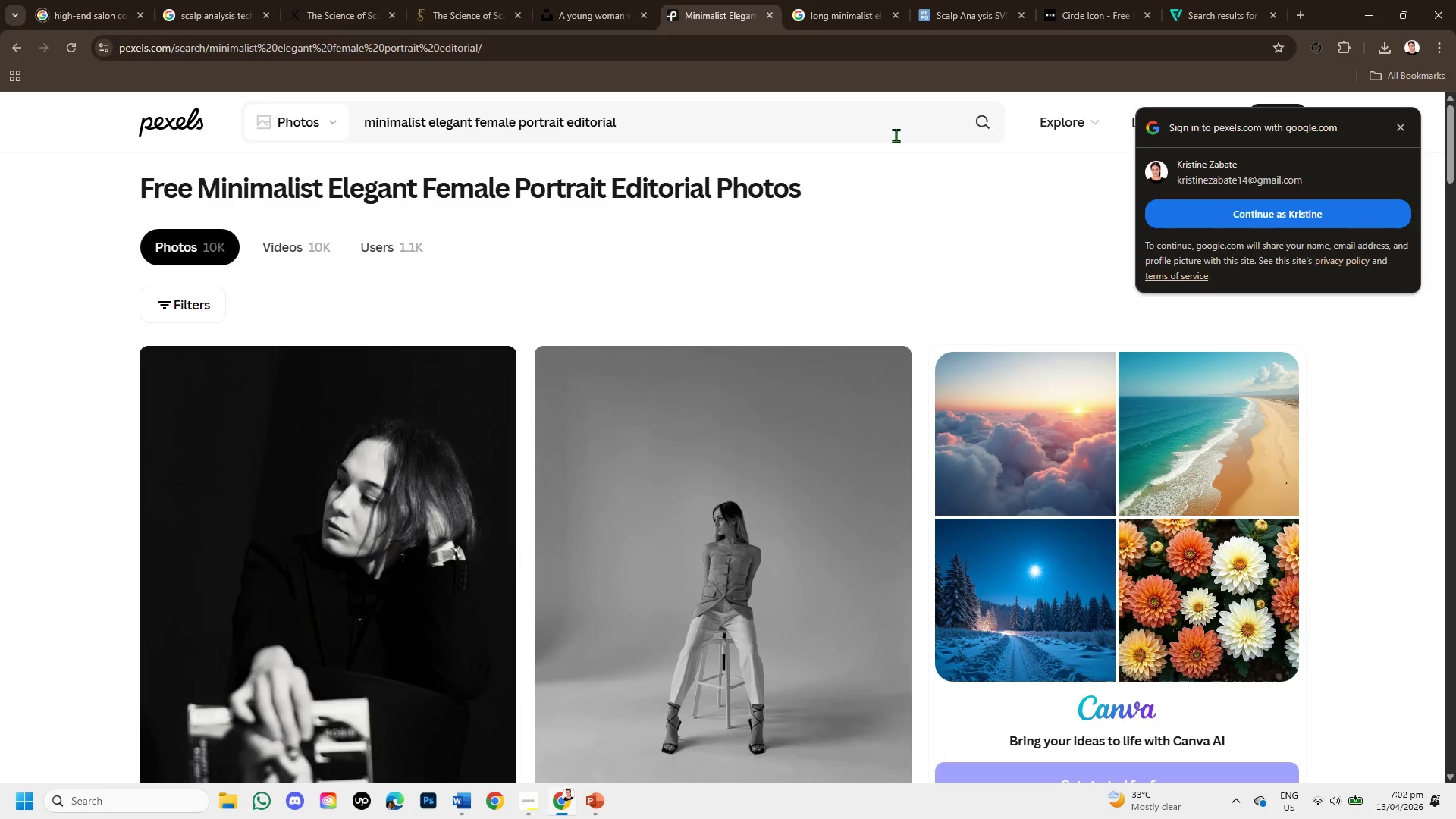 
left_click([896, 135])
 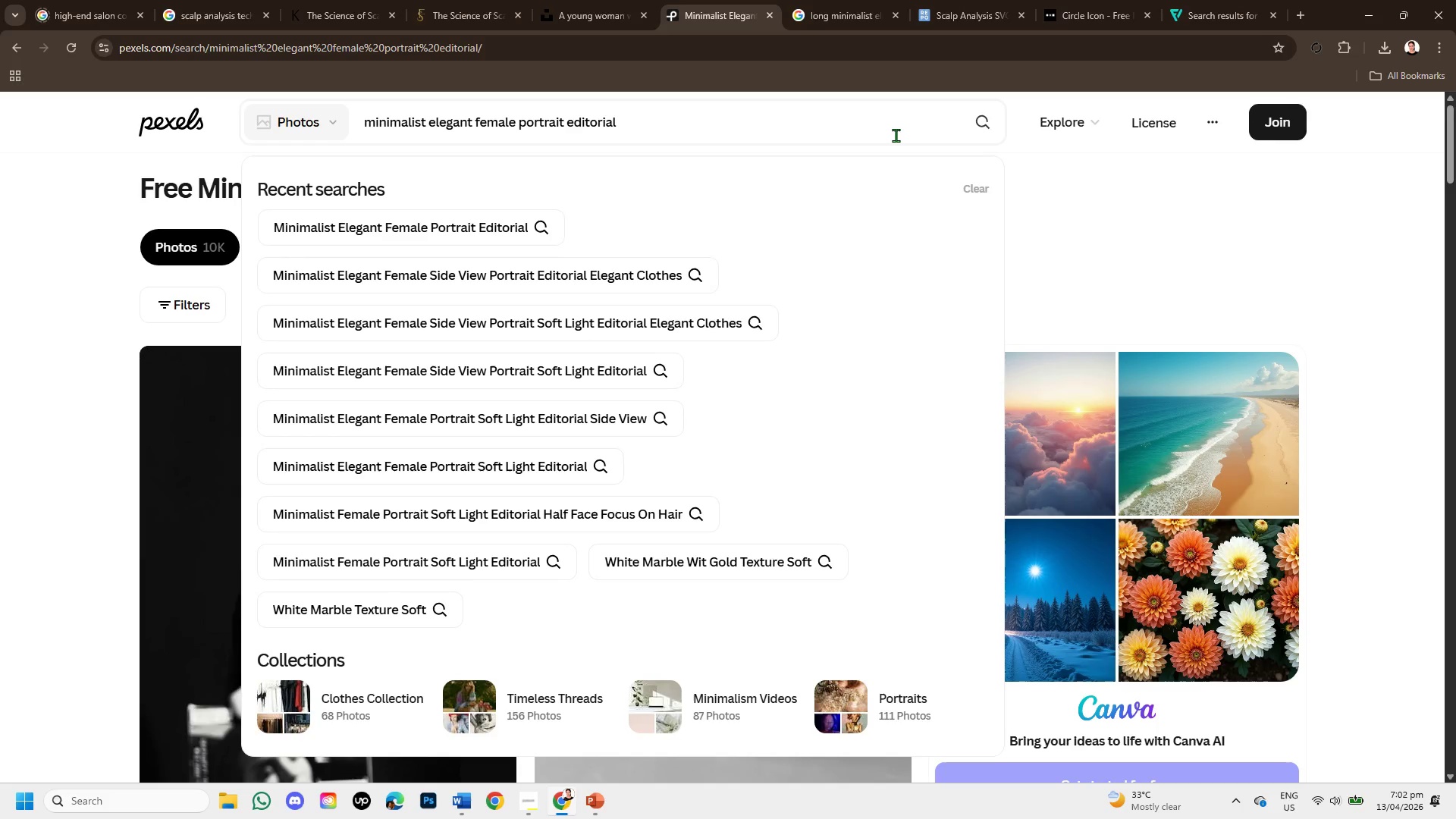 
hold_key(key=Backspace, duration=1.5)
 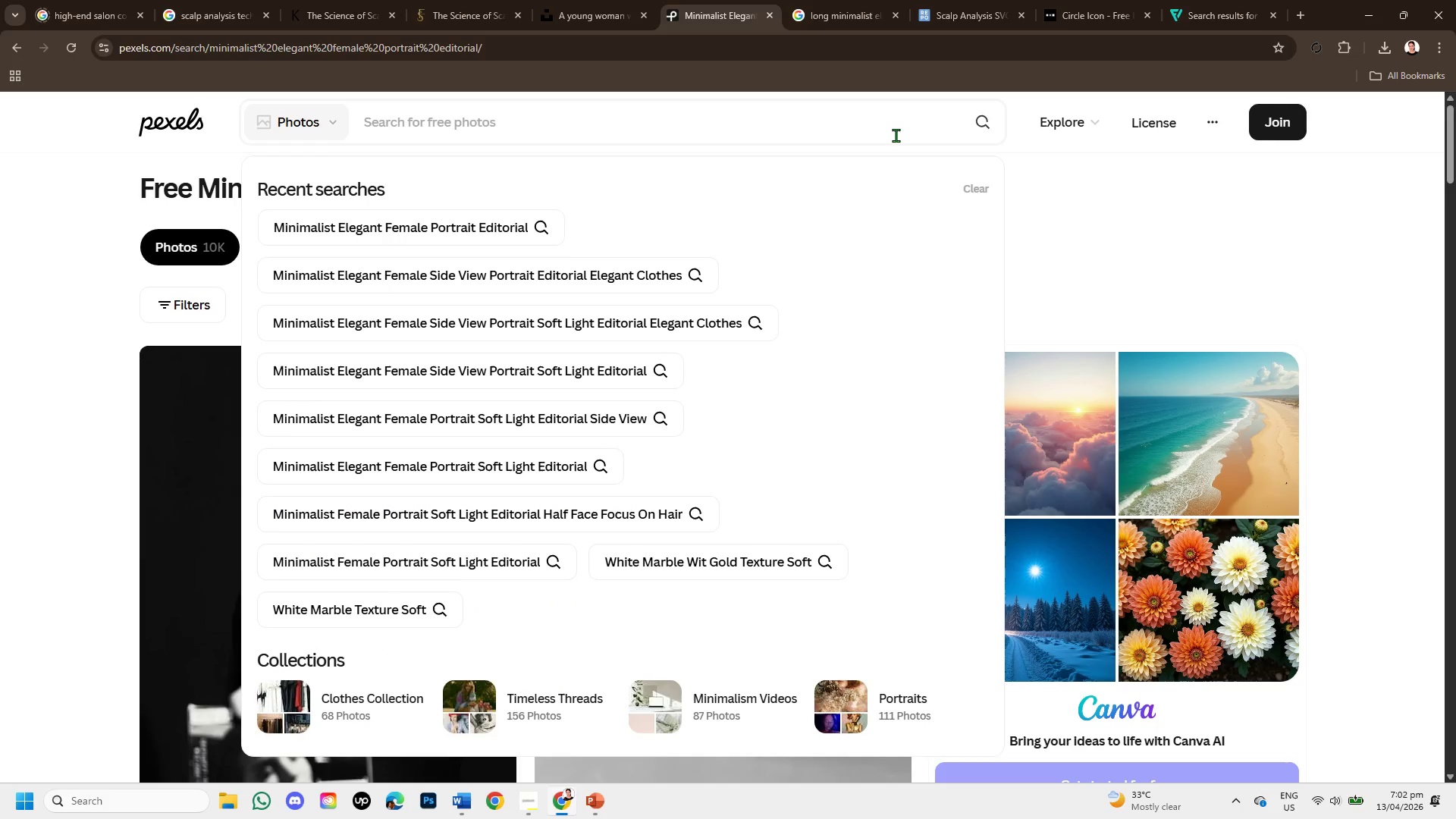 
hold_key(key=Backspace, duration=1.19)
 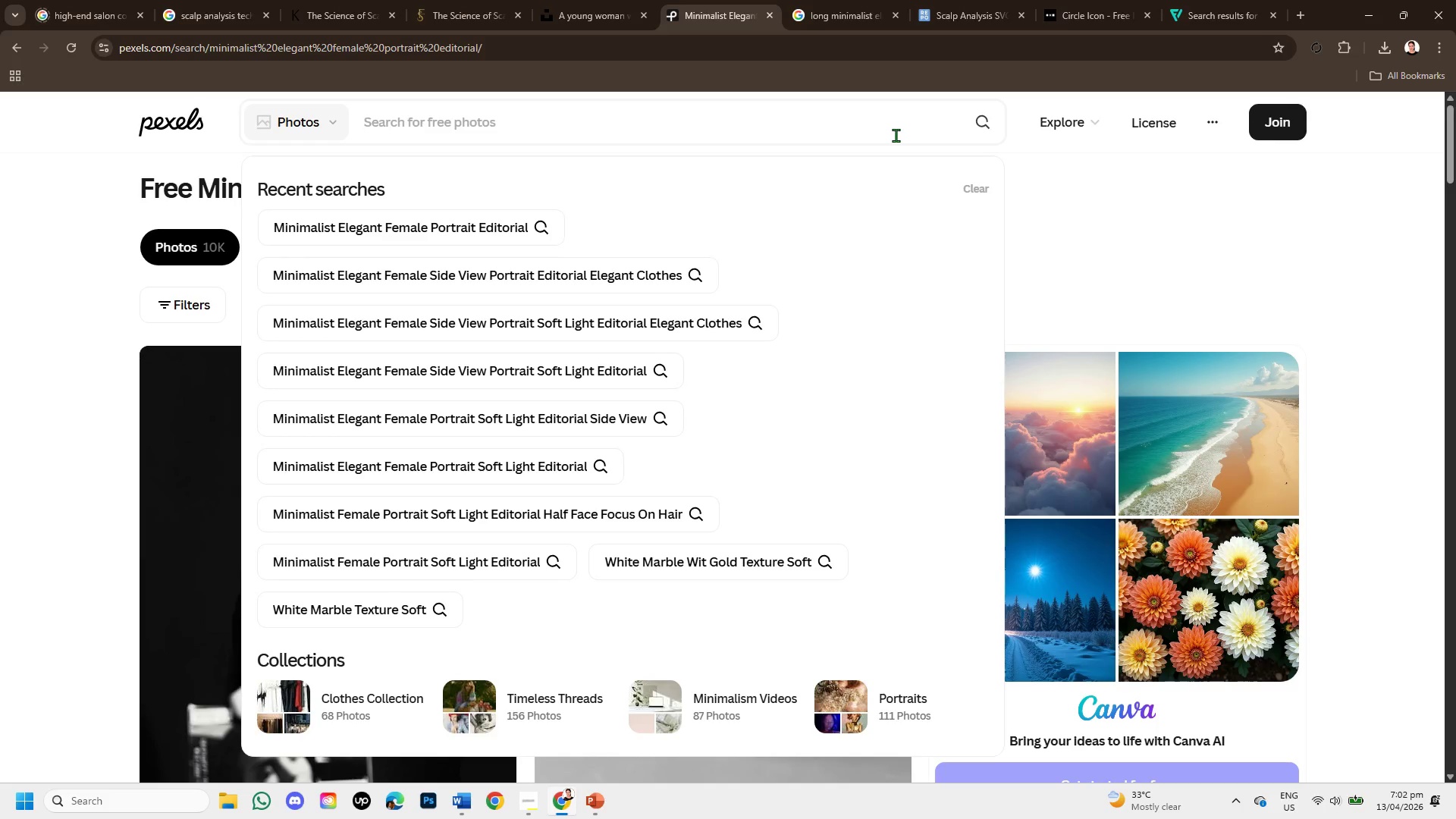 
wait(12.83)
 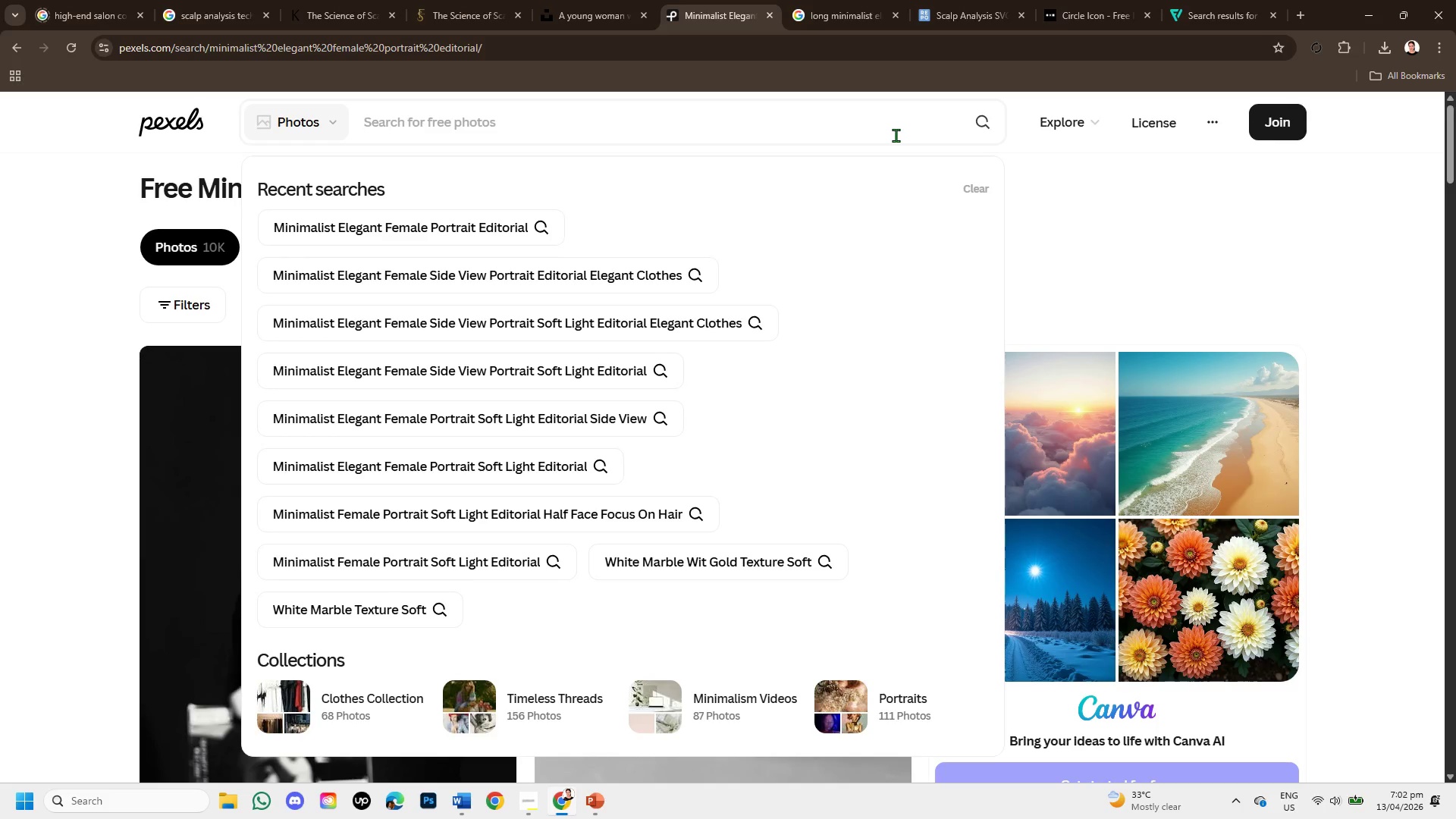 
type(soft light beAUT)
key(Backspace)
key(Backspace)
key(Backspace)
type(auty porta)
key(Backspace)
type(rait neutral tones )
 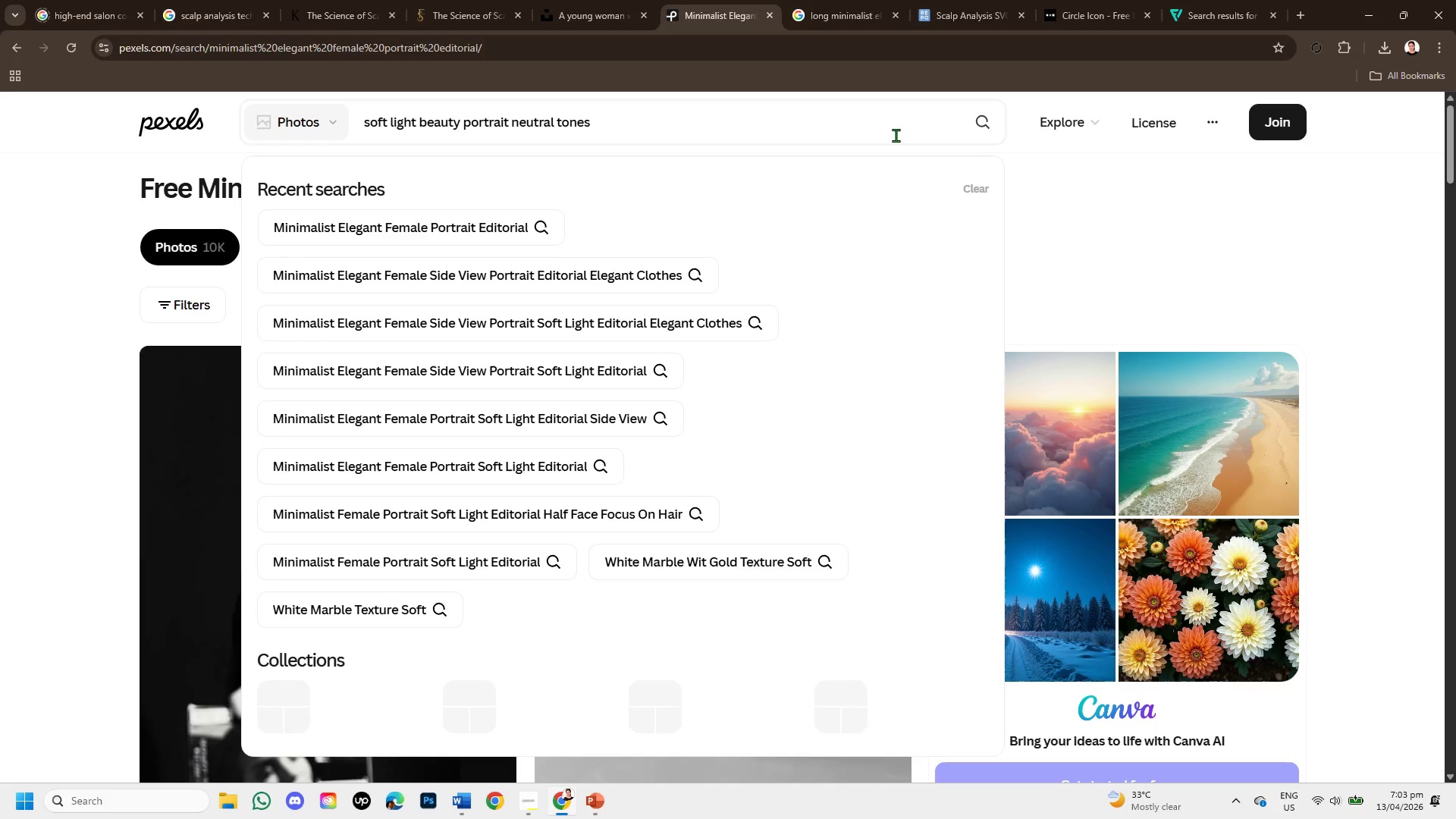 
key(Enter)
 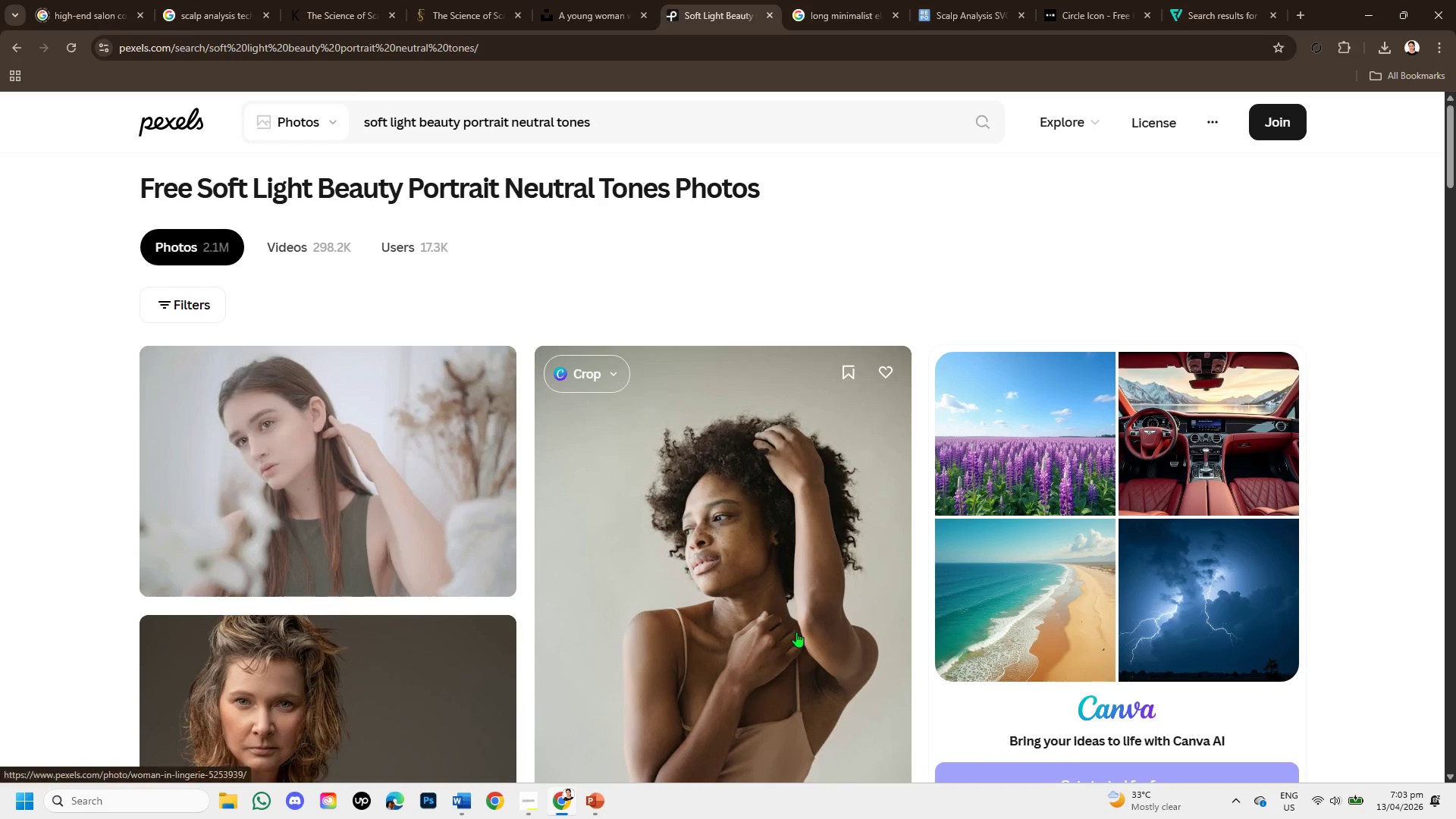 
wait(6.61)
 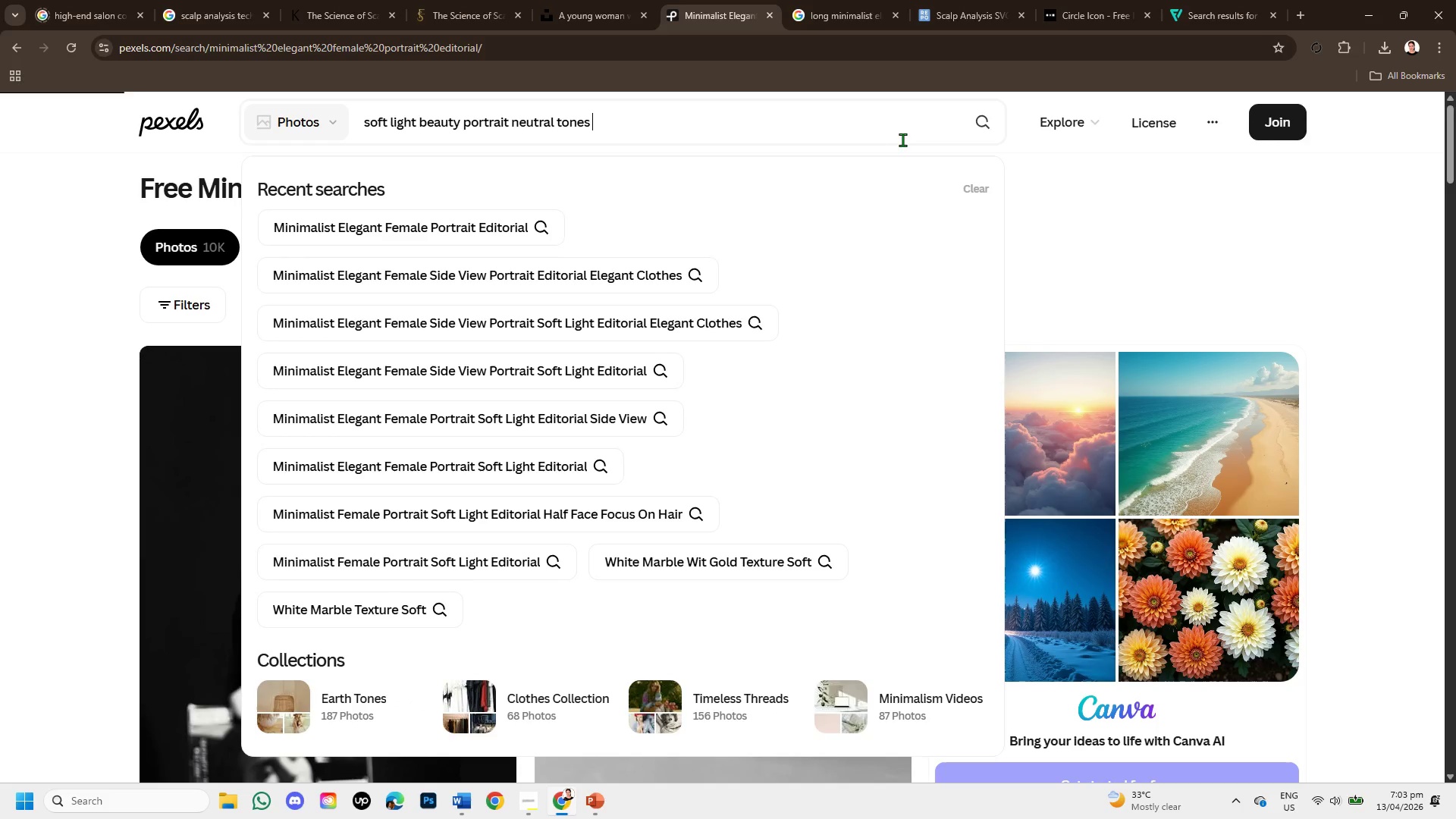 
scroll: coordinate [813, 605], scroll_direction: down, amount: 4.0
 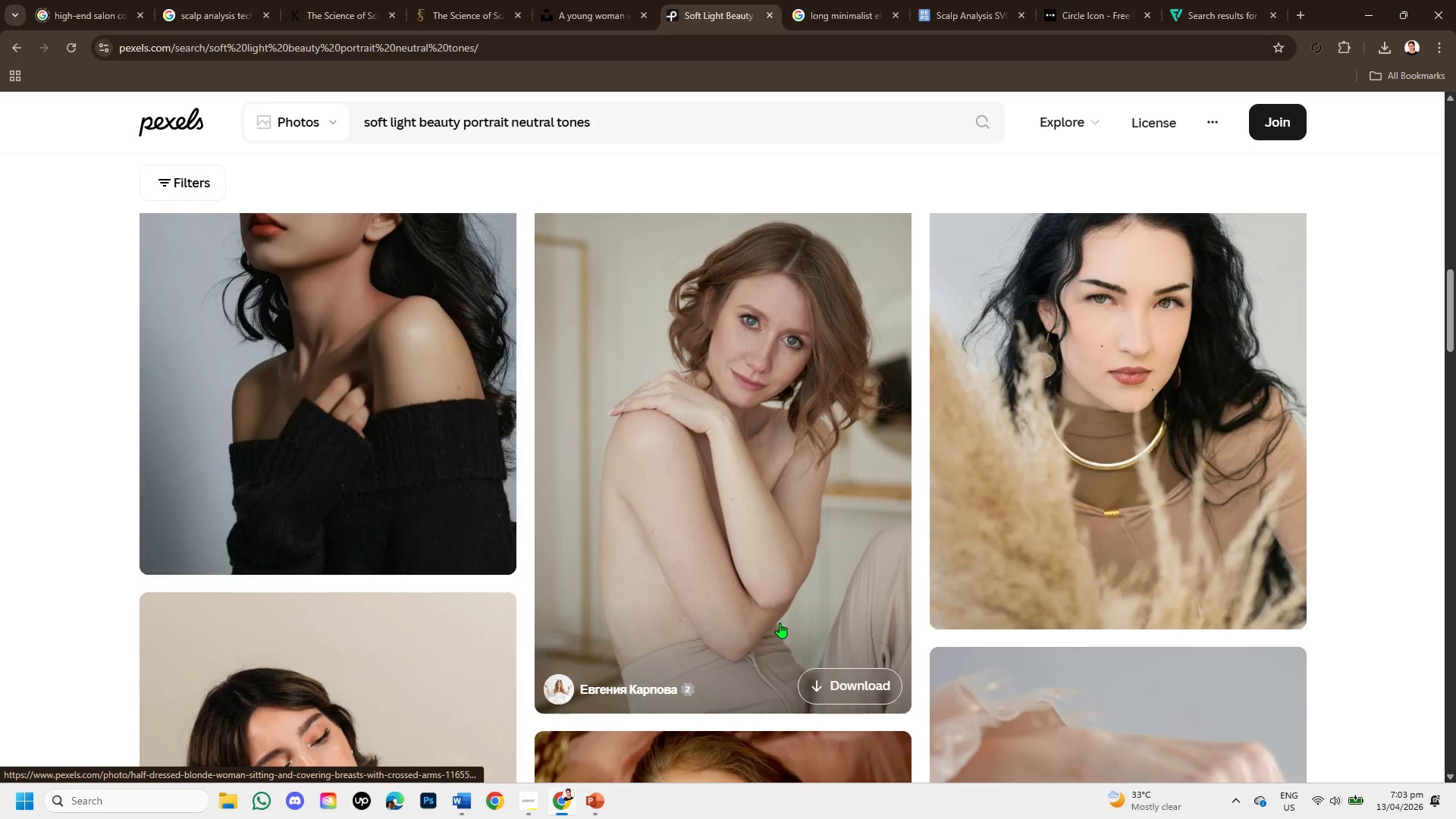 
scroll: coordinate [779, 610], scroll_direction: up, amount: 1.0
 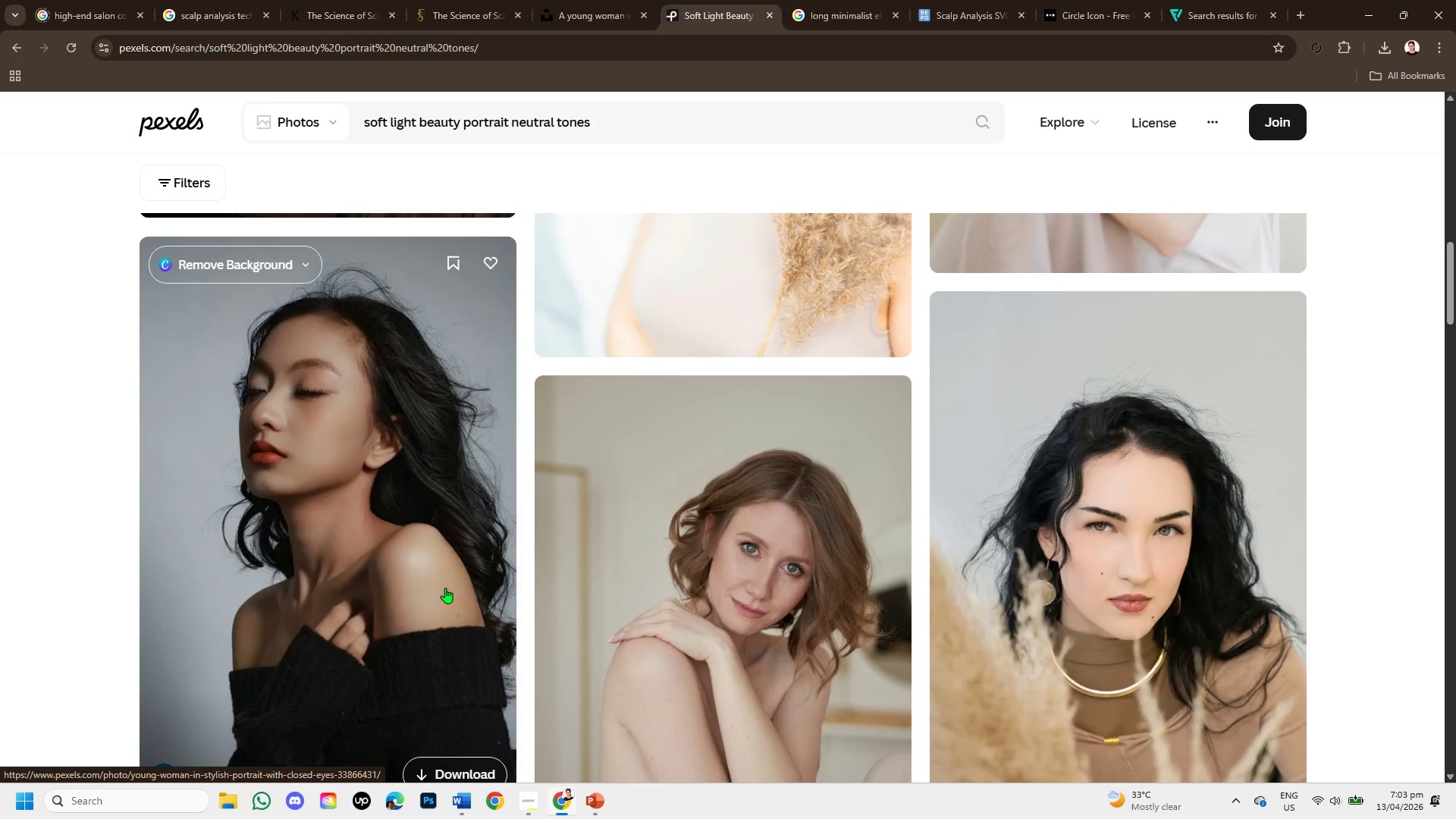 
left_click([429, 599])
 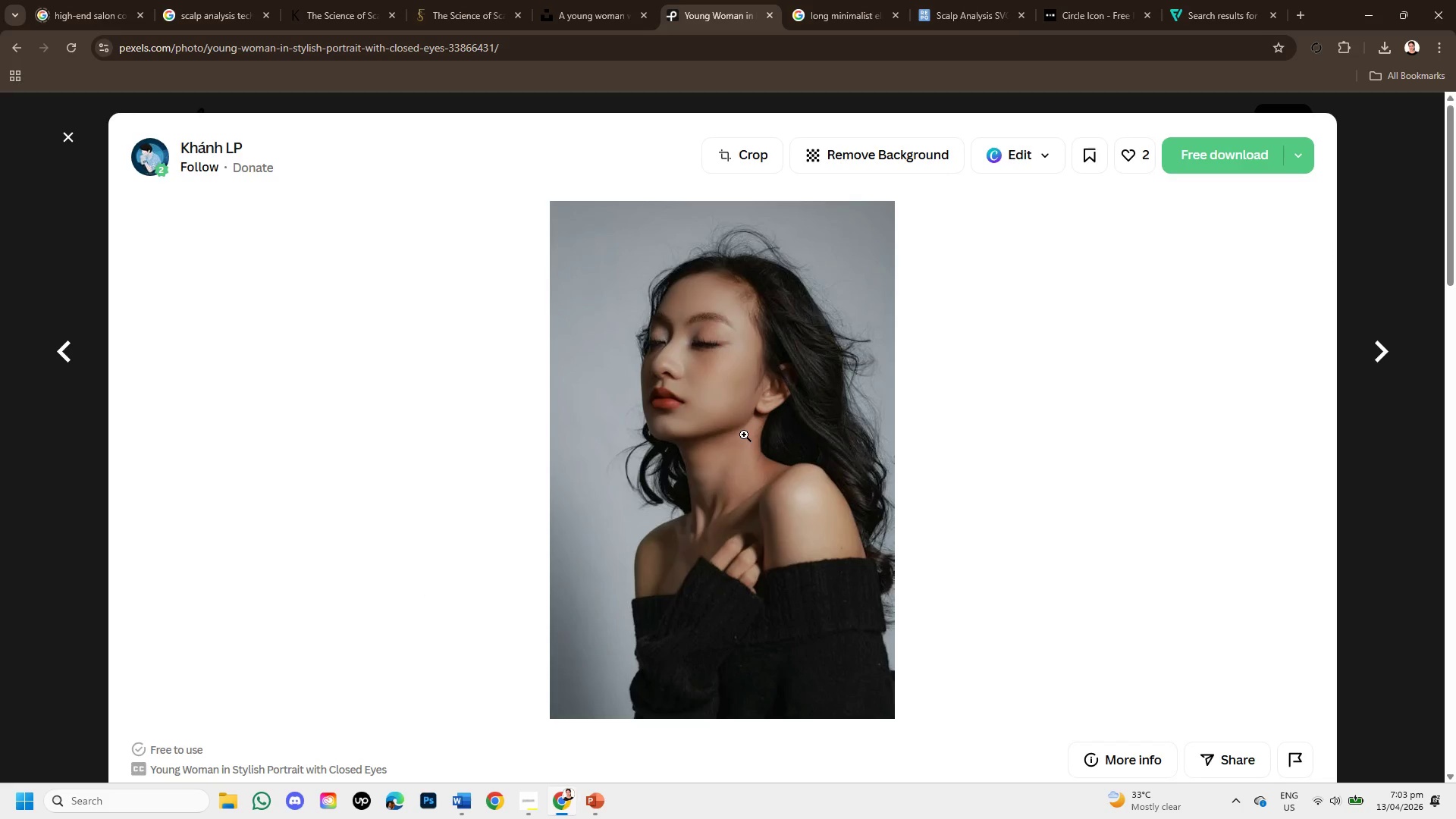 
left_click([1197, 165])
 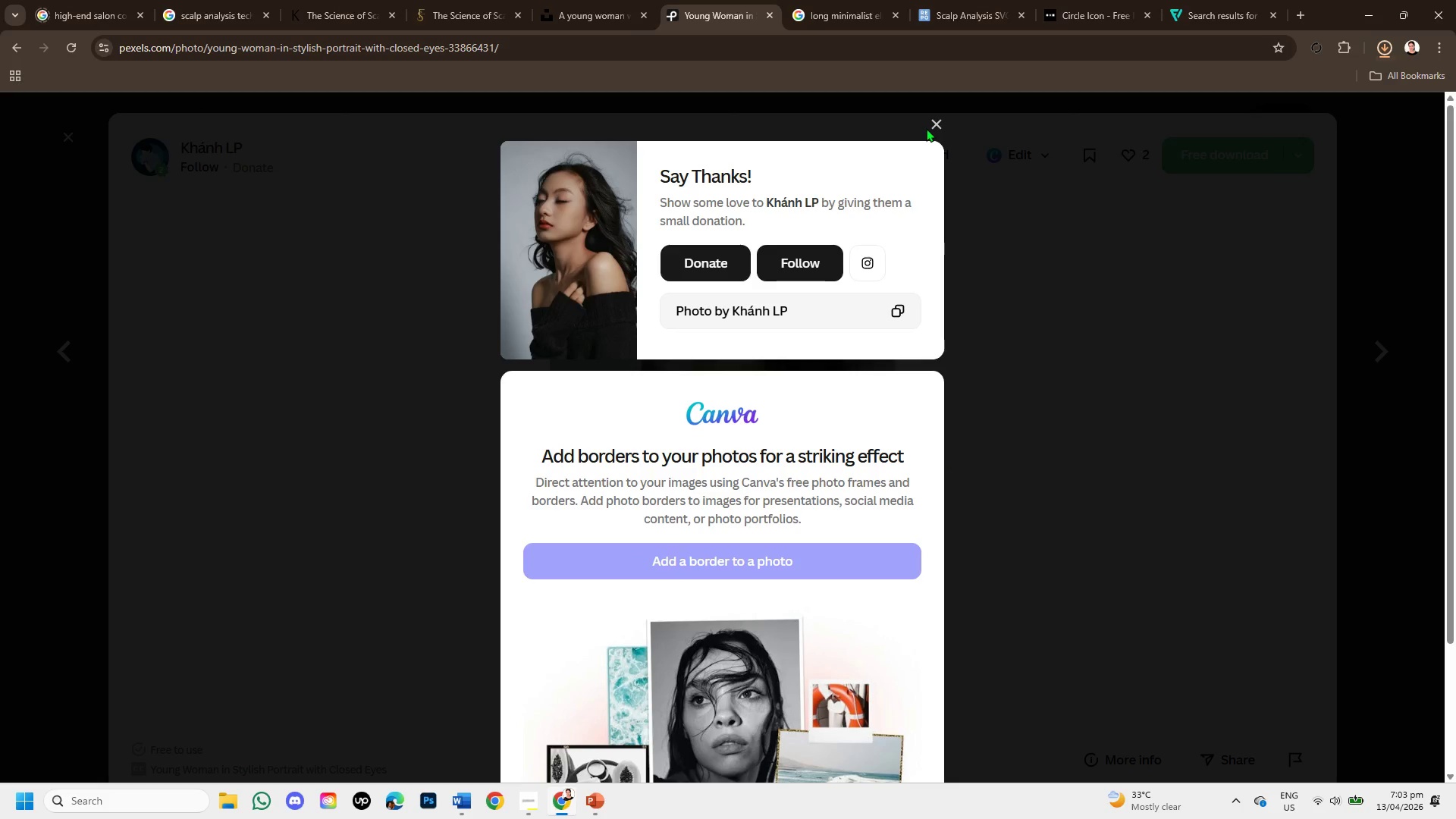 
left_click([930, 127])
 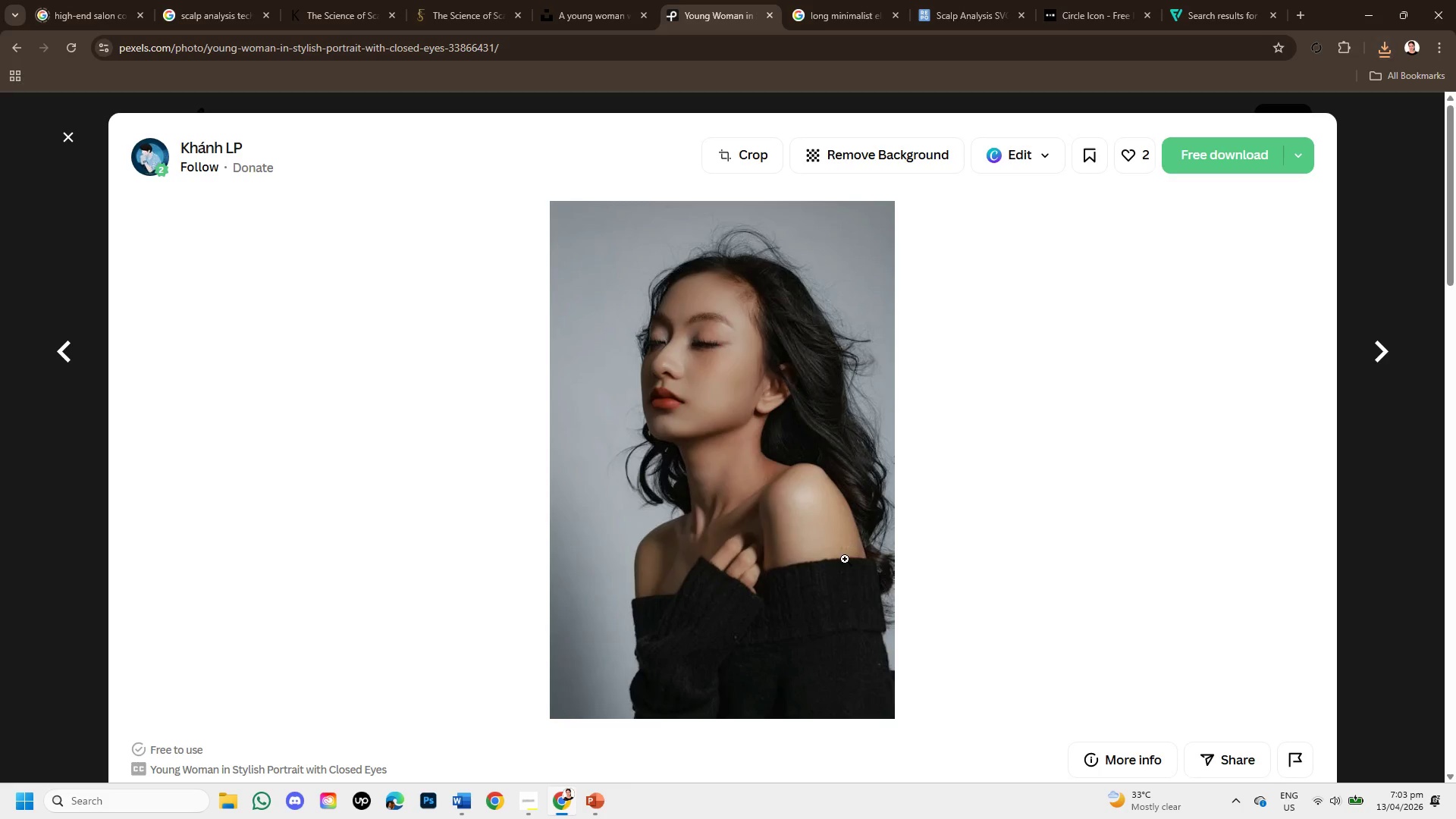 
scroll: coordinate [834, 578], scroll_direction: down, amount: 11.0
 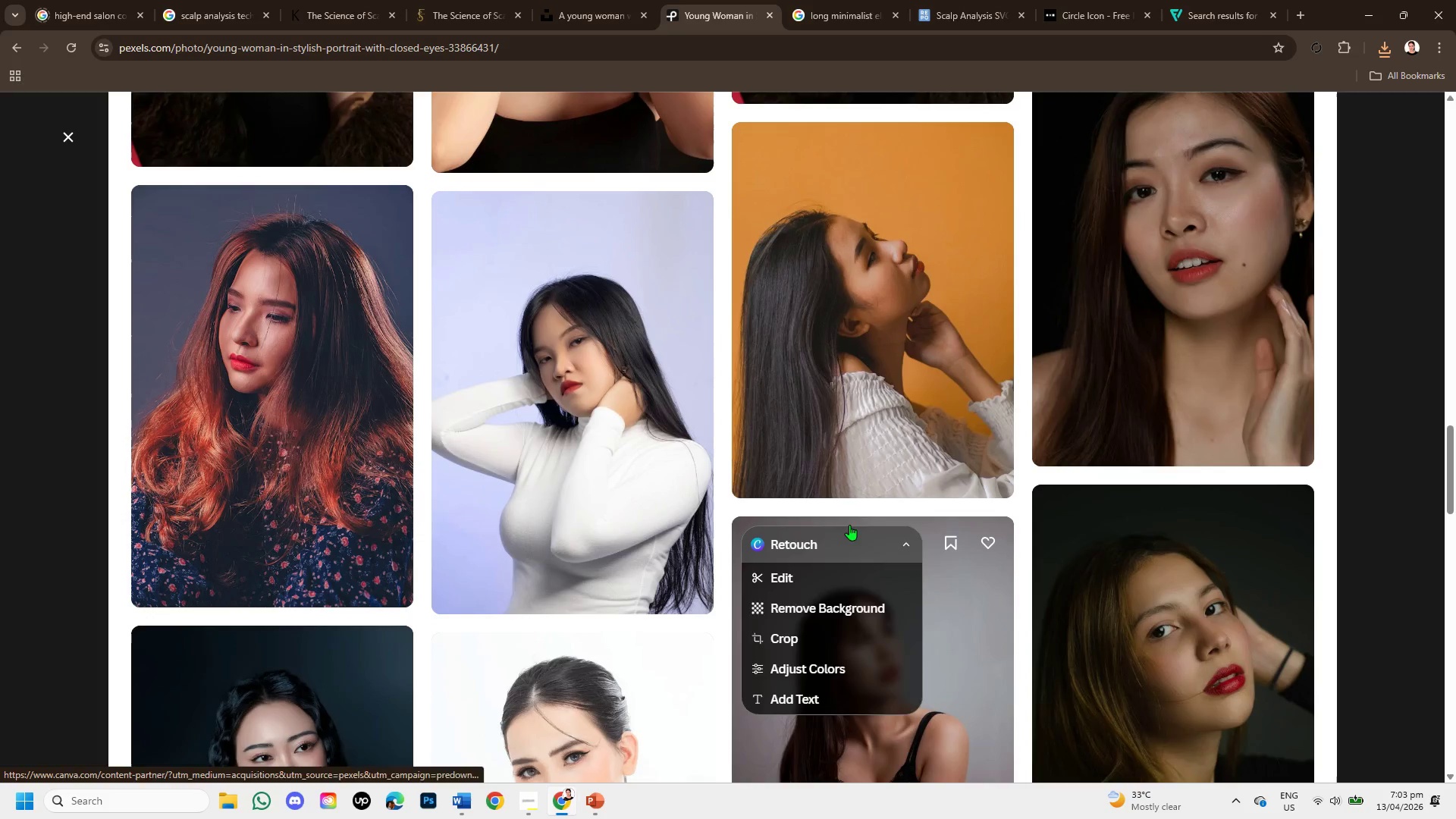 
scroll: coordinate [852, 517], scroll_direction: down, amount: 2.0
 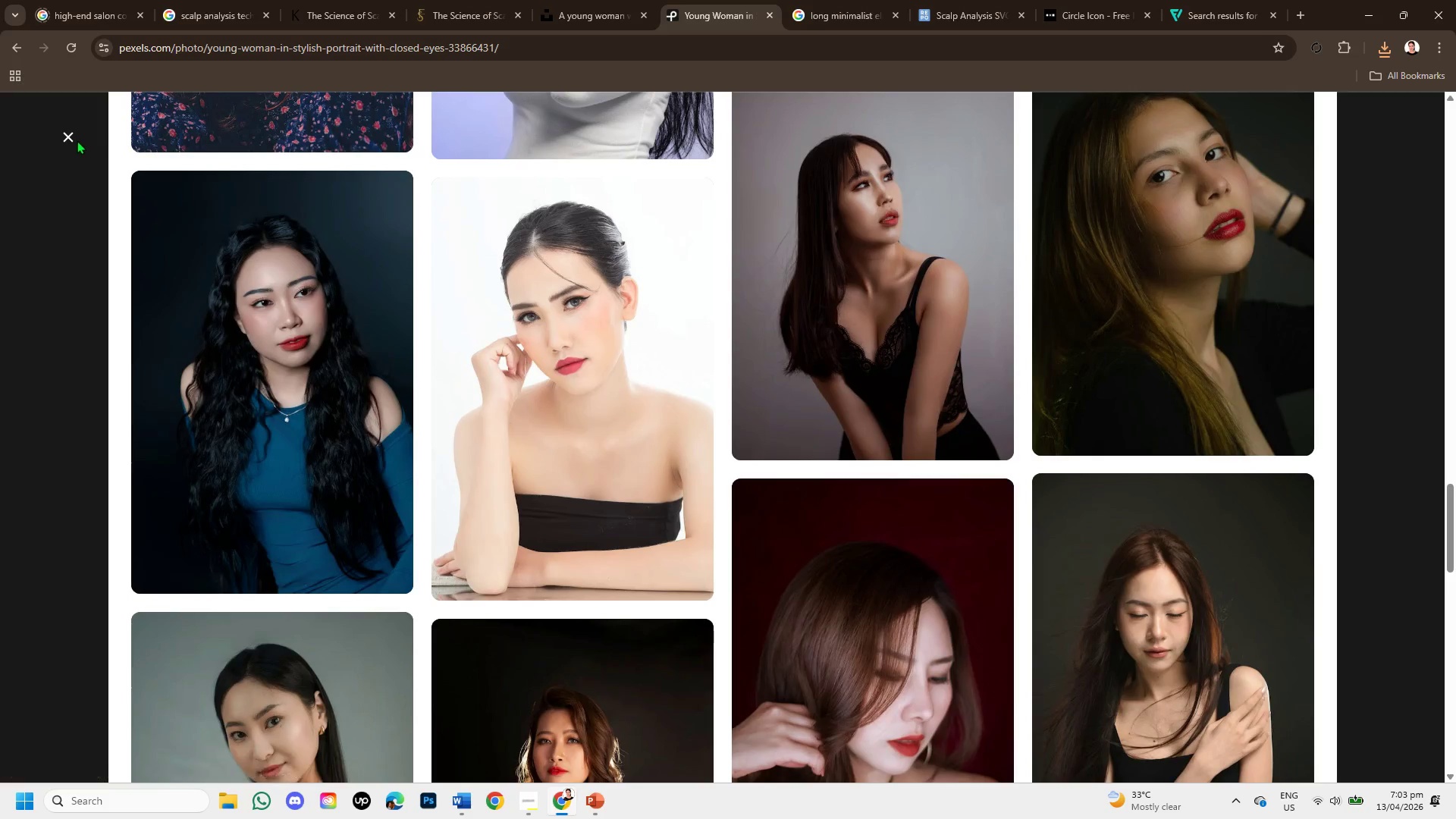 
left_click([68, 136])
 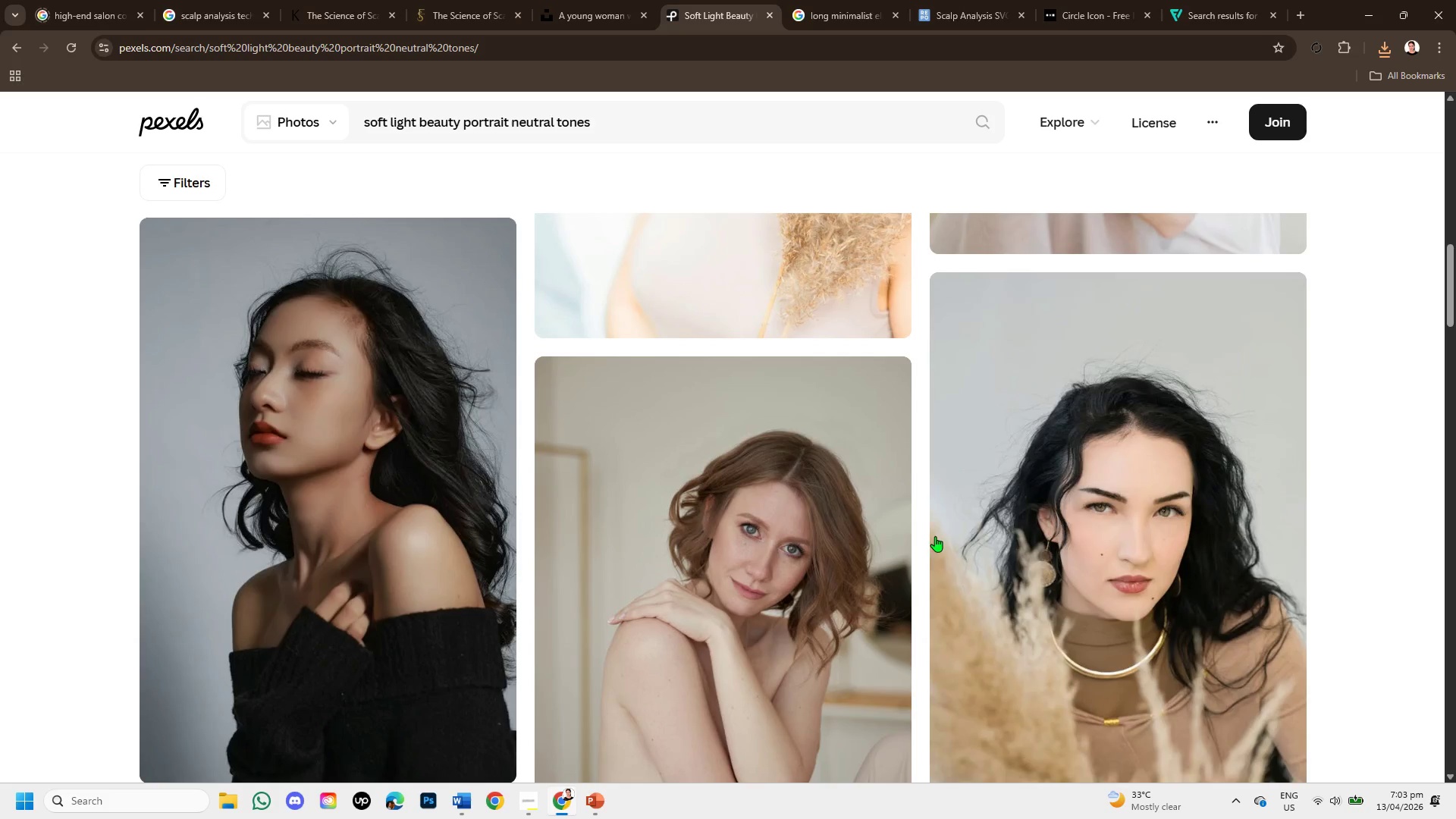 
scroll: coordinate [930, 561], scroll_direction: down, amount: 4.0
 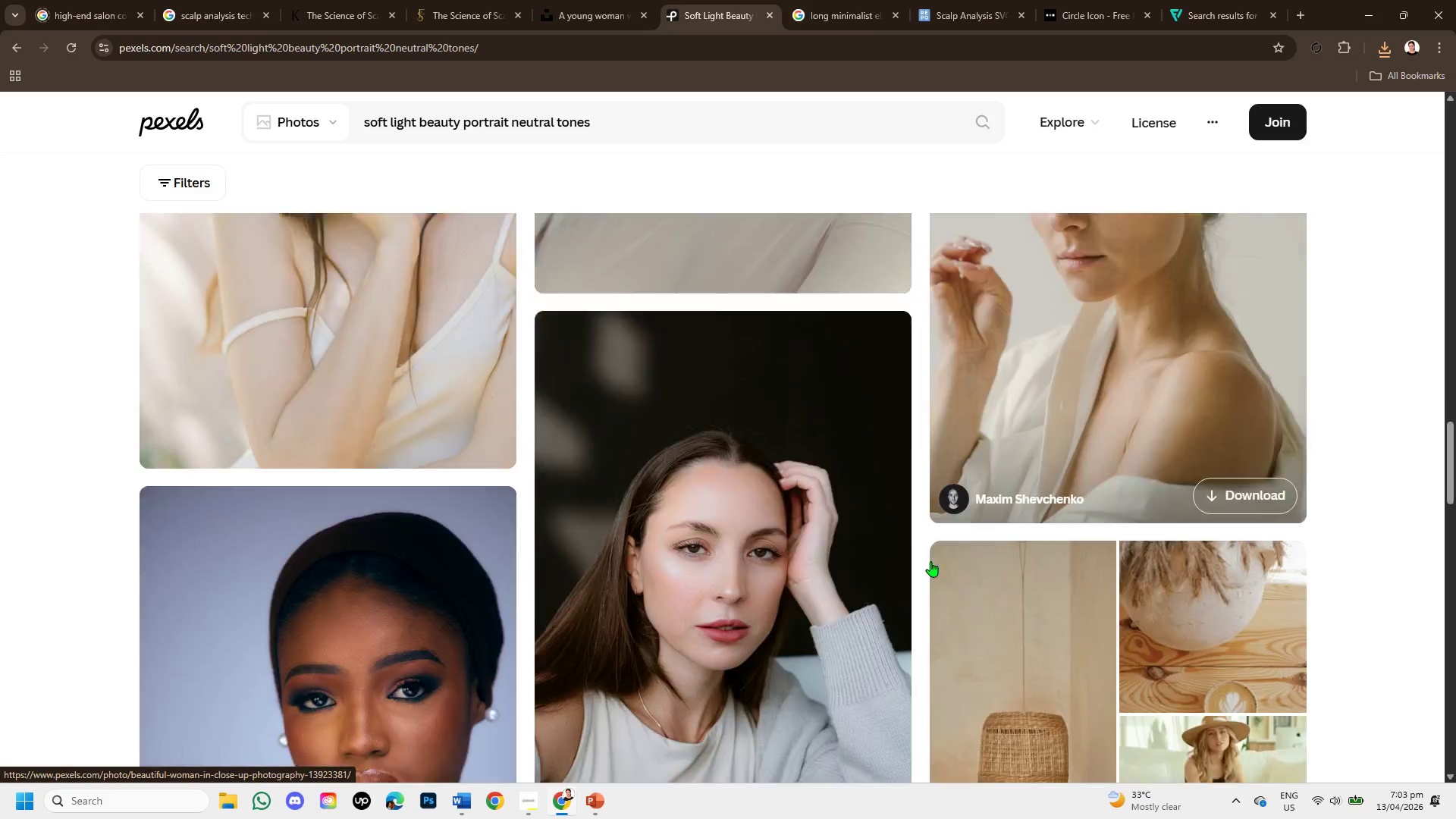 
scroll: coordinate [930, 562], scroll_direction: up, amount: 1.0
 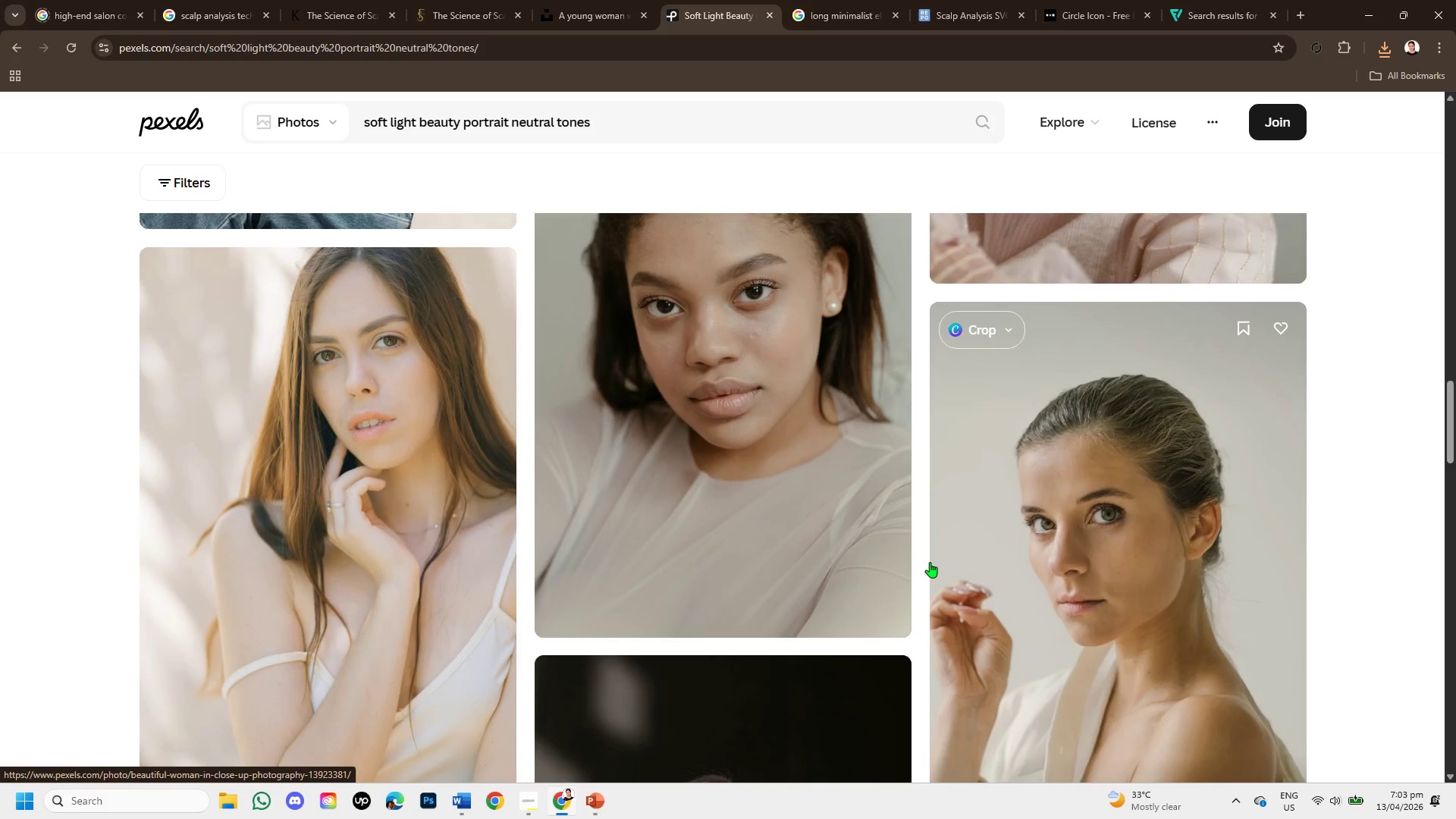 
scroll: coordinate [930, 562], scroll_direction: down, amount: 2.0
 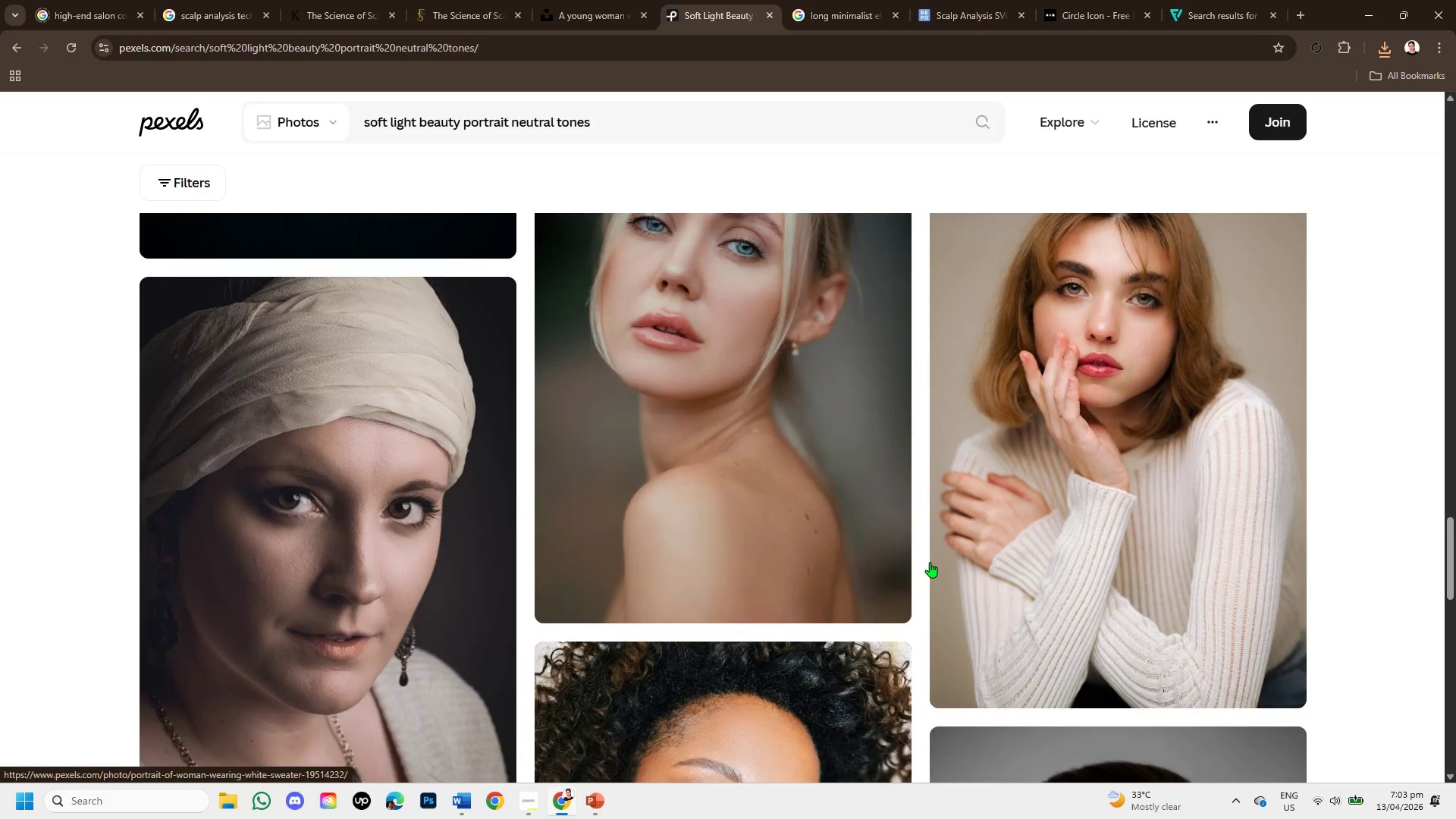 
scroll: coordinate [930, 562], scroll_direction: up, amount: 1.0
 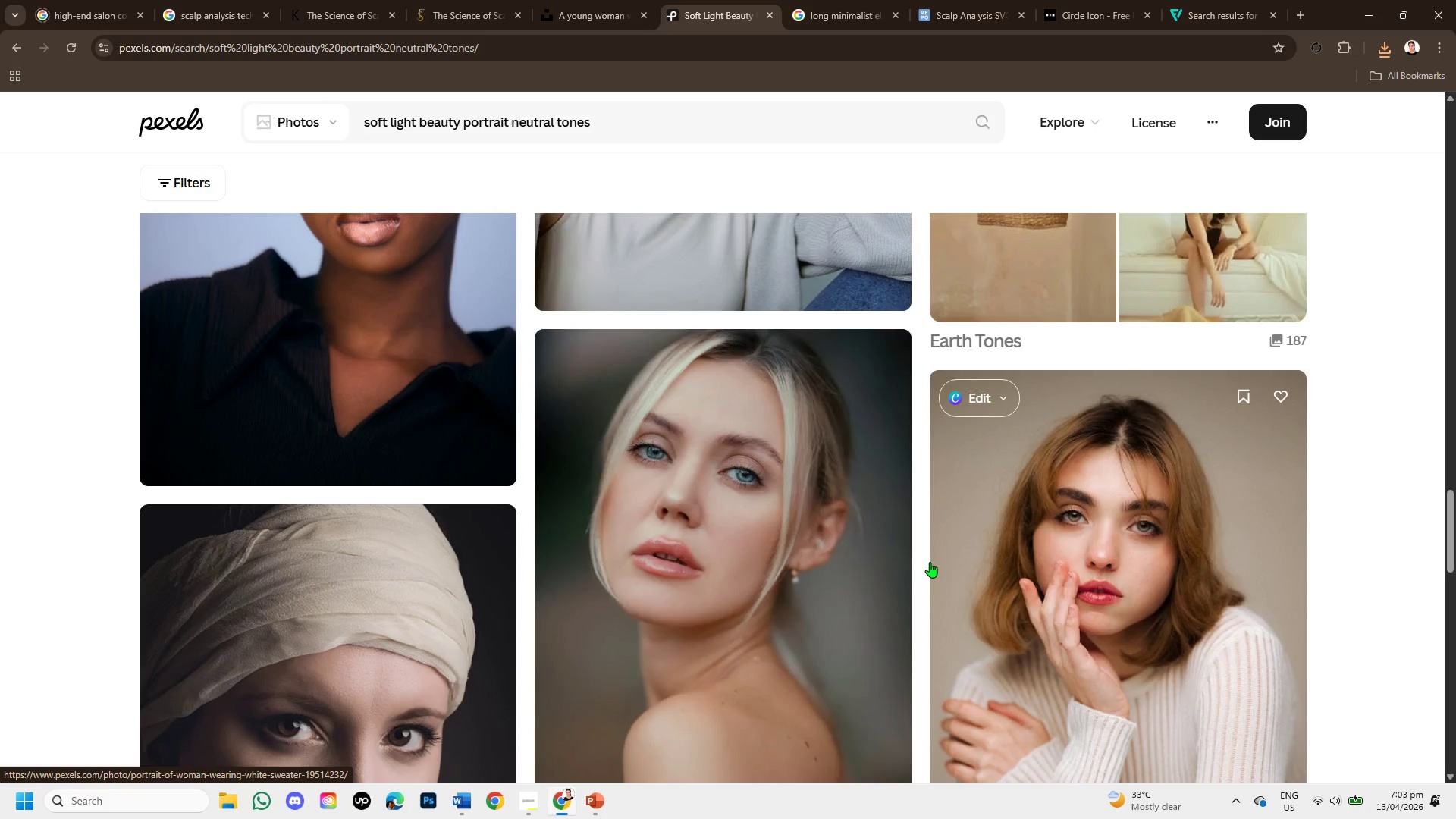 
scroll: coordinate [930, 562], scroll_direction: down, amount: 1.0
 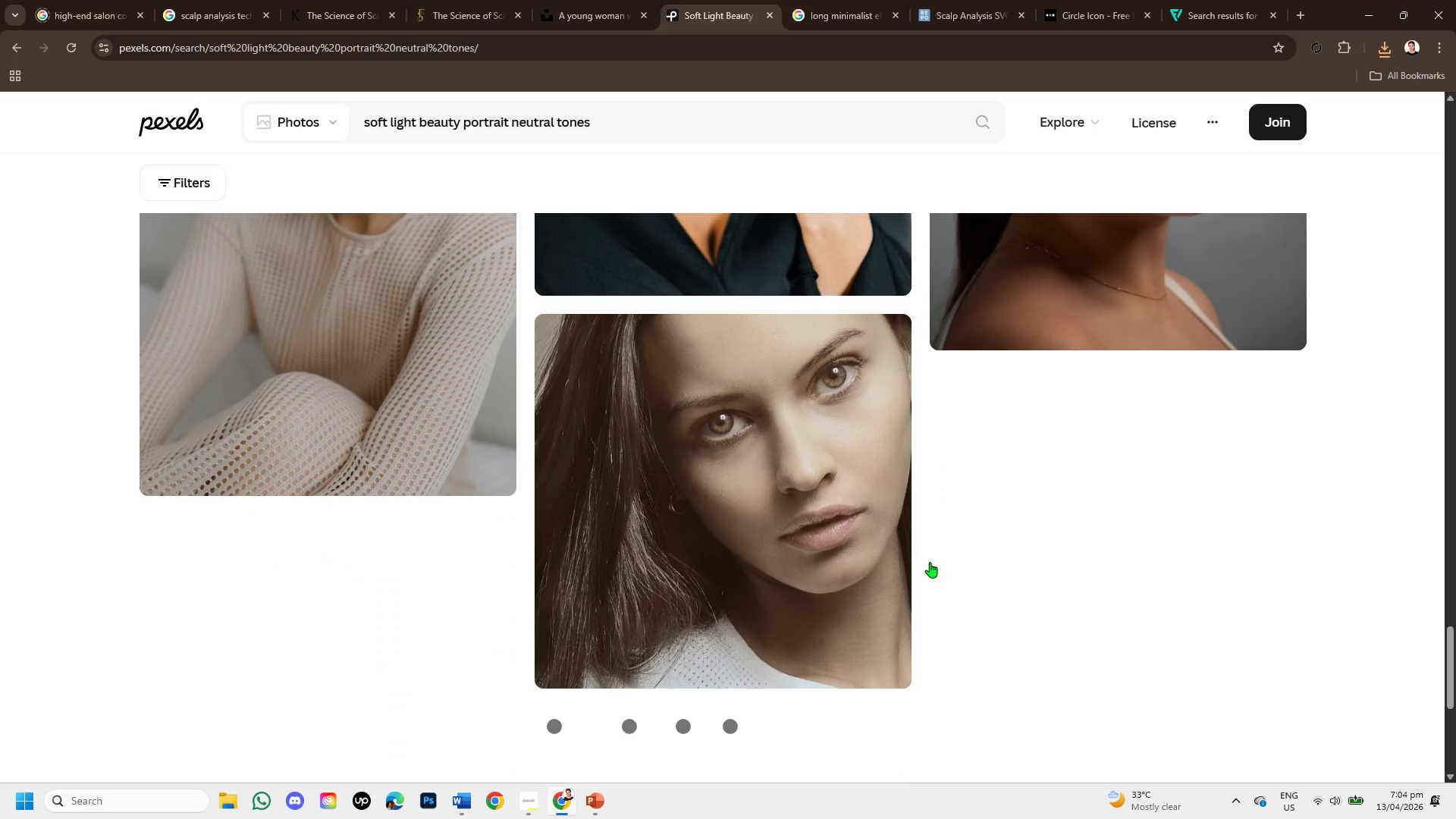 
scroll: coordinate [930, 562], scroll_direction: up, amount: 1.0
 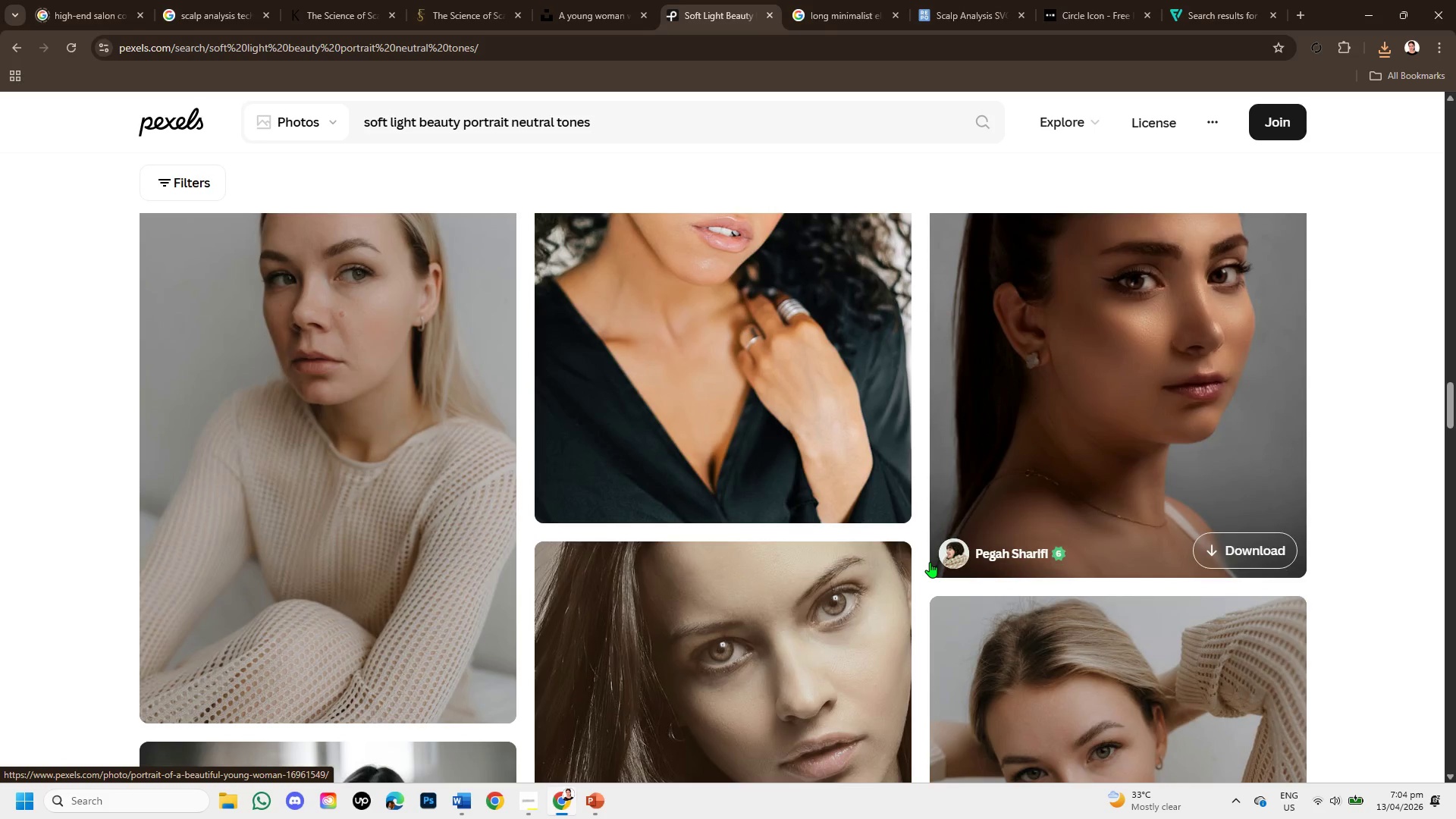 
scroll: coordinate [927, 558], scroll_direction: down, amount: 4.0
 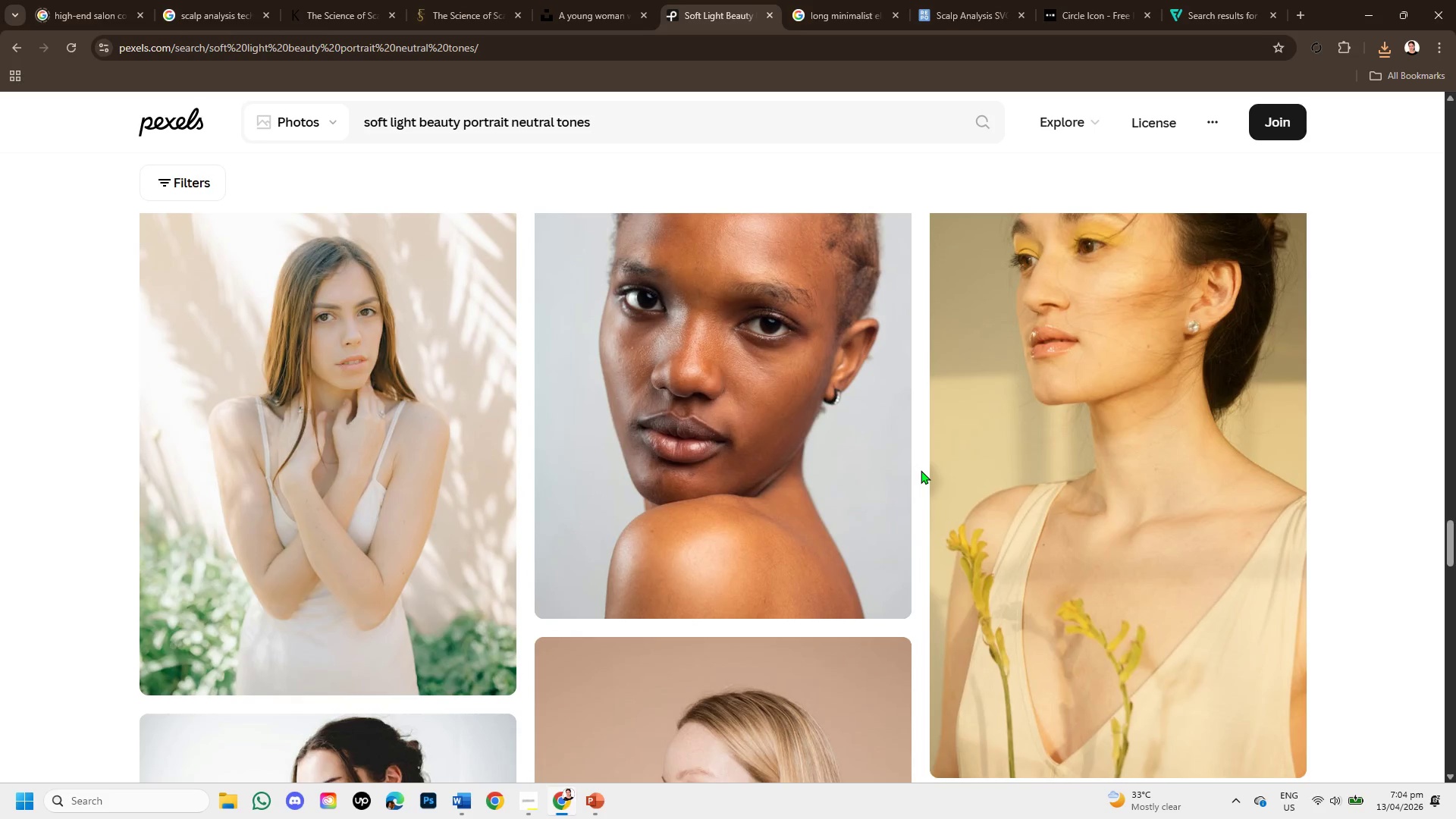 
scroll: coordinate [921, 470], scroll_direction: up, amount: 1.0
 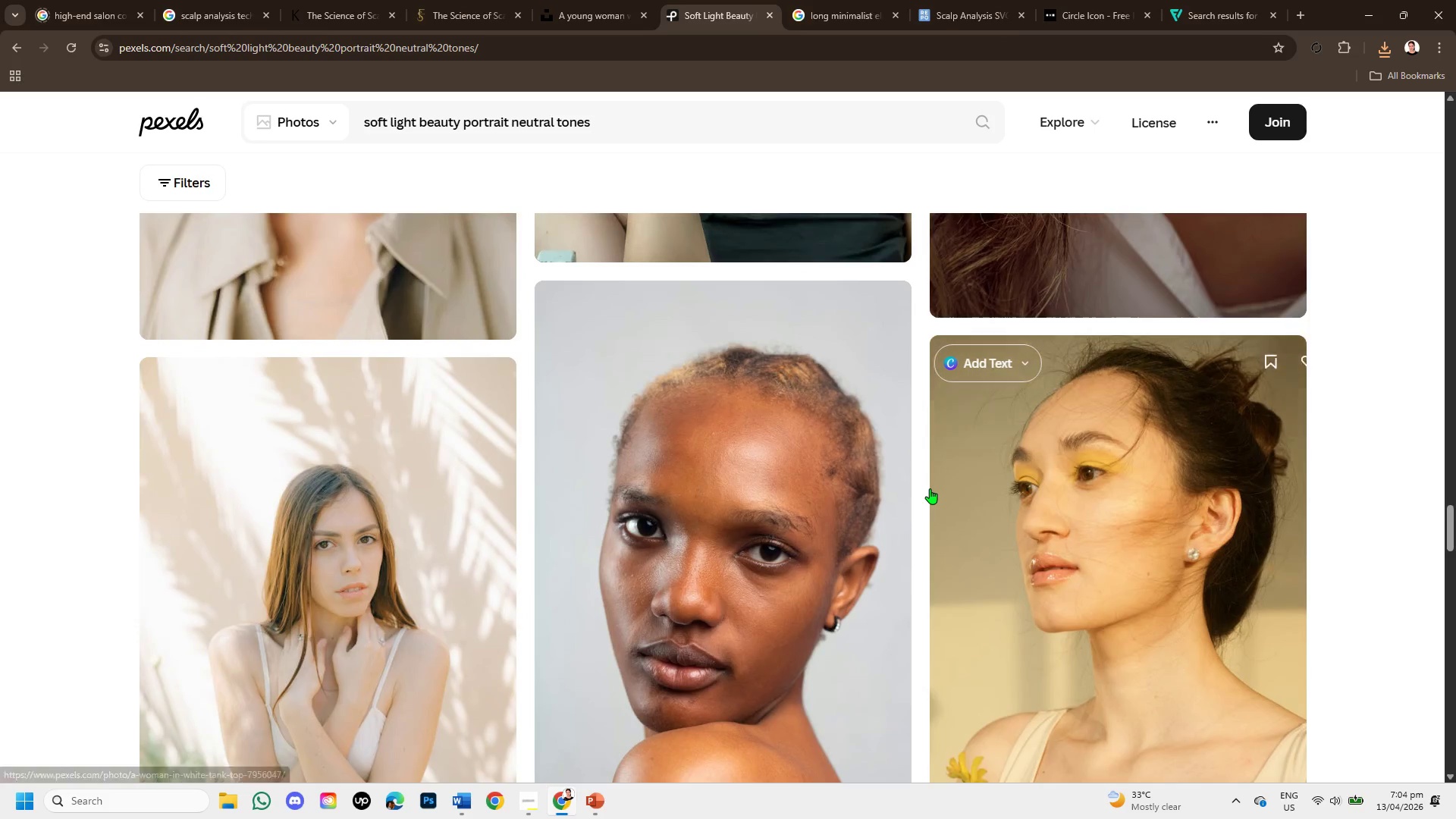 
scroll: coordinate [919, 519], scroll_direction: down, amount: 9.0
 